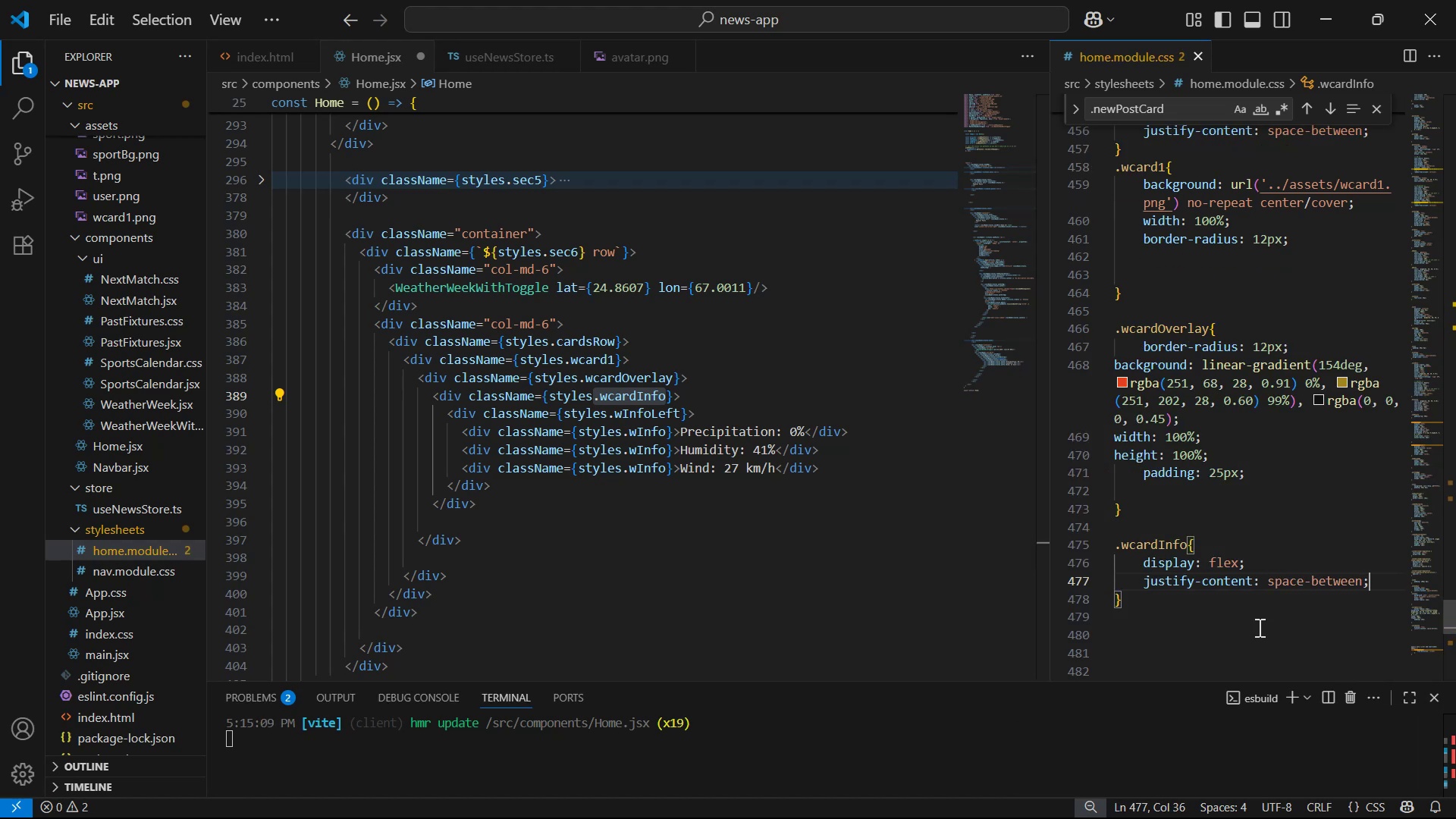 
key(Control+C)
 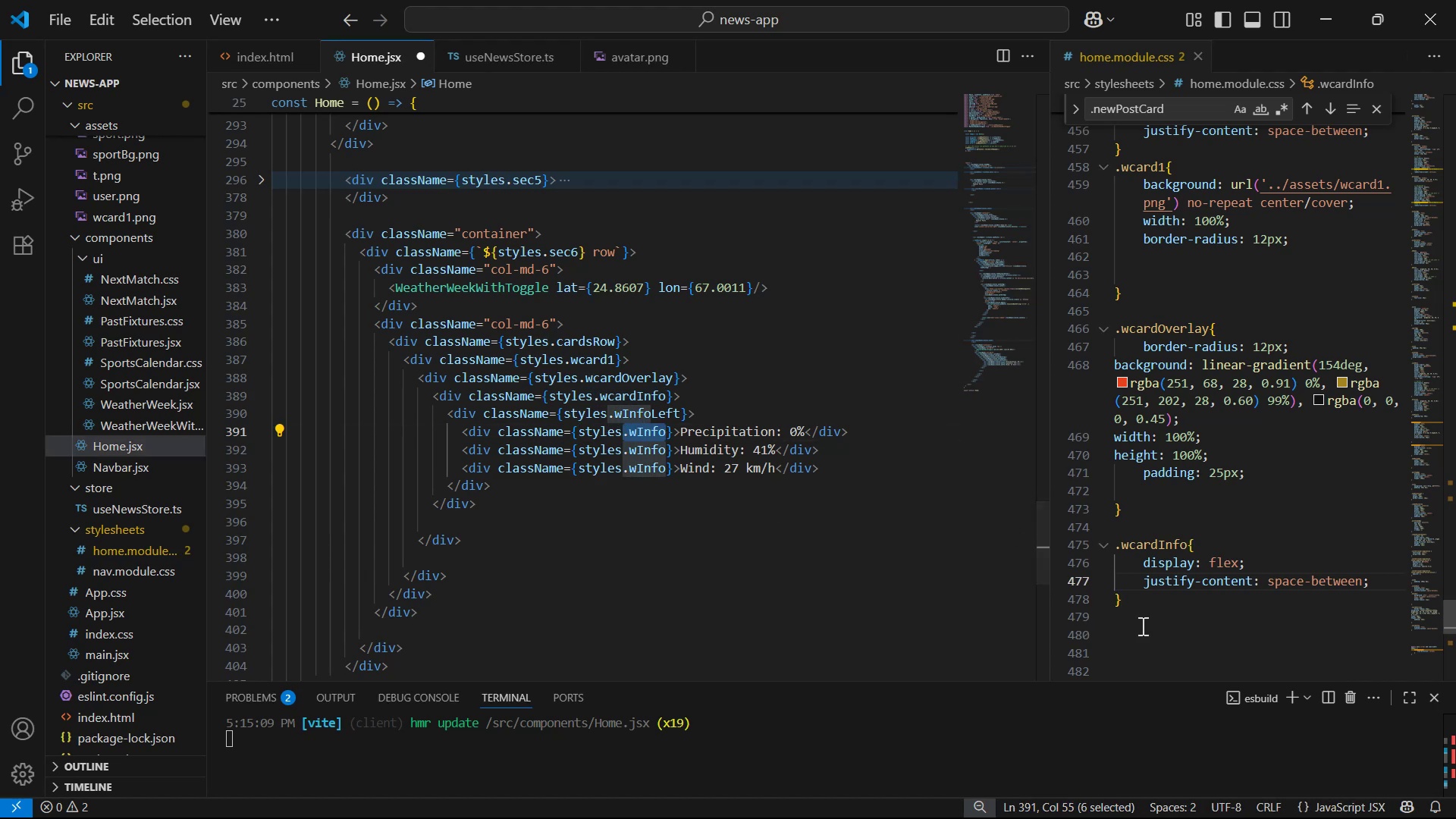 
left_click([1153, 618])
 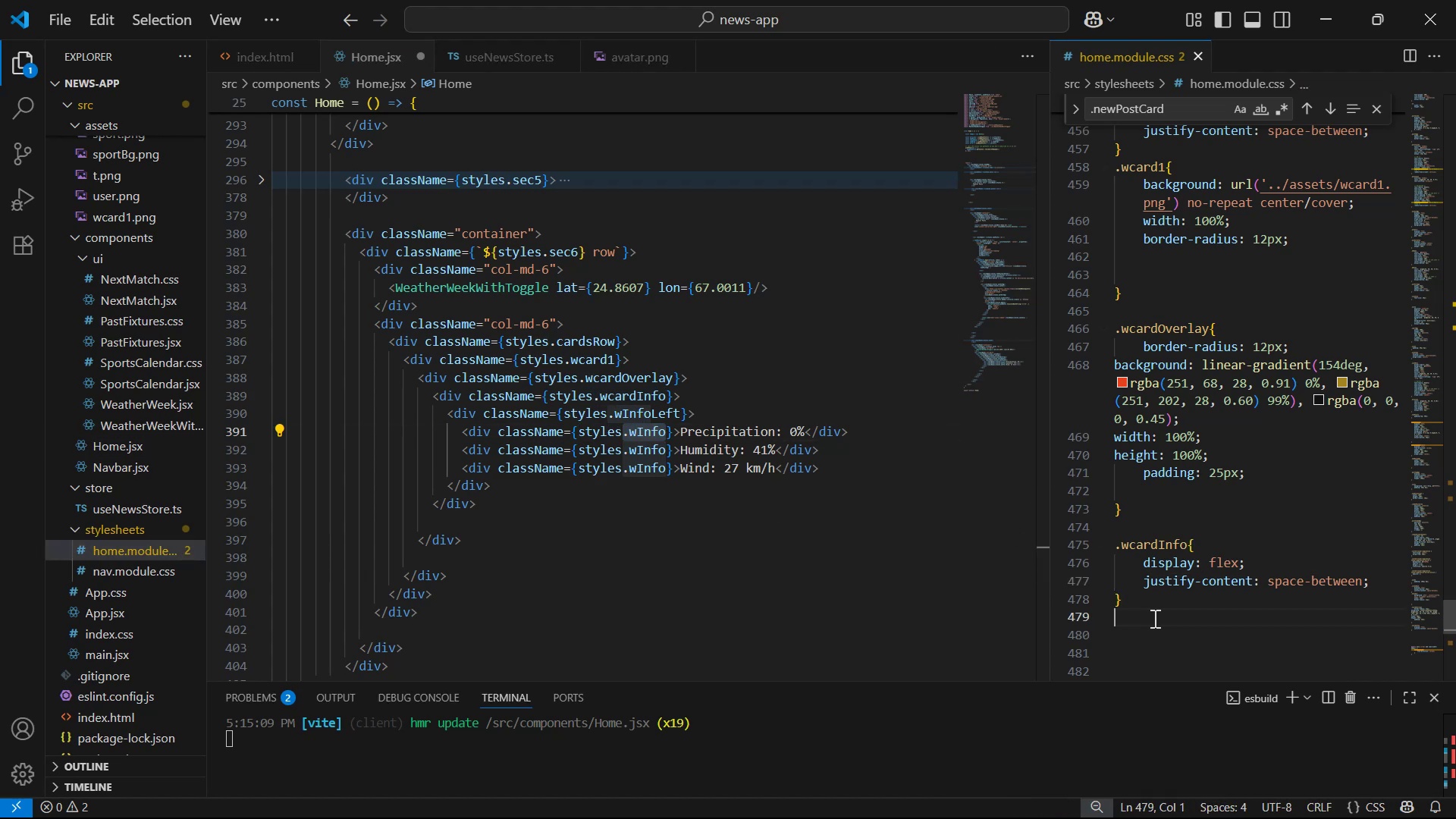 
key(Control+Enter)
 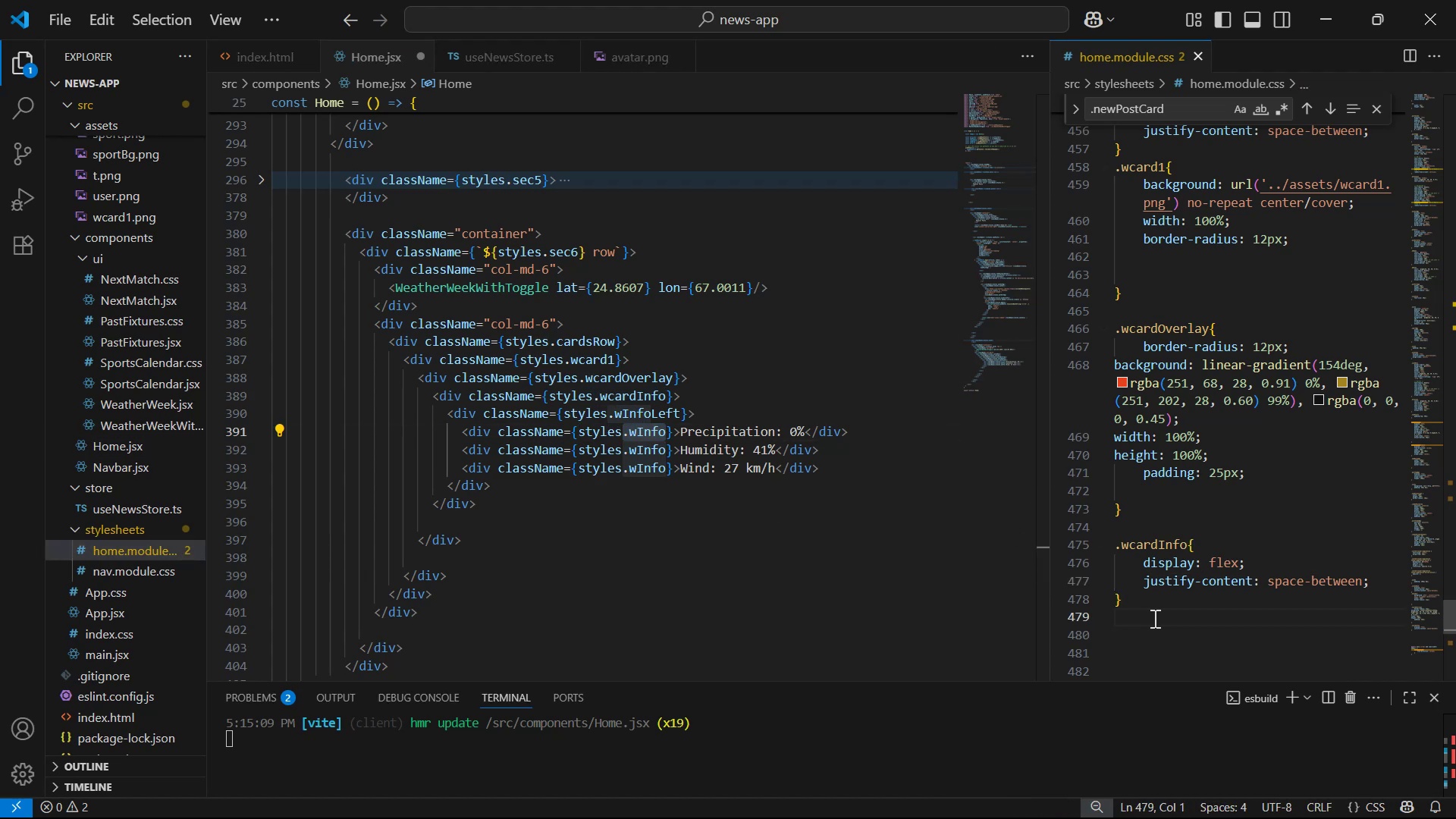 
key(Enter)
 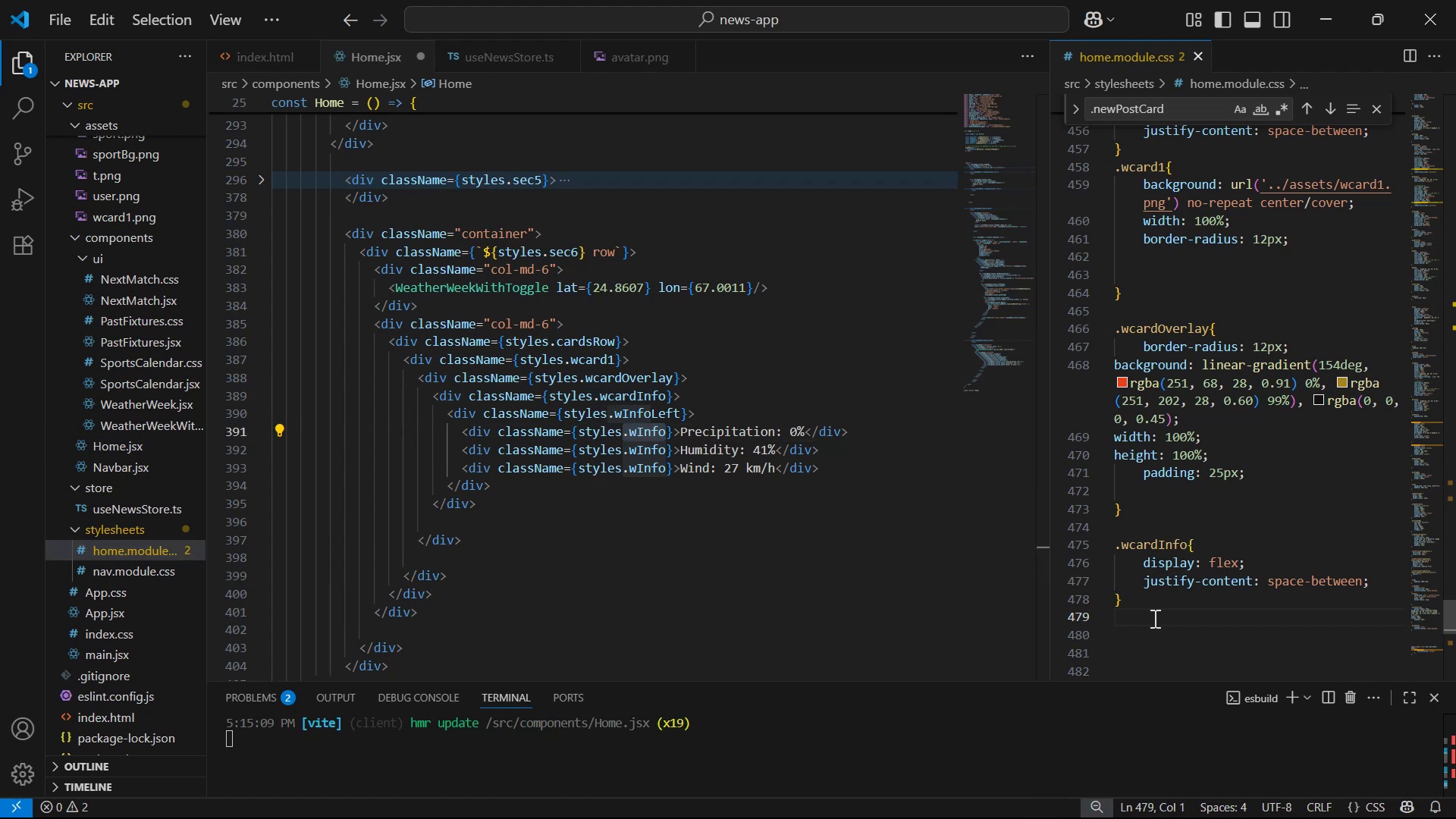 
key(Control+V)
 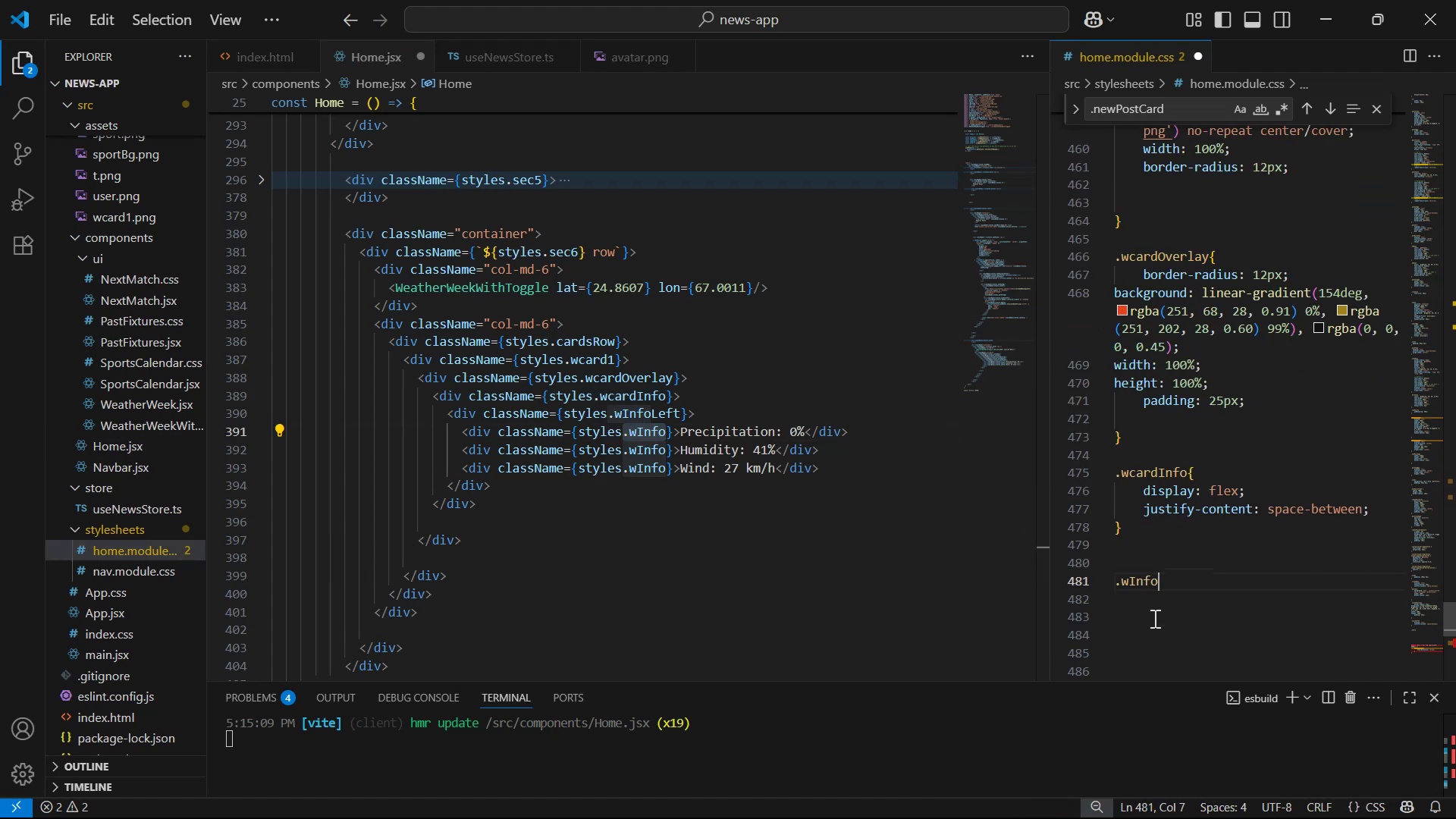 
key(Shift+BracketLeft)
 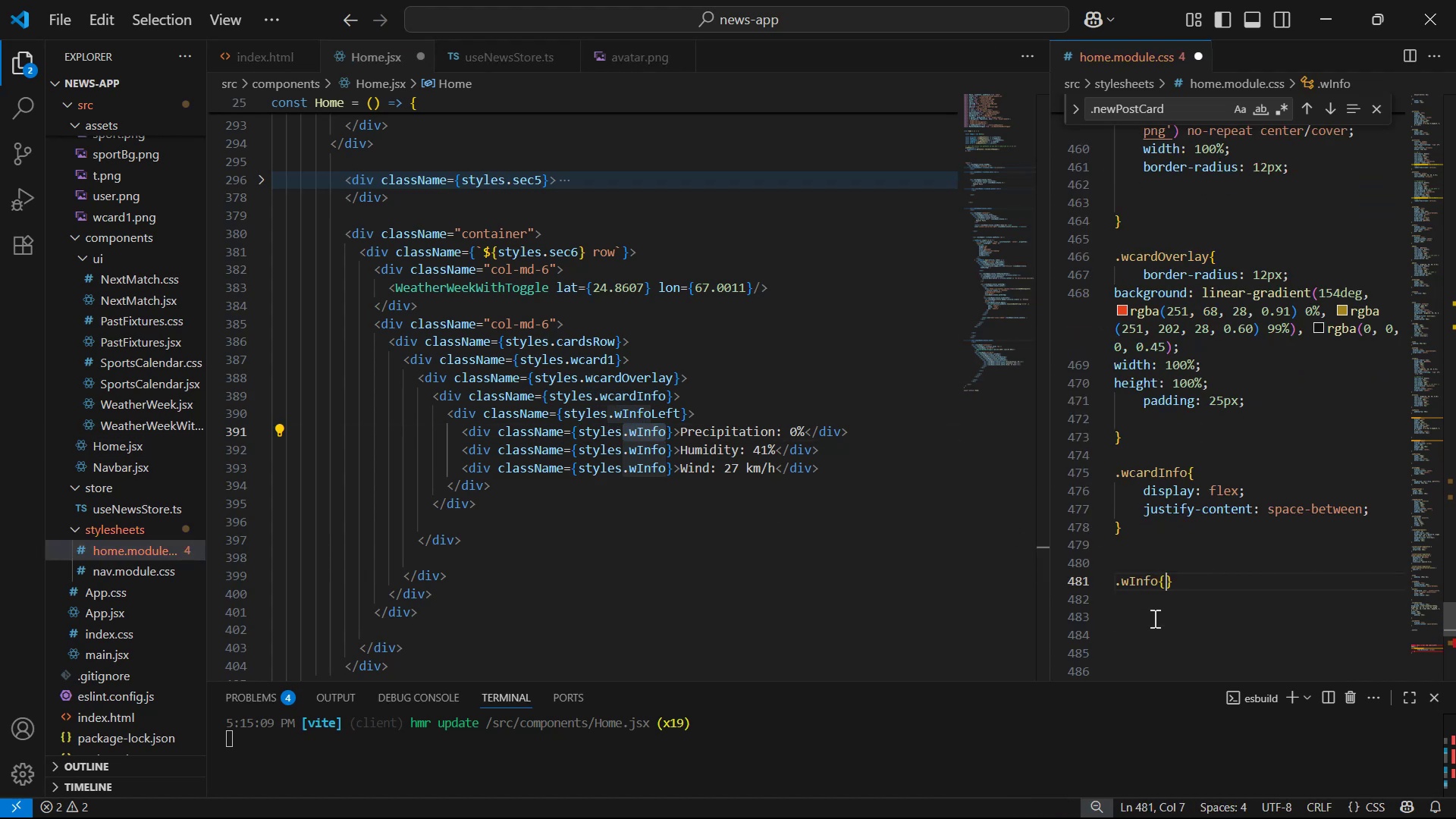 
key(Enter)
 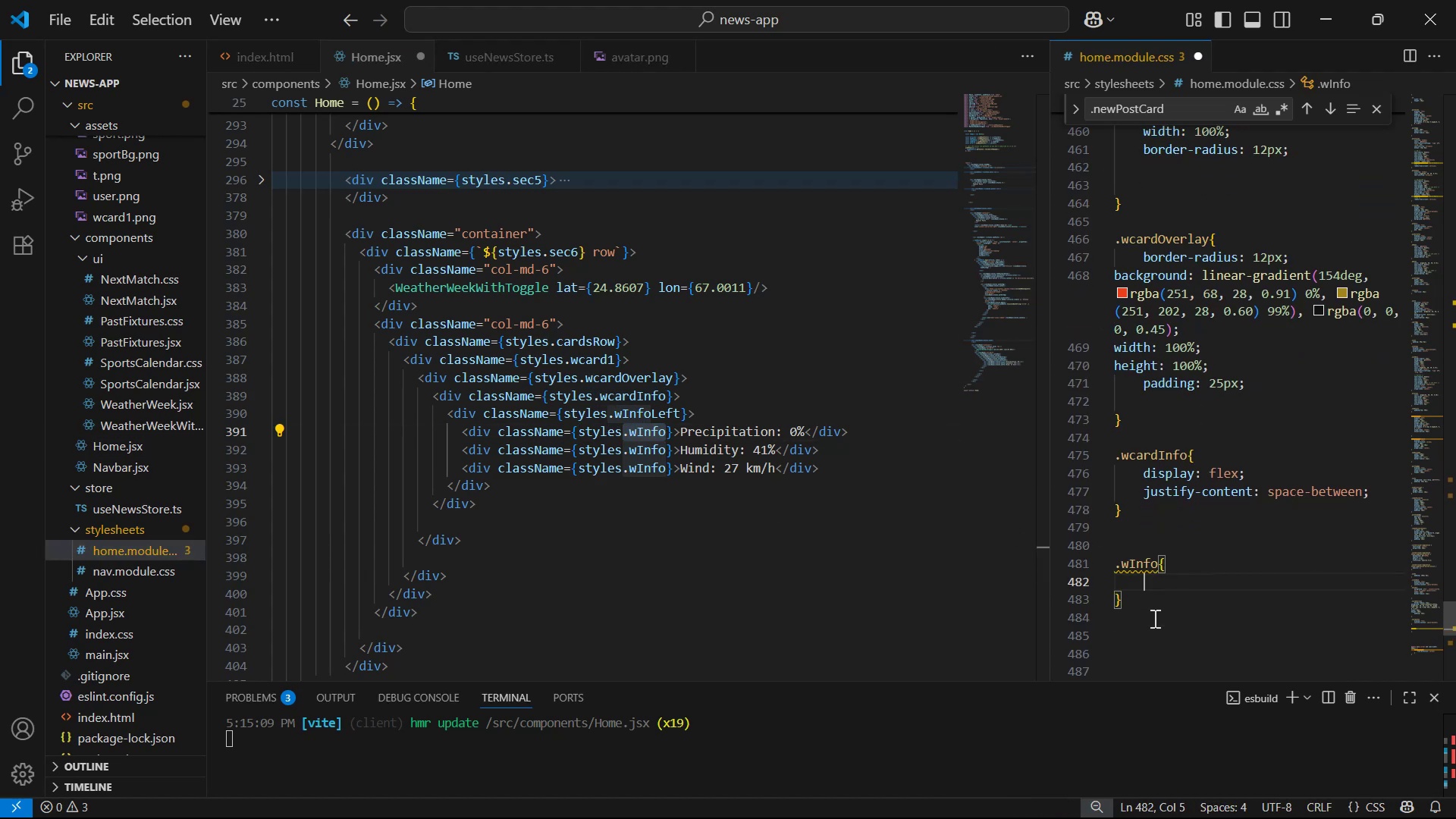 
key(Alt+Tab)
 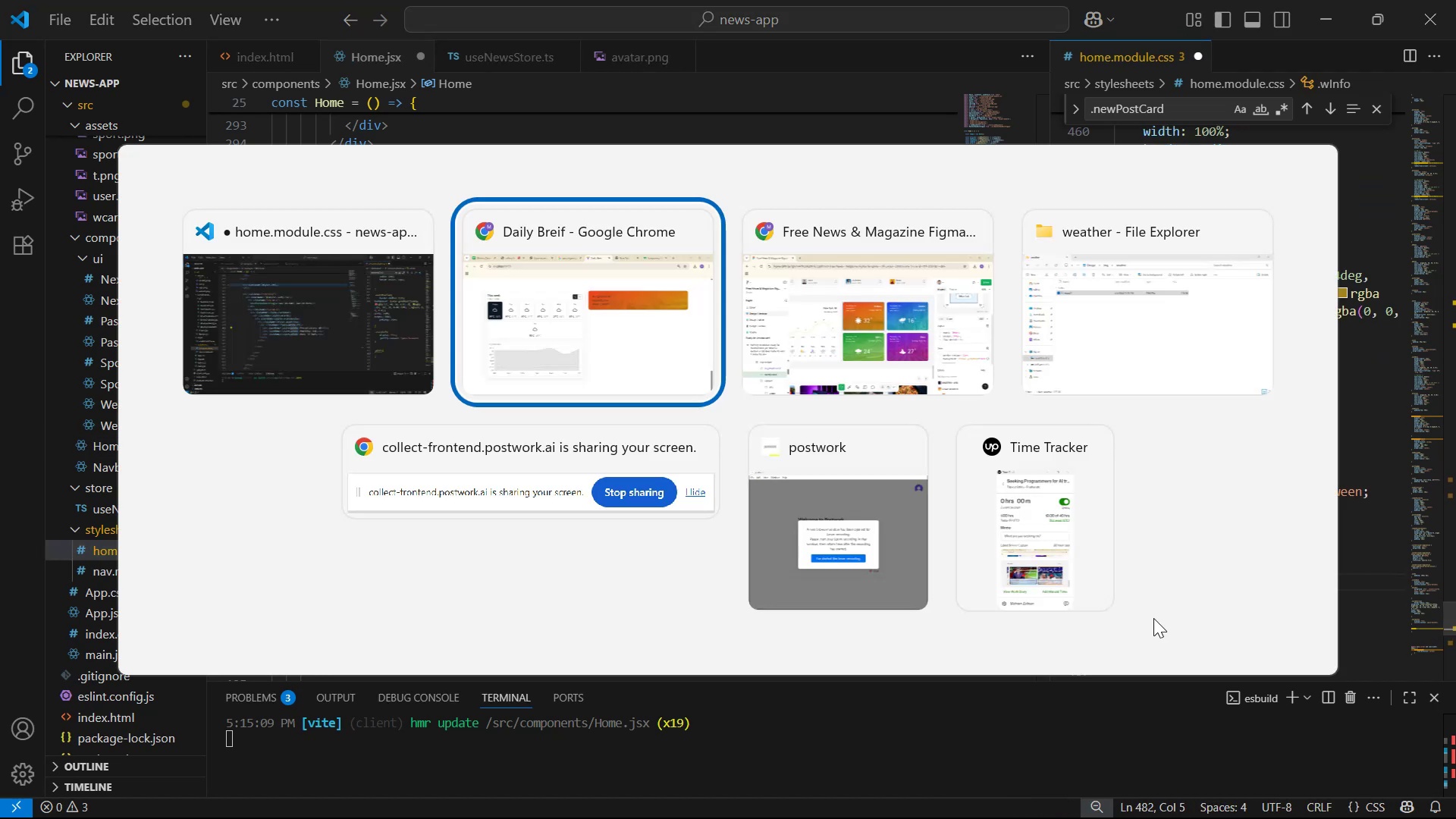 
key(Alt+Tab)
 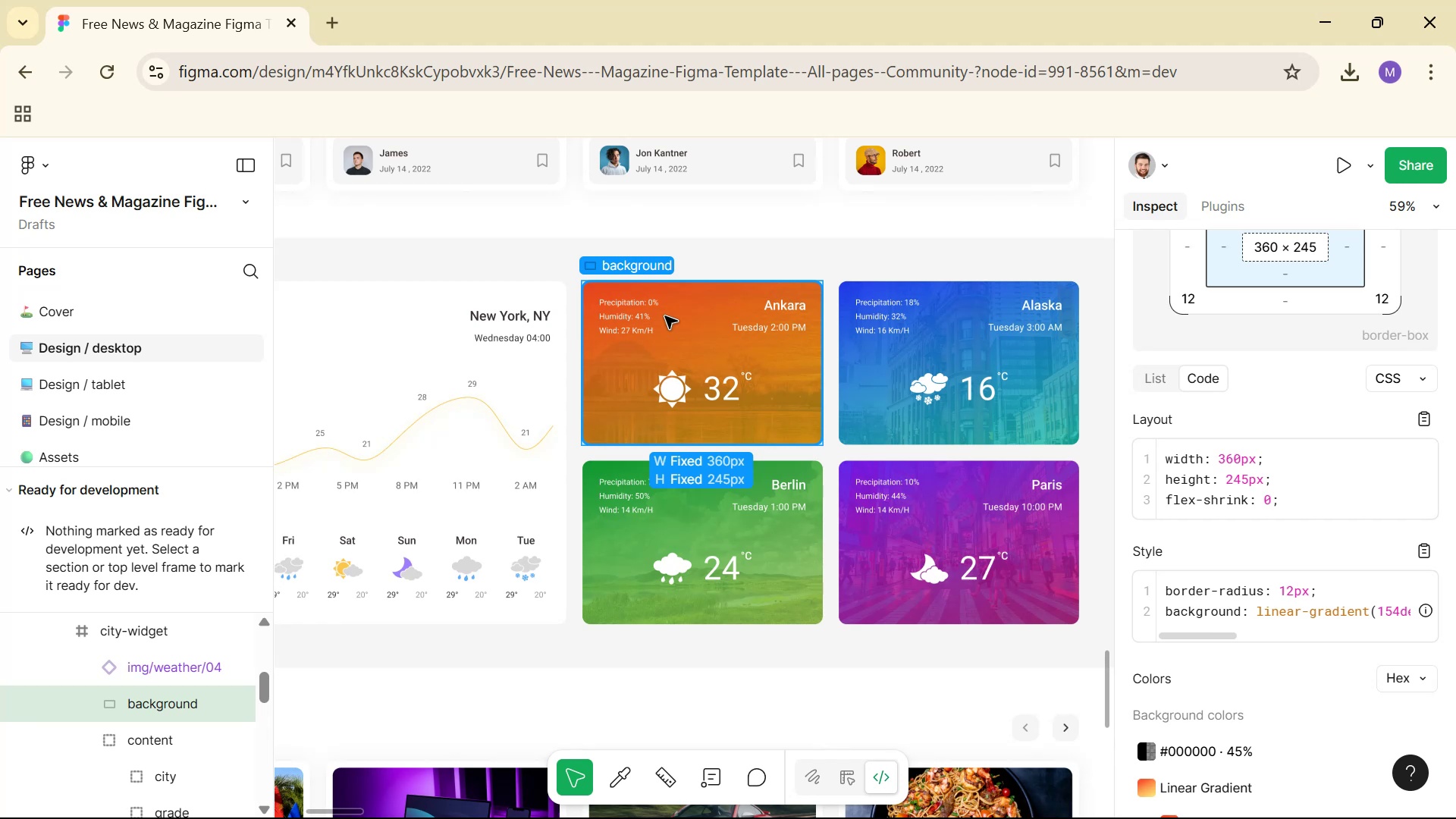 
key(Alt+AltLeft)
 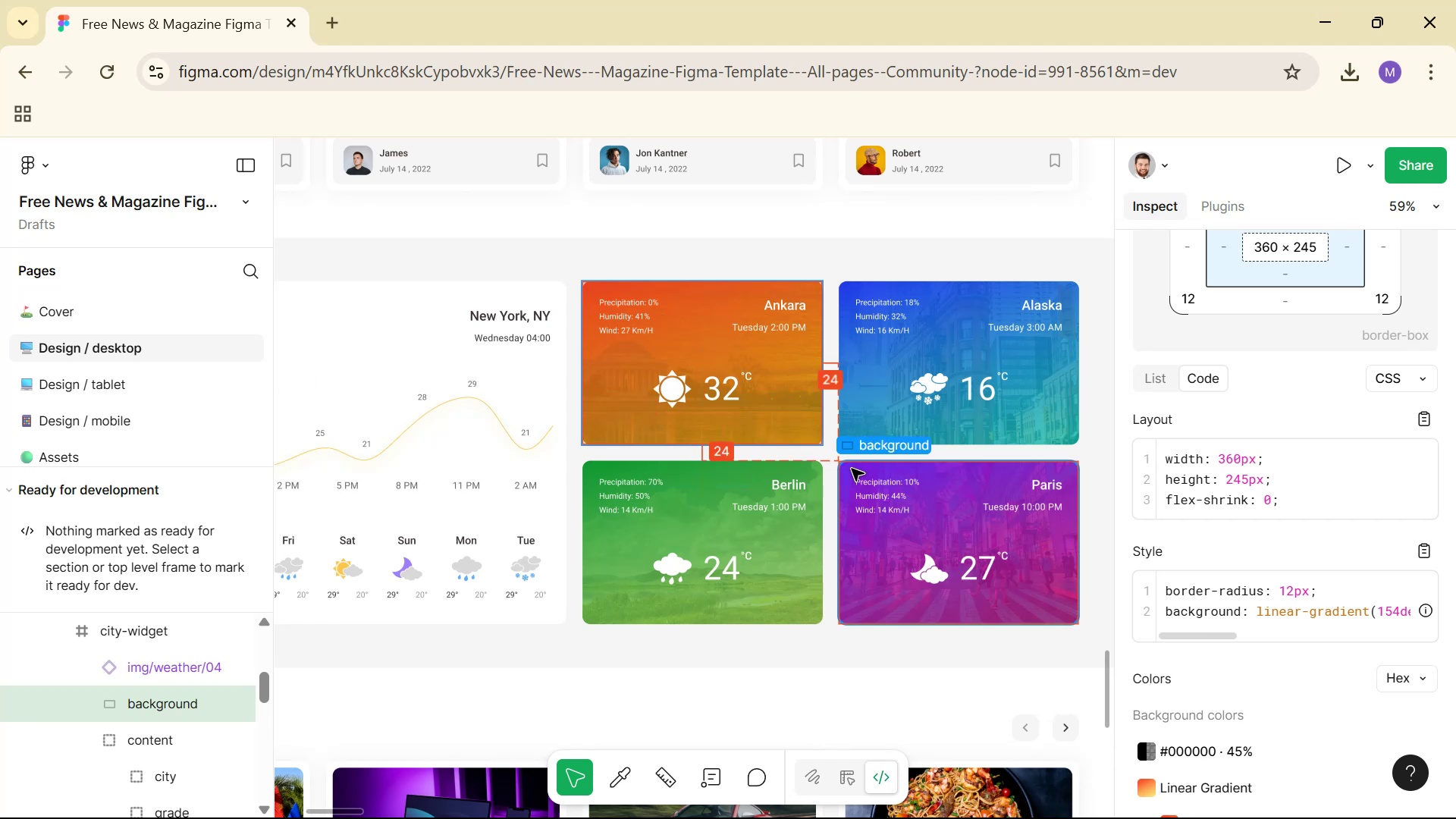 
key(Alt+Tab)
 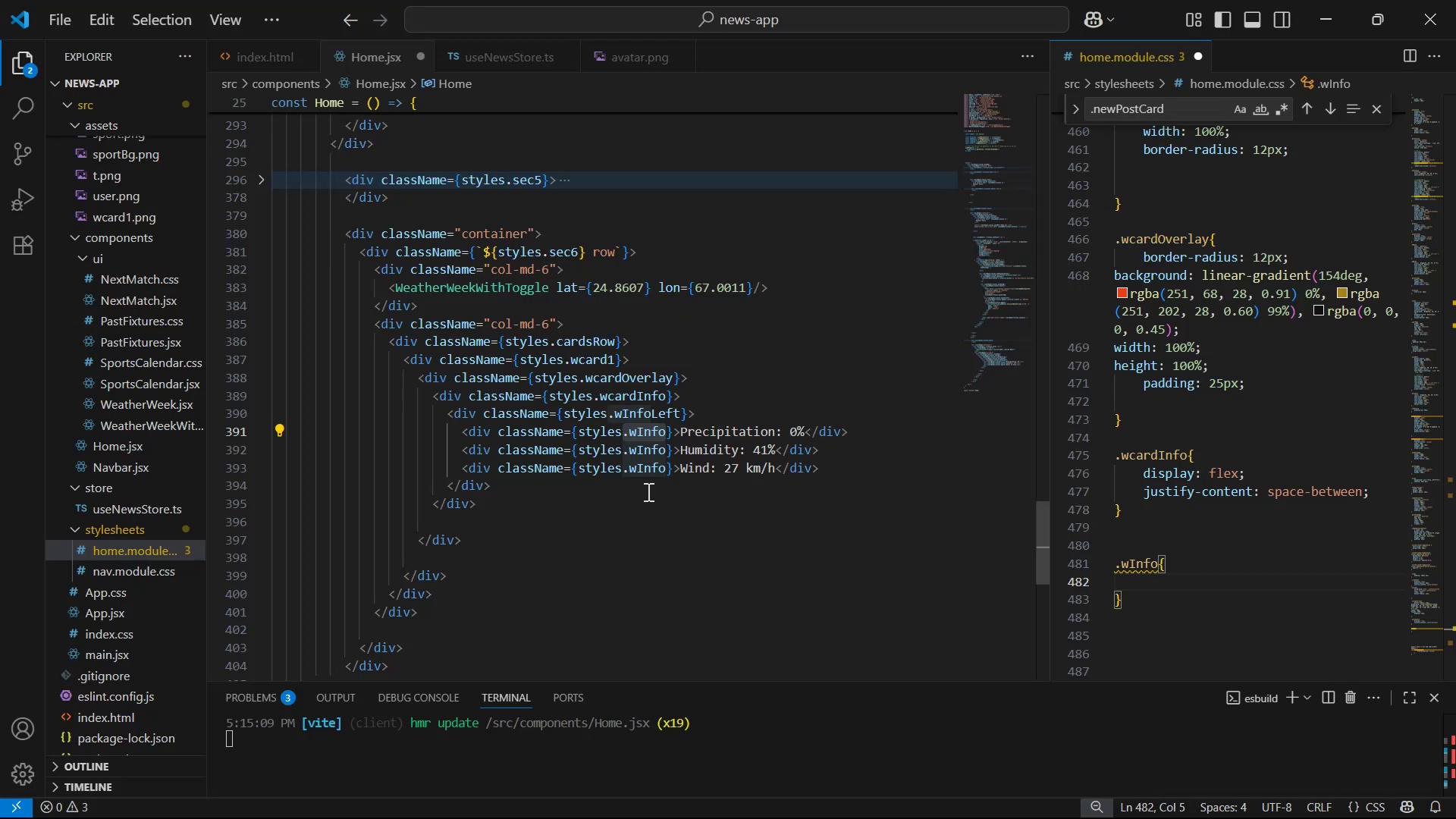 
key(Alt+Tab)
 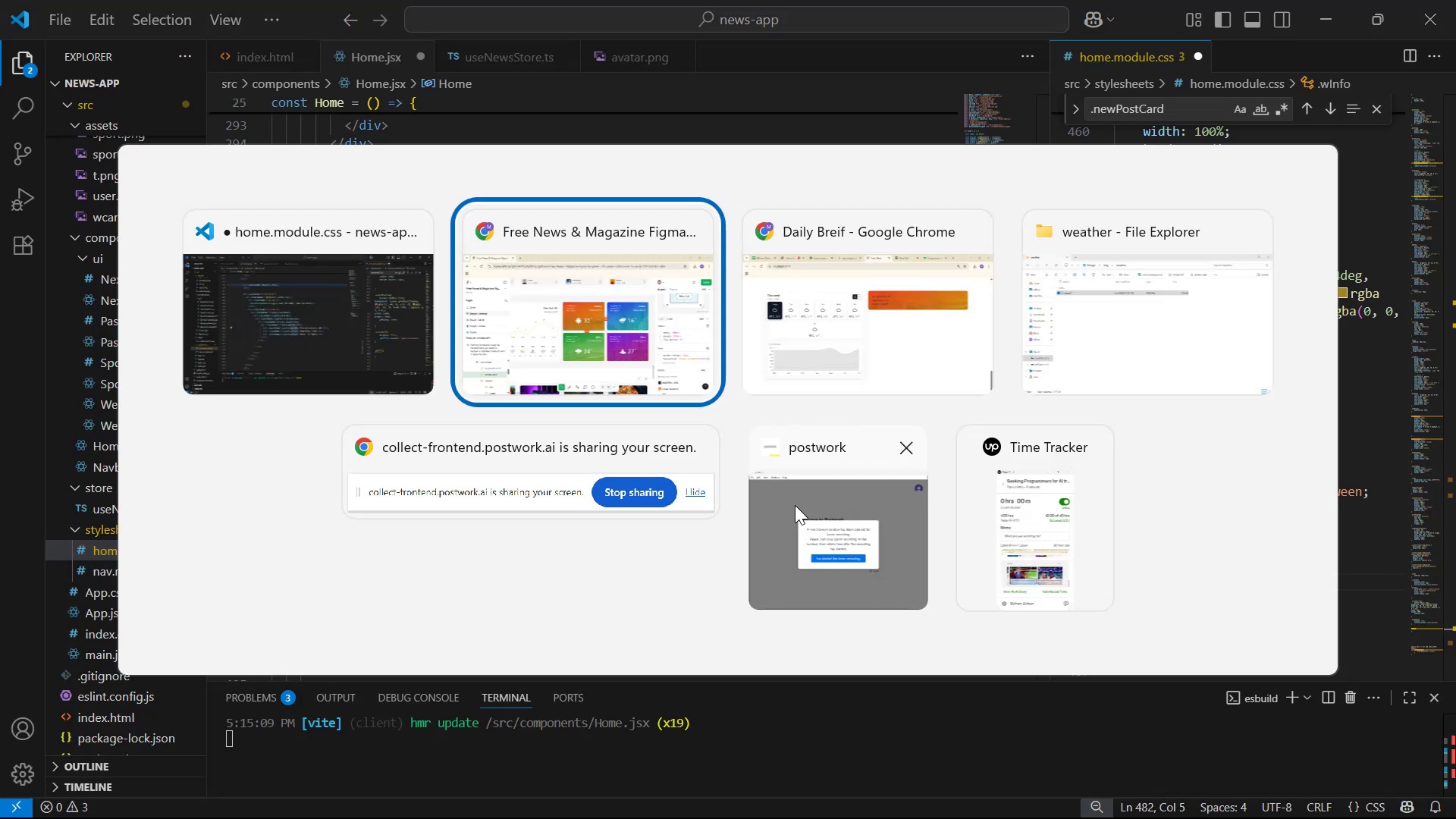 
hold_key(key=ControlLeft, duration=1.49)
left_click([648, 304])
 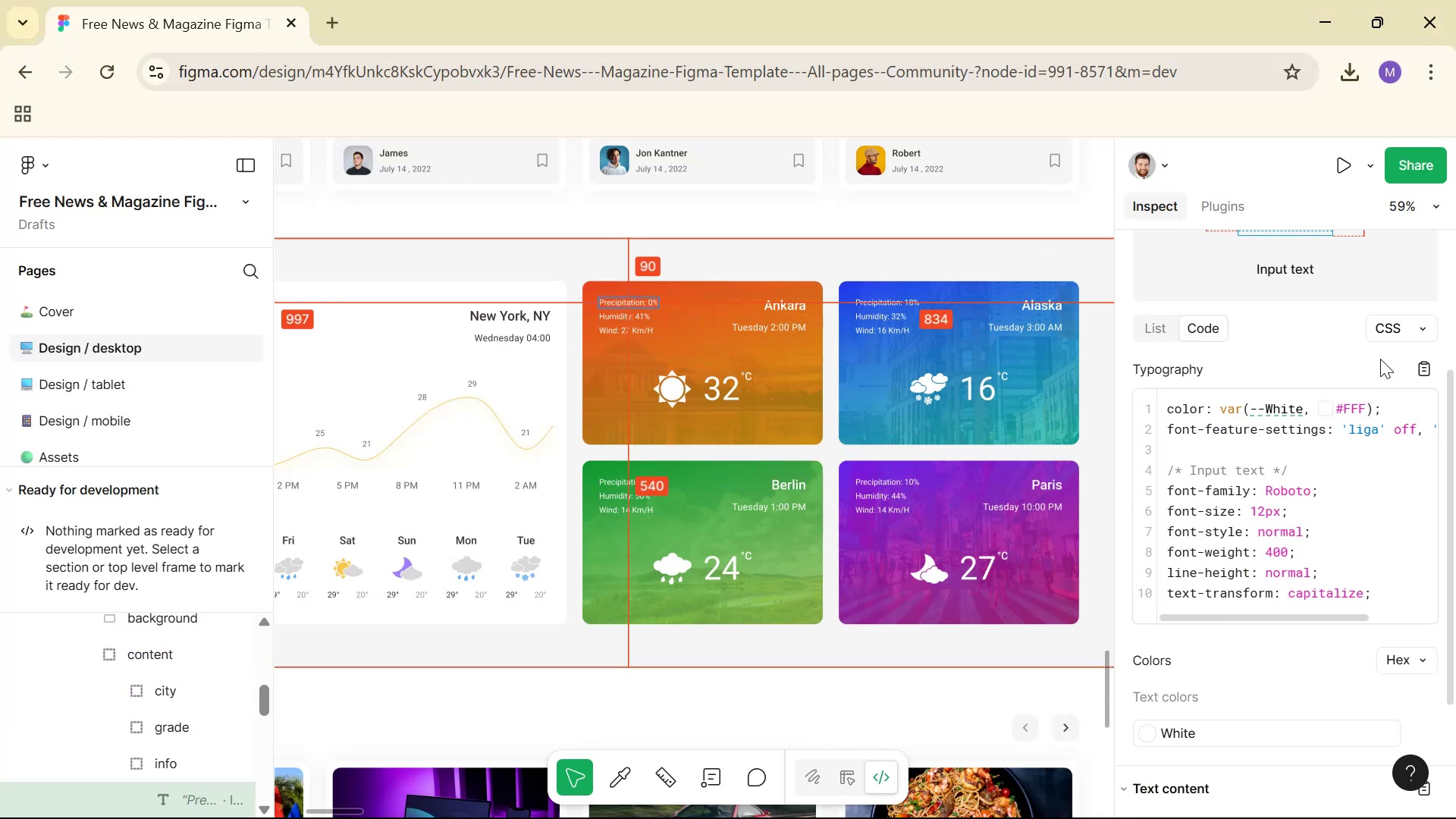 
left_click([1426, 371])
 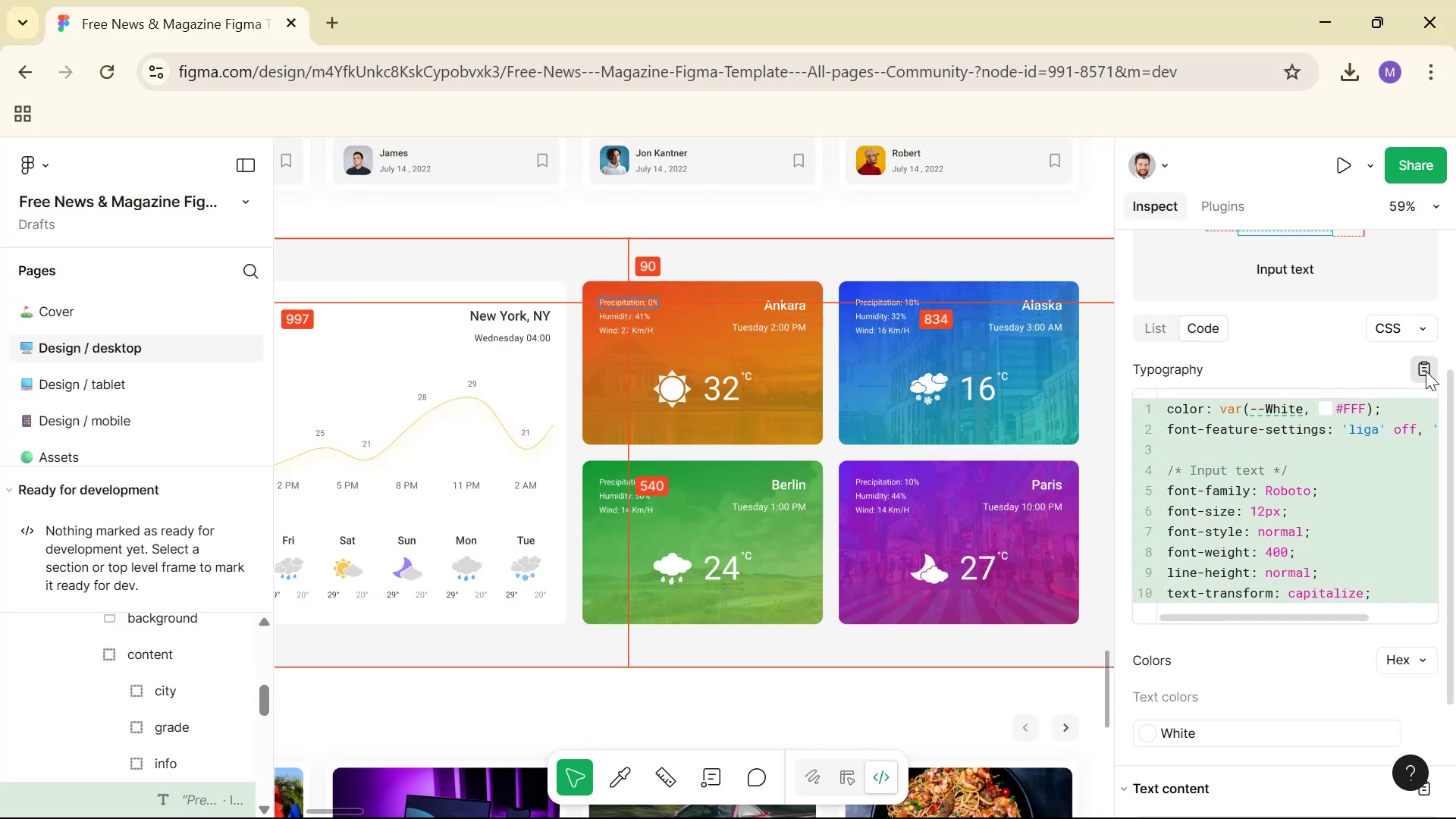 
key(Alt+Tab)
 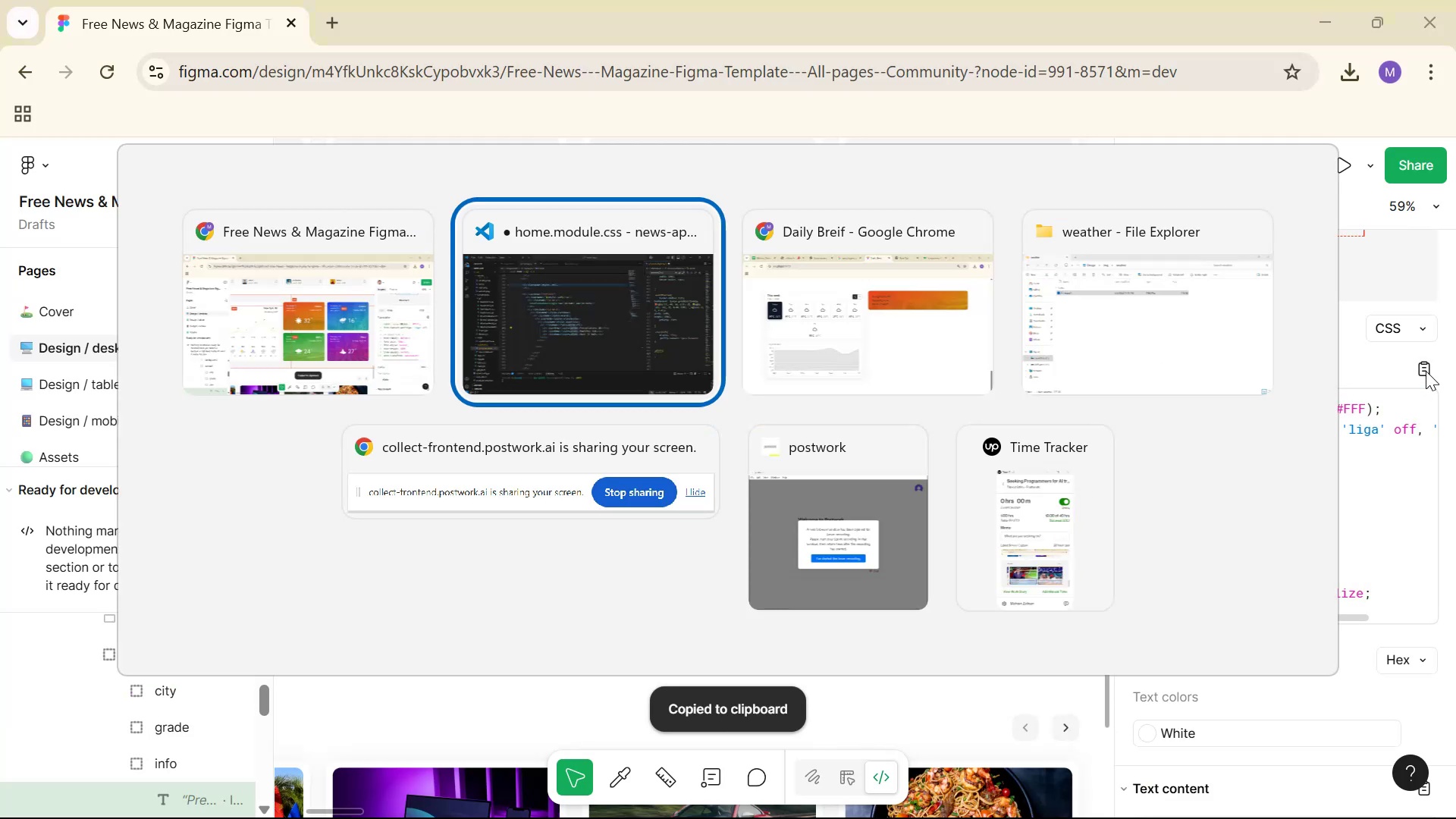 
key(Control+V)
 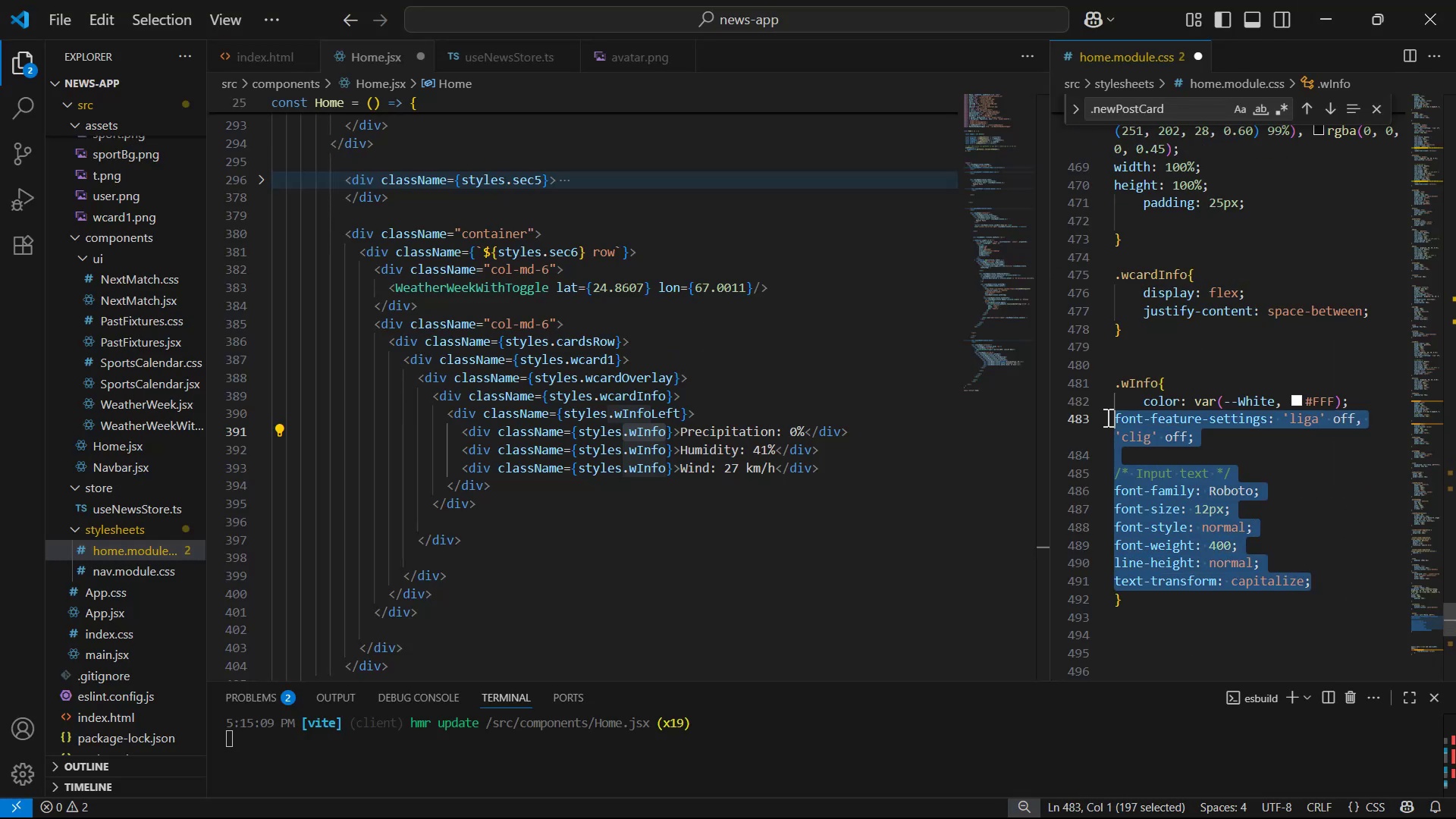 
key(Tab)
 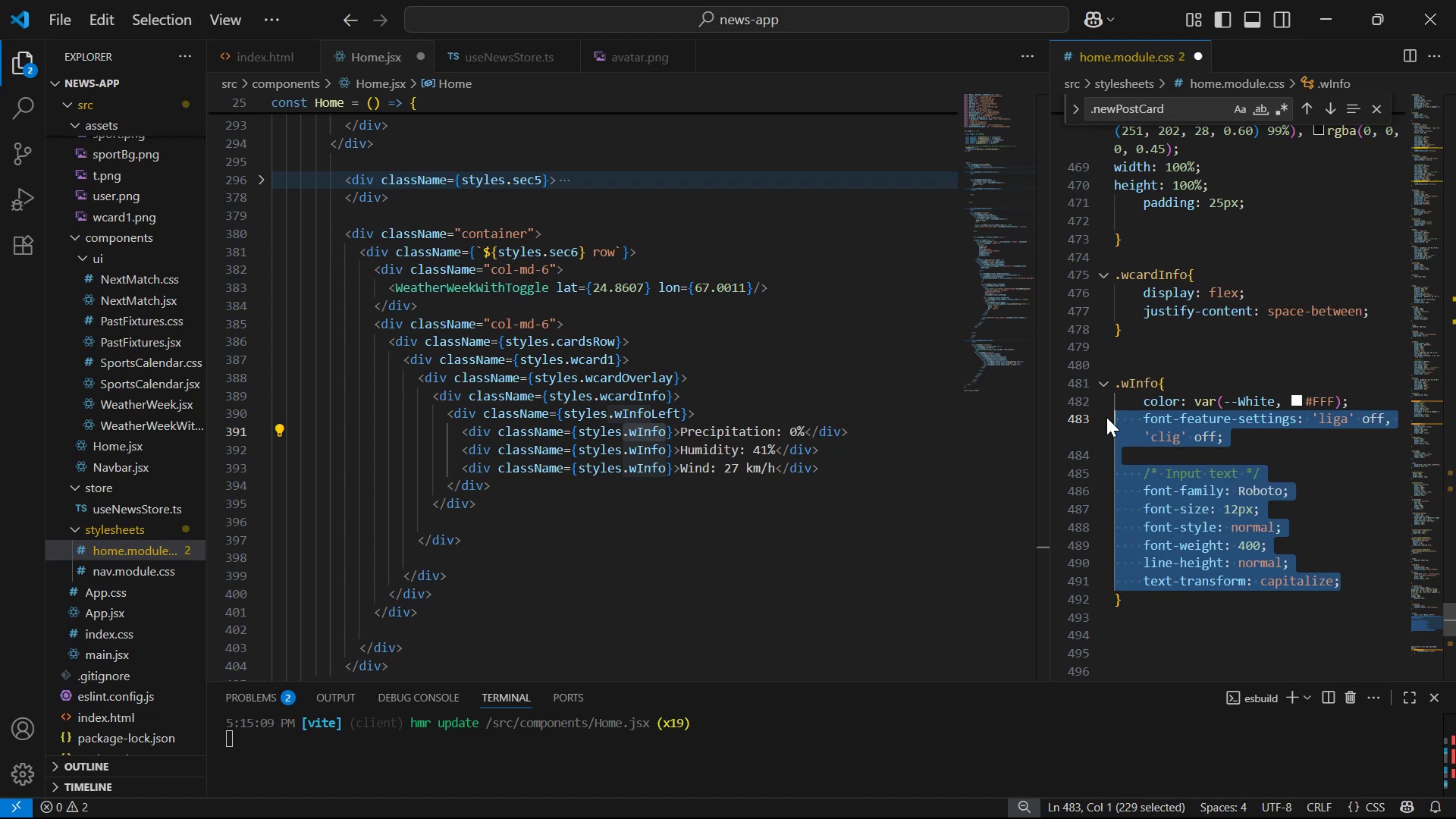 
key(Control+S)
 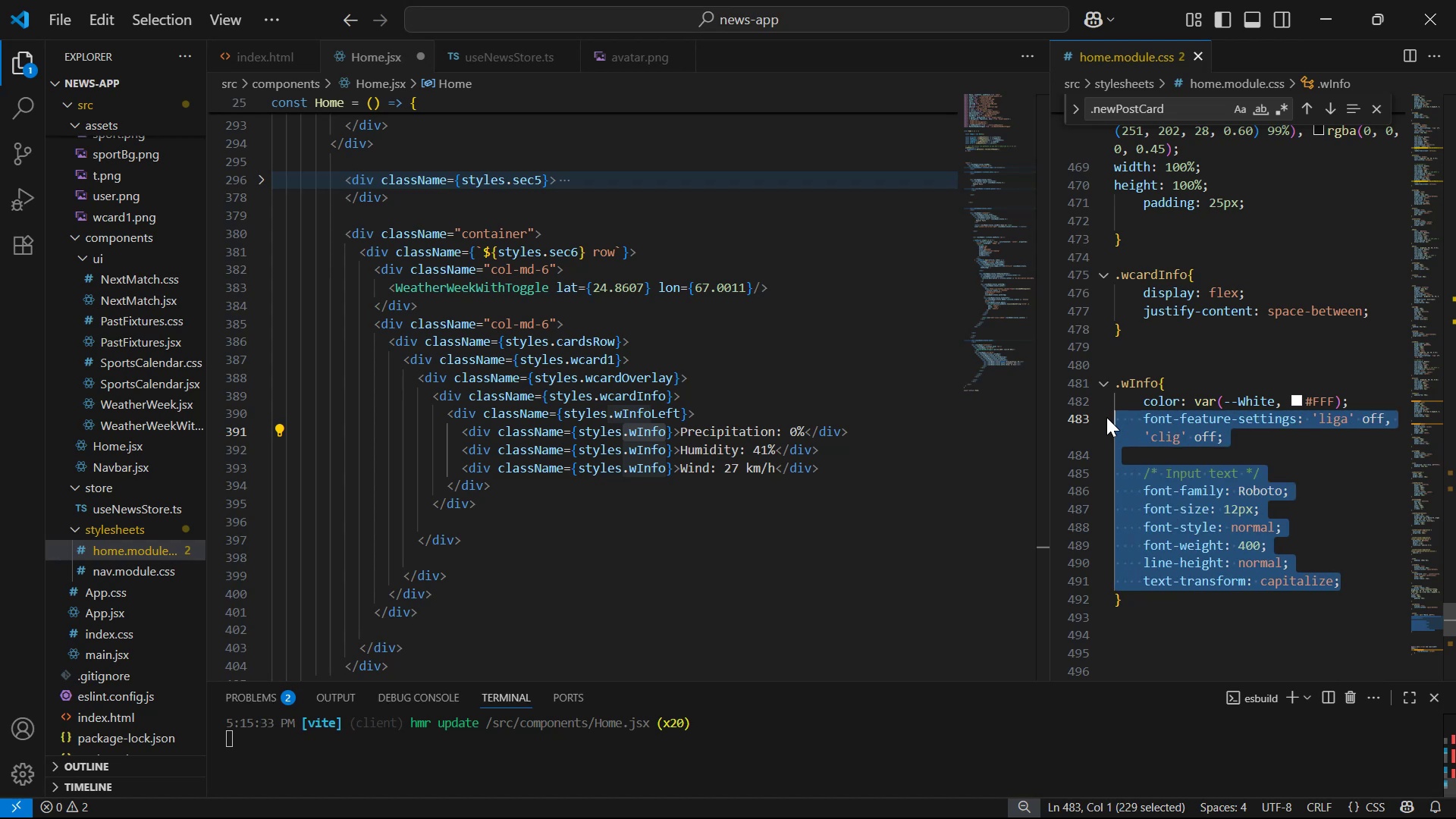 
key(Control+S)
 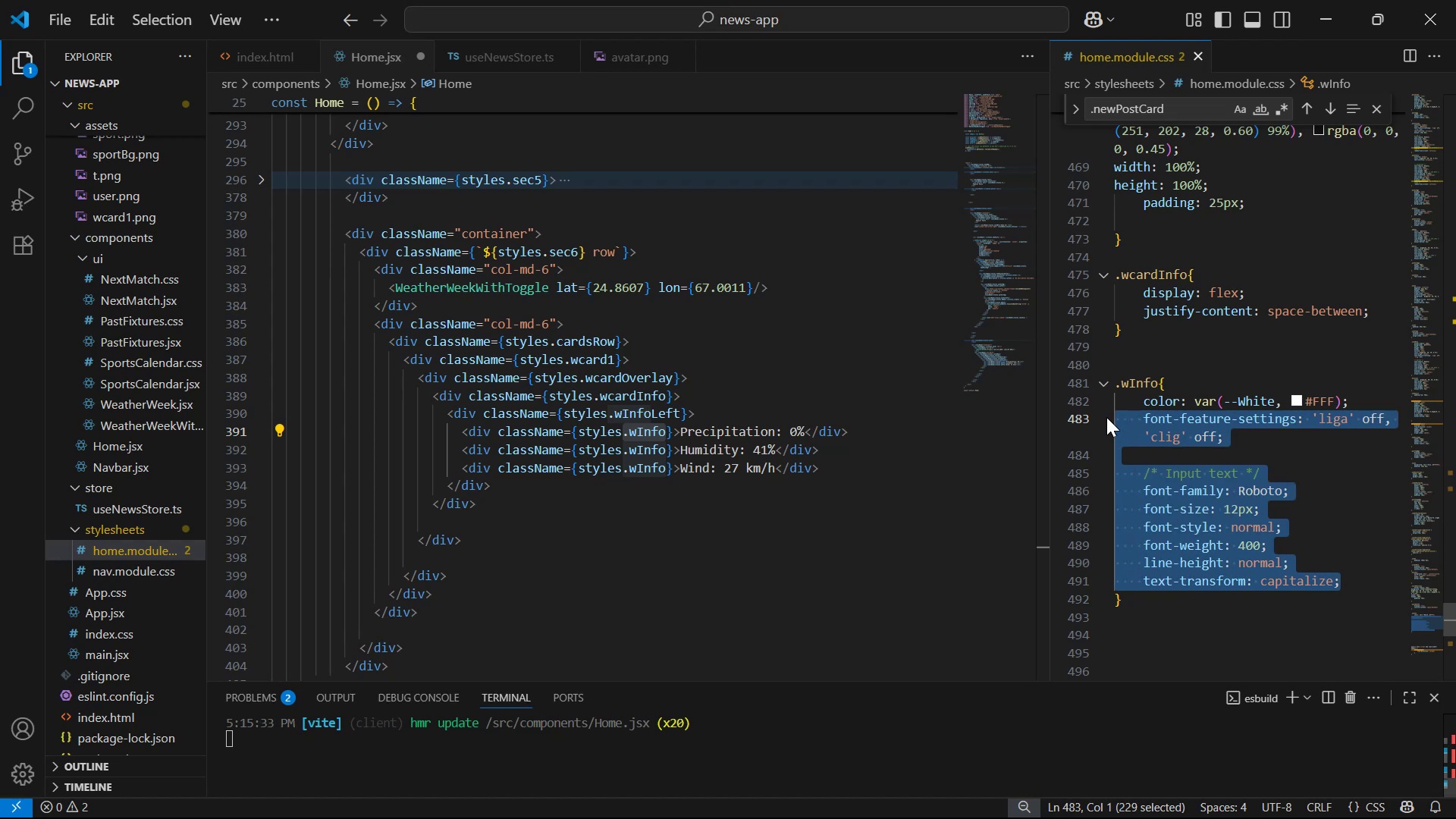 
key(Control+S)
 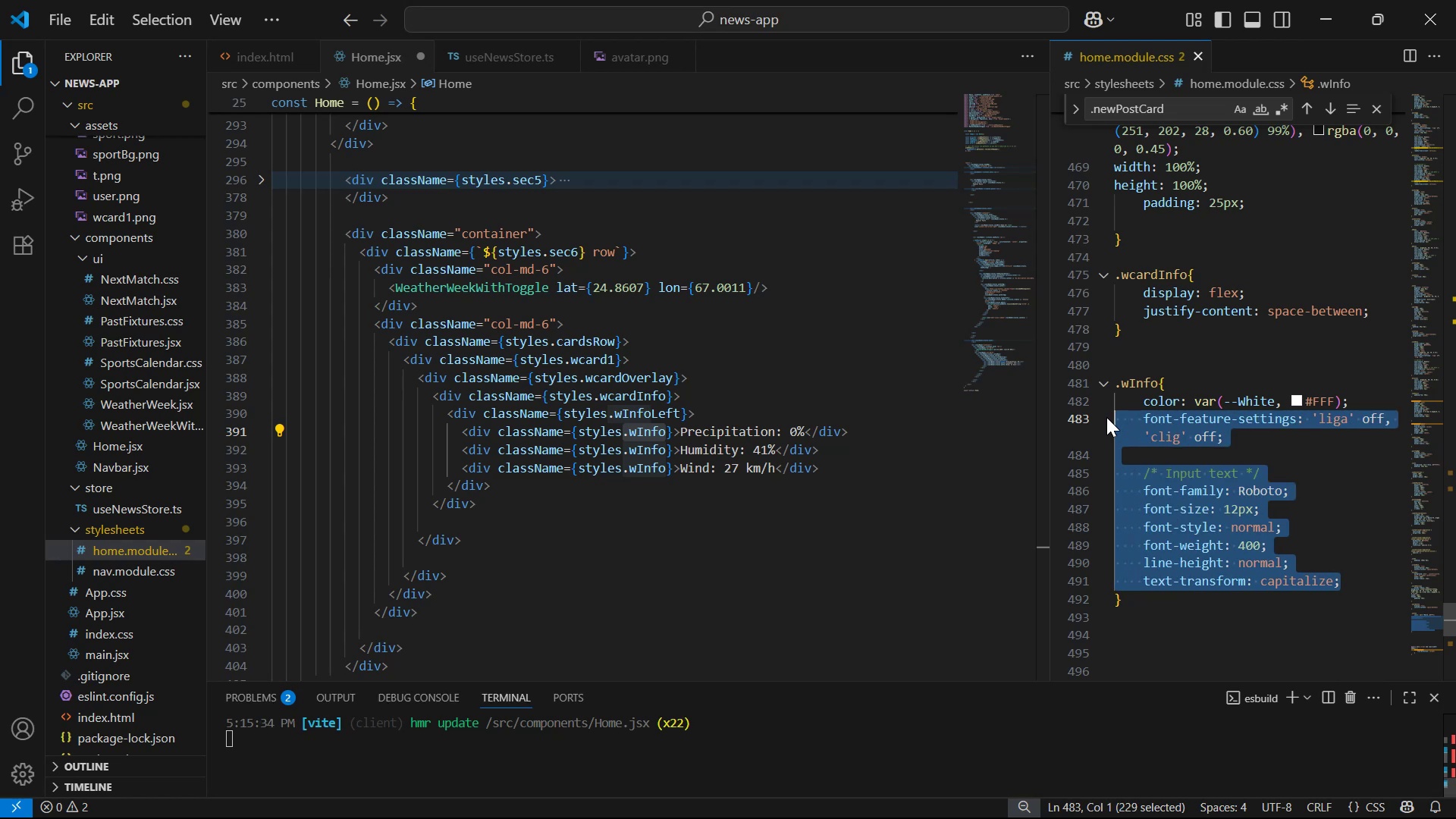 
key(Alt+Tab)
 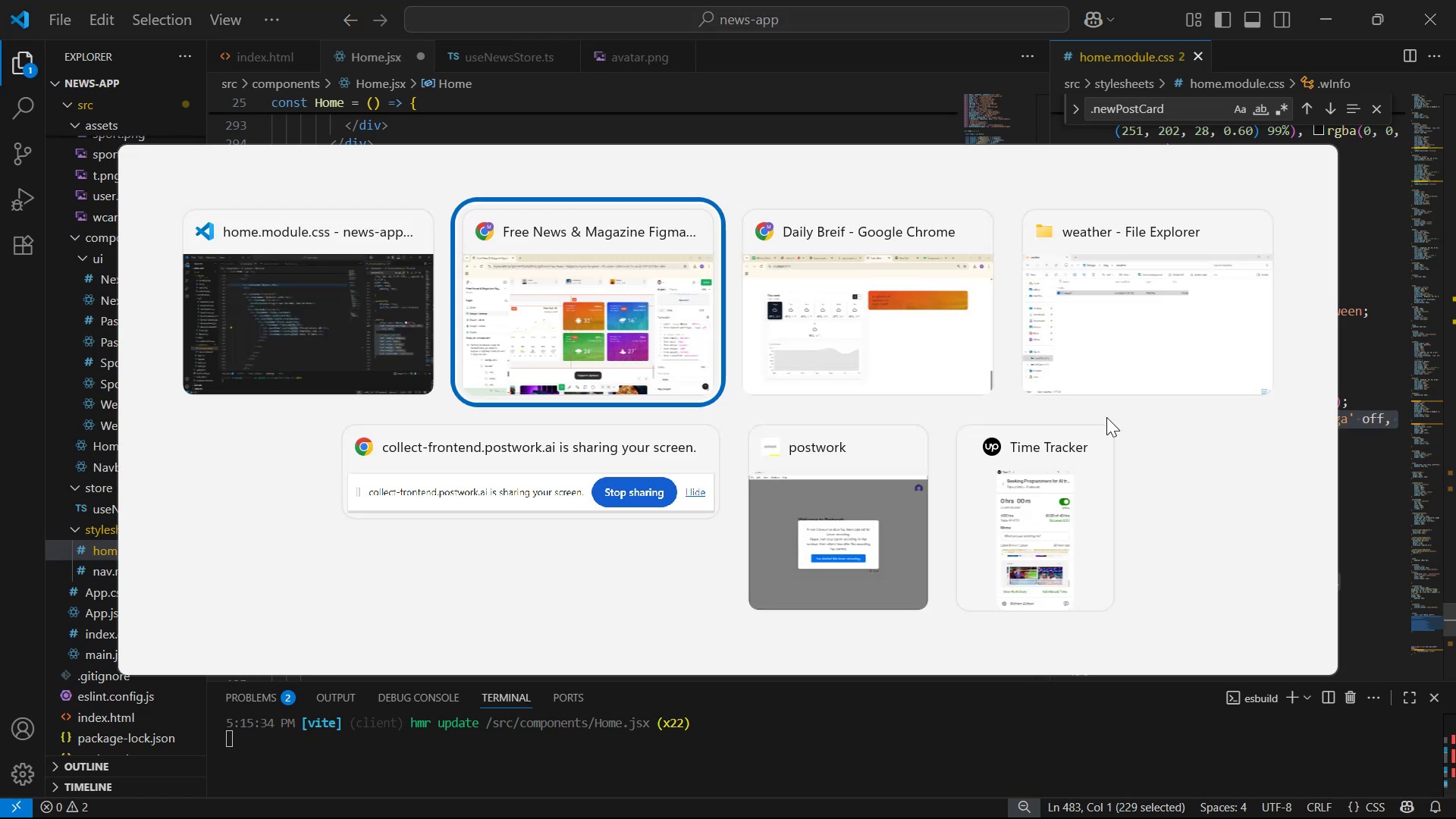 
key(Alt+Tab)
 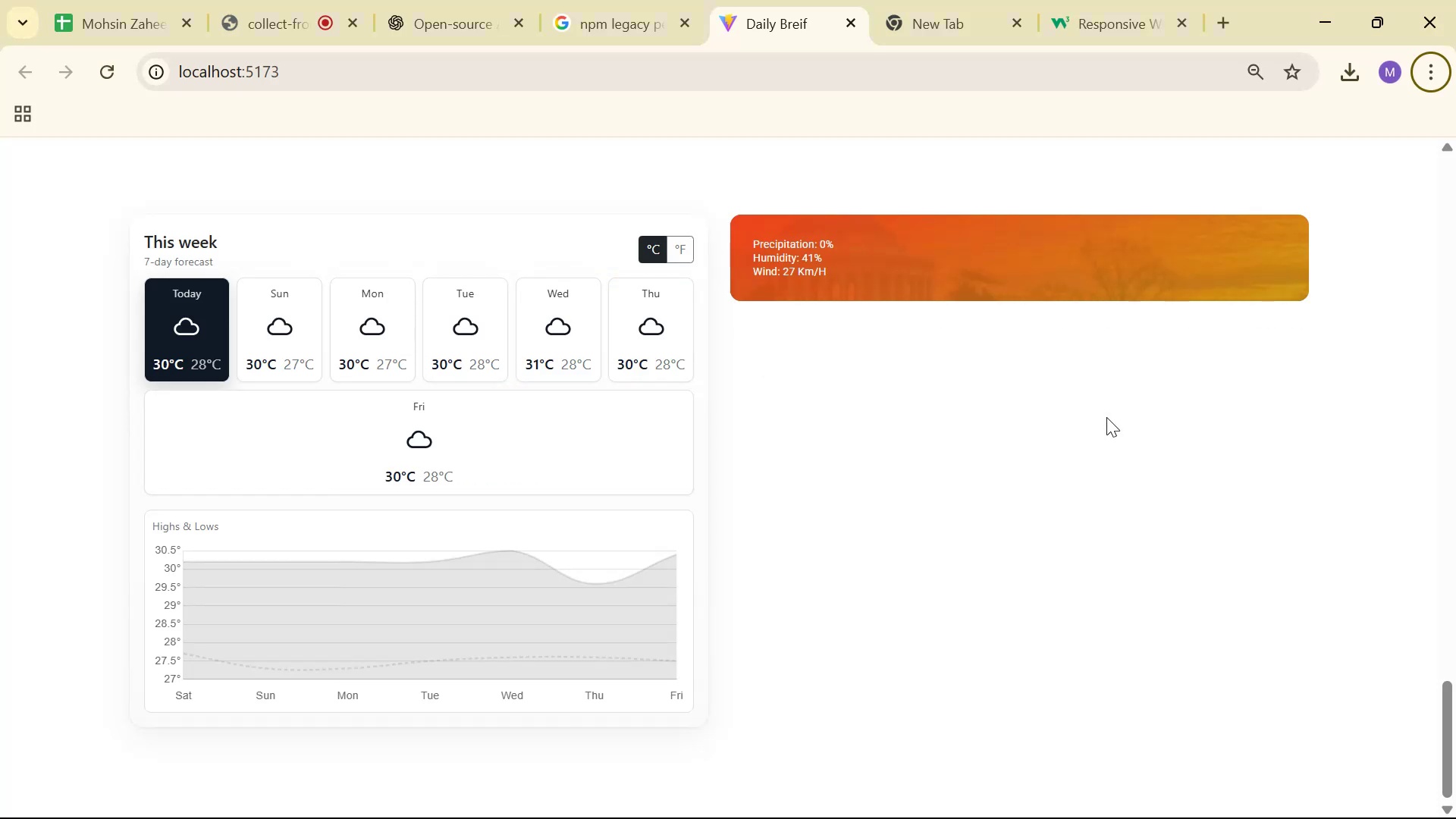 
wait(5.73)
 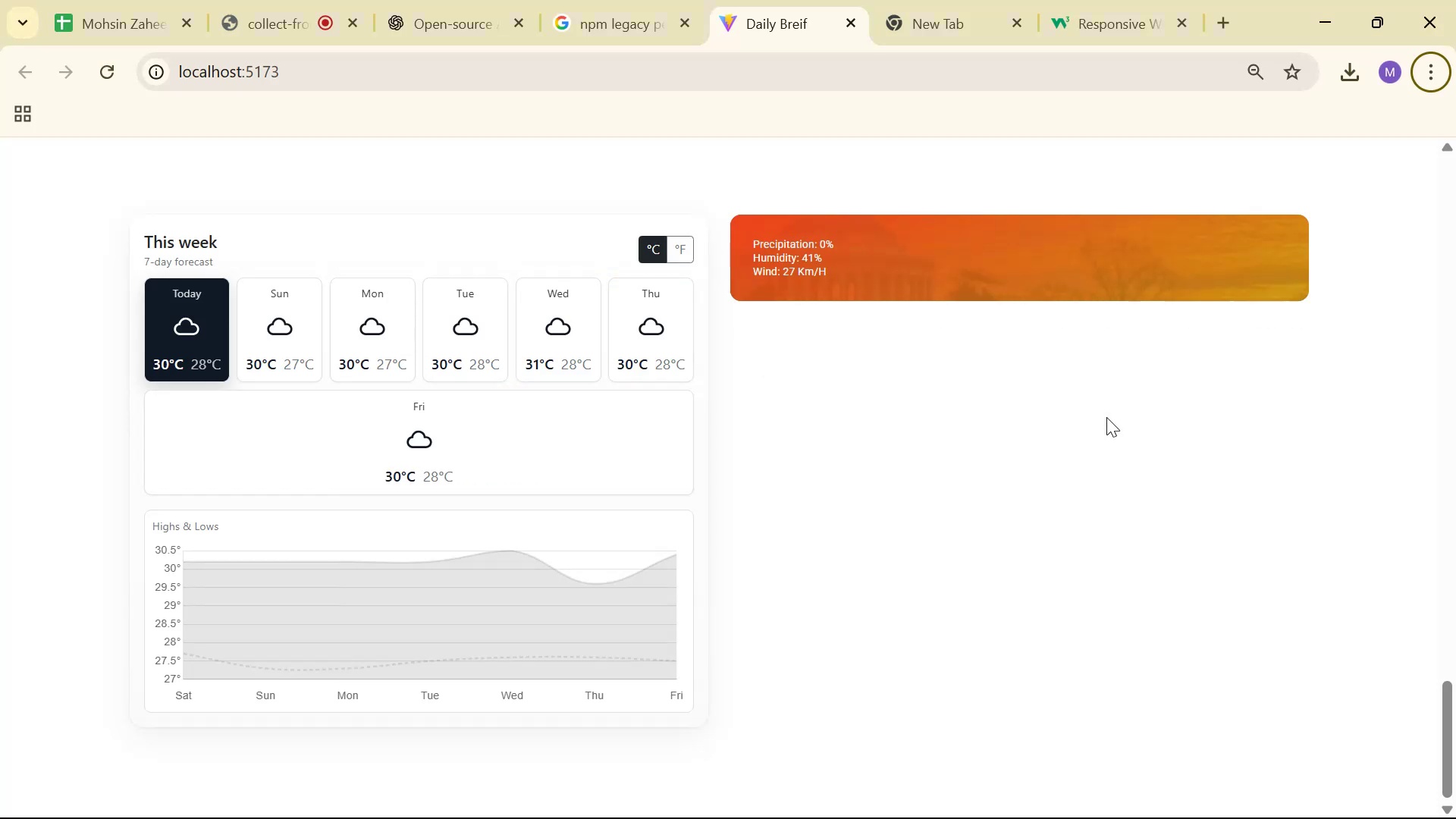 
key(Alt+AltLeft)
 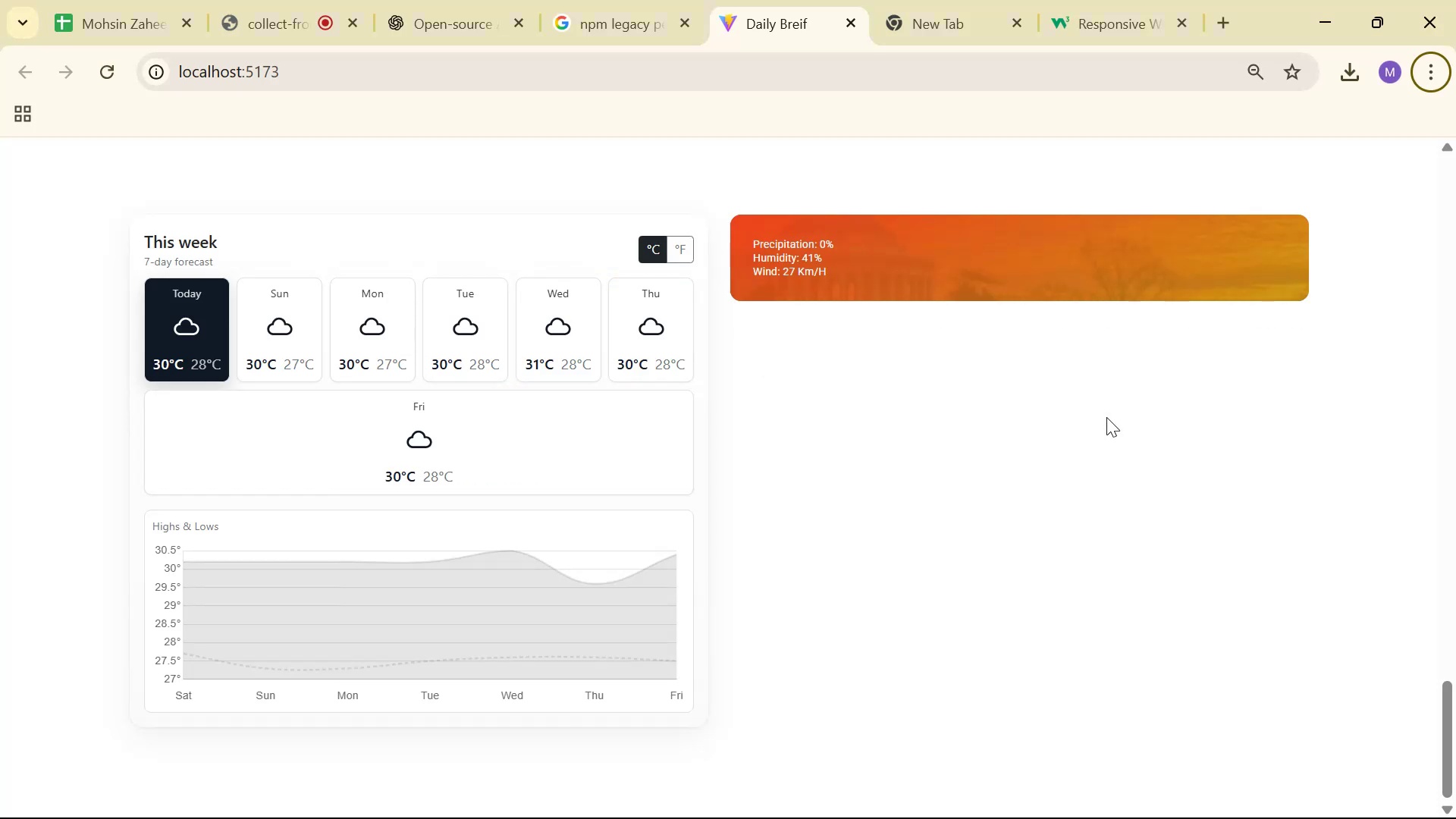 
key(Alt+Tab)
 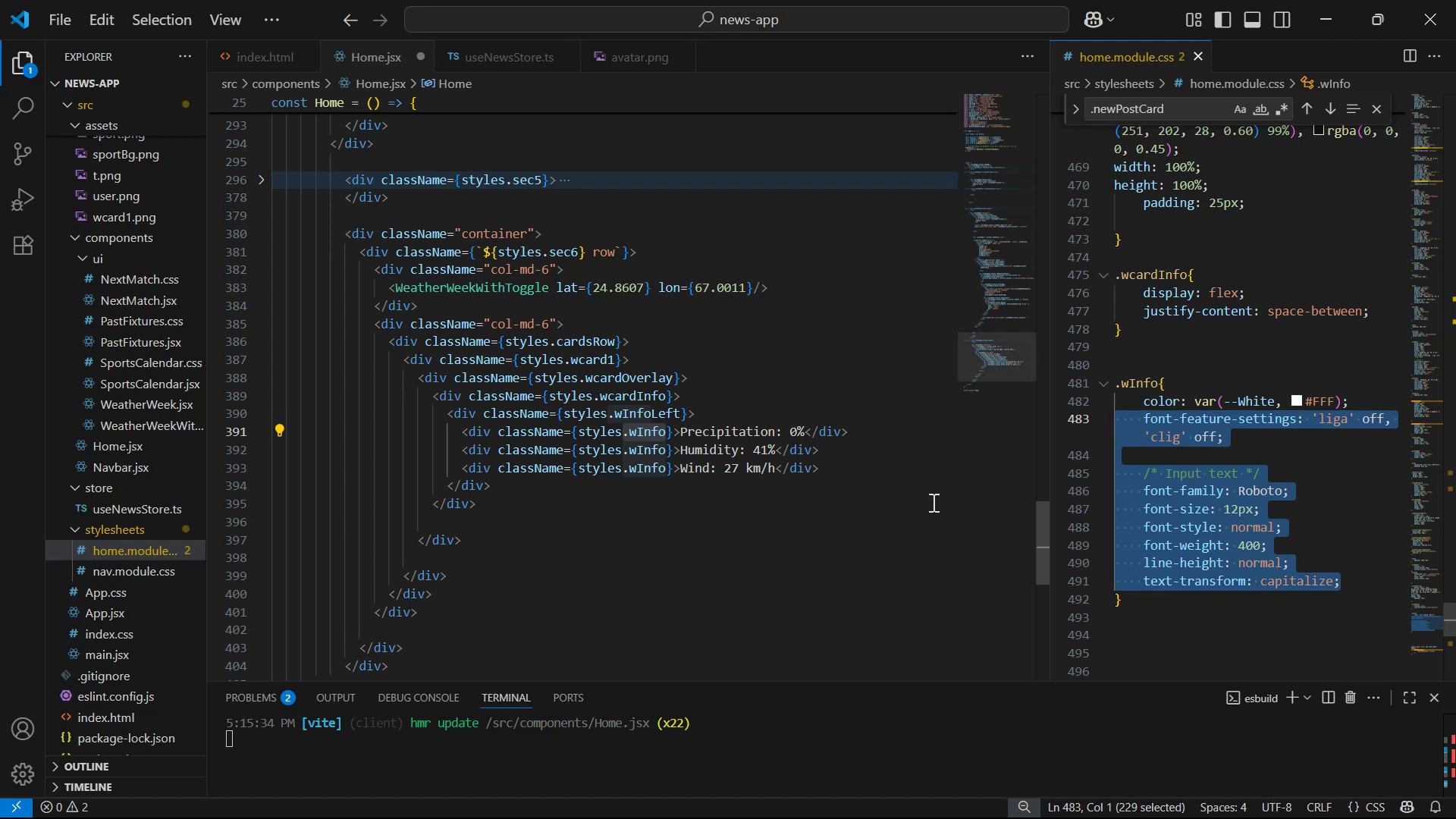 
left_click([891, 472])
 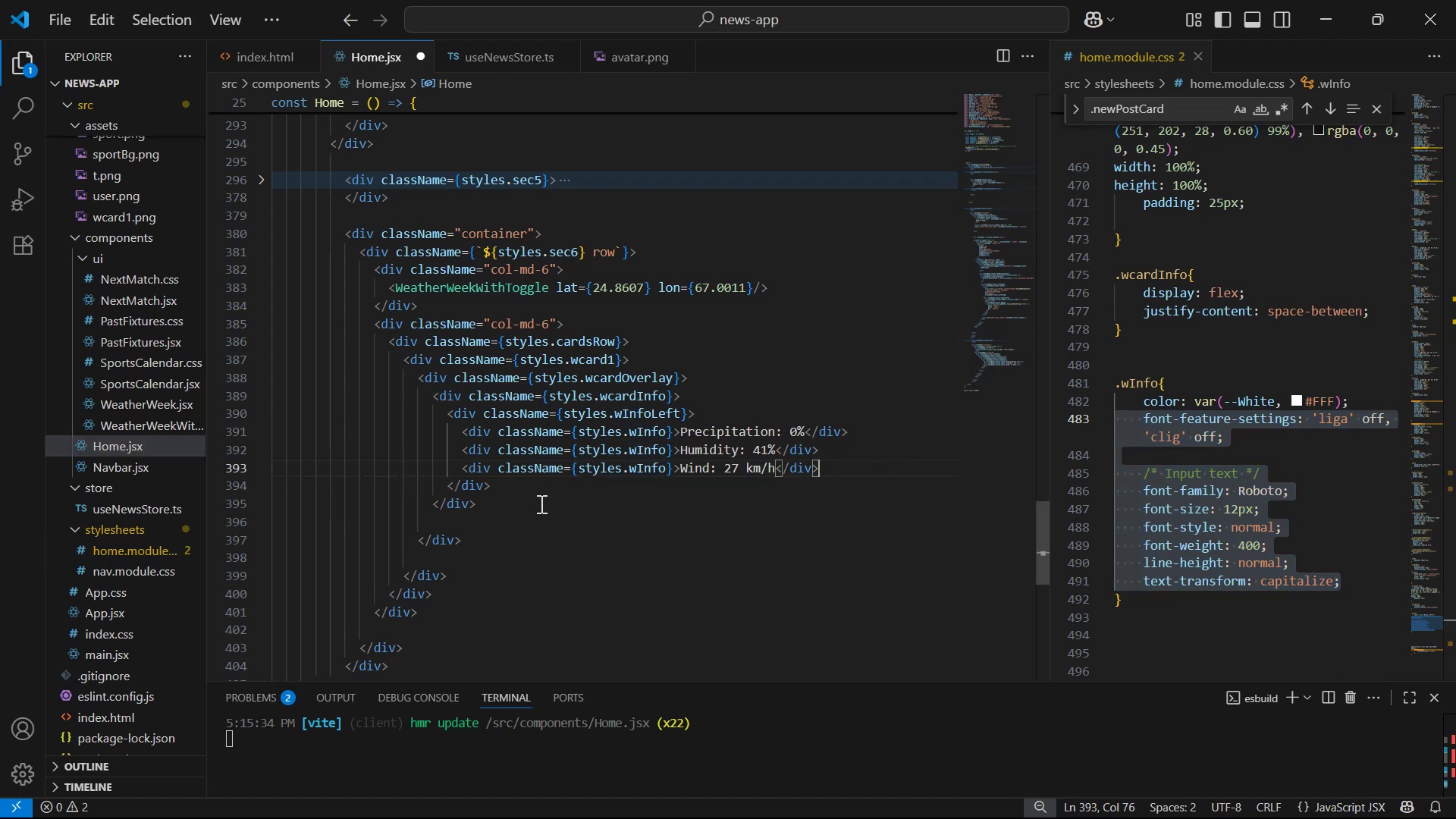 
left_click([475, 487])
 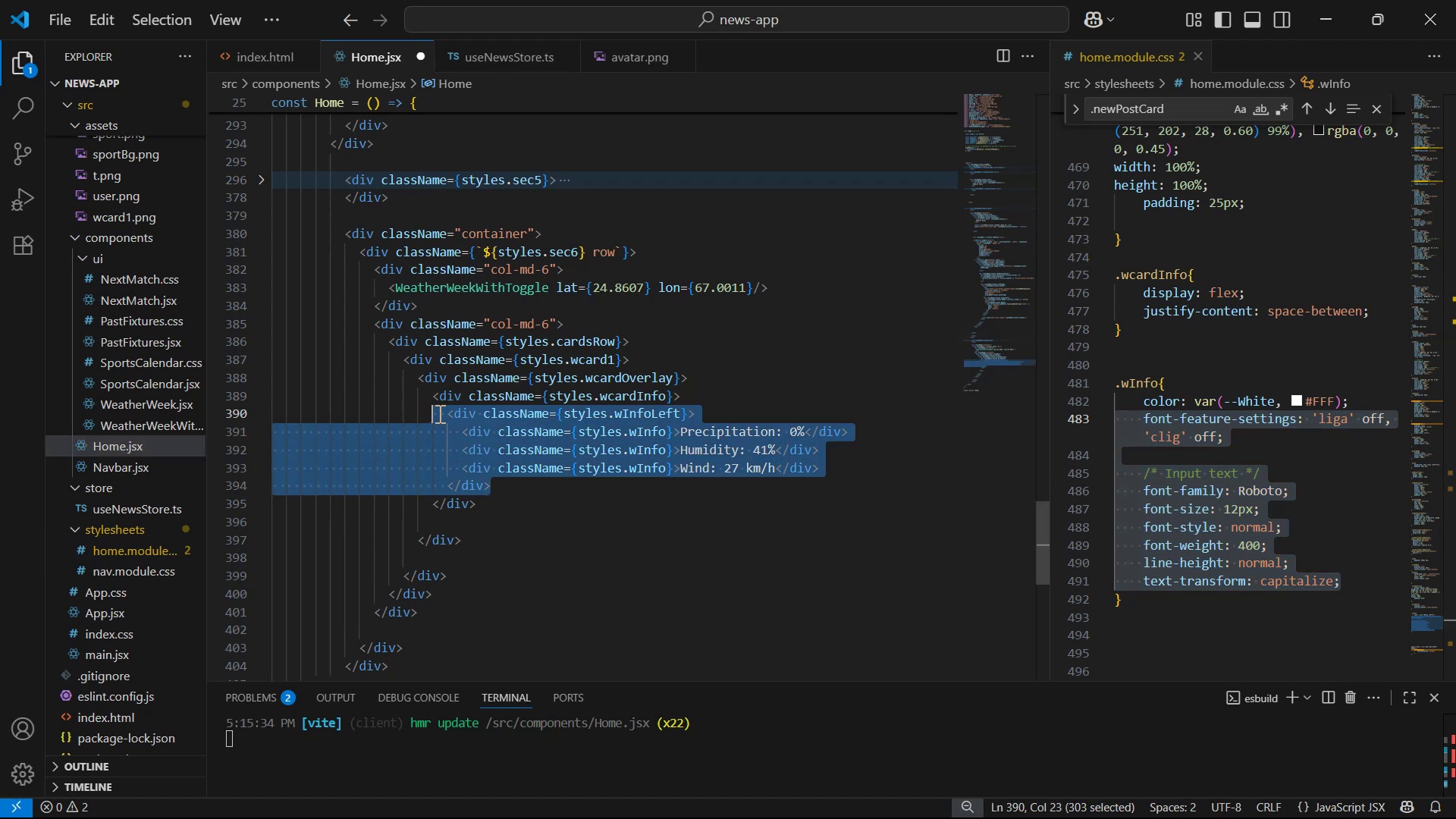 
key(Alt+Shift+ArrowDown)
 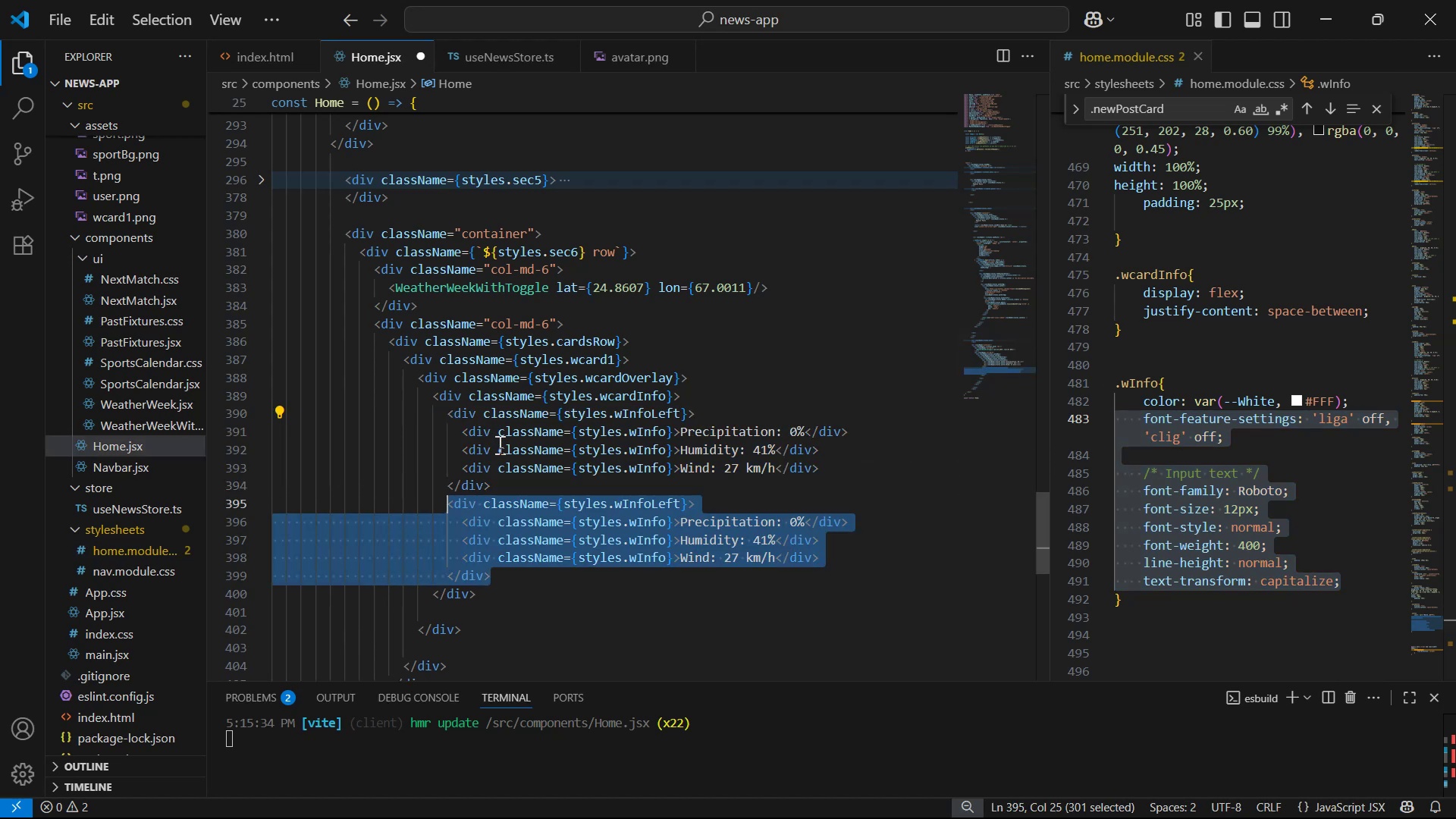 
key(ArrowUp)
 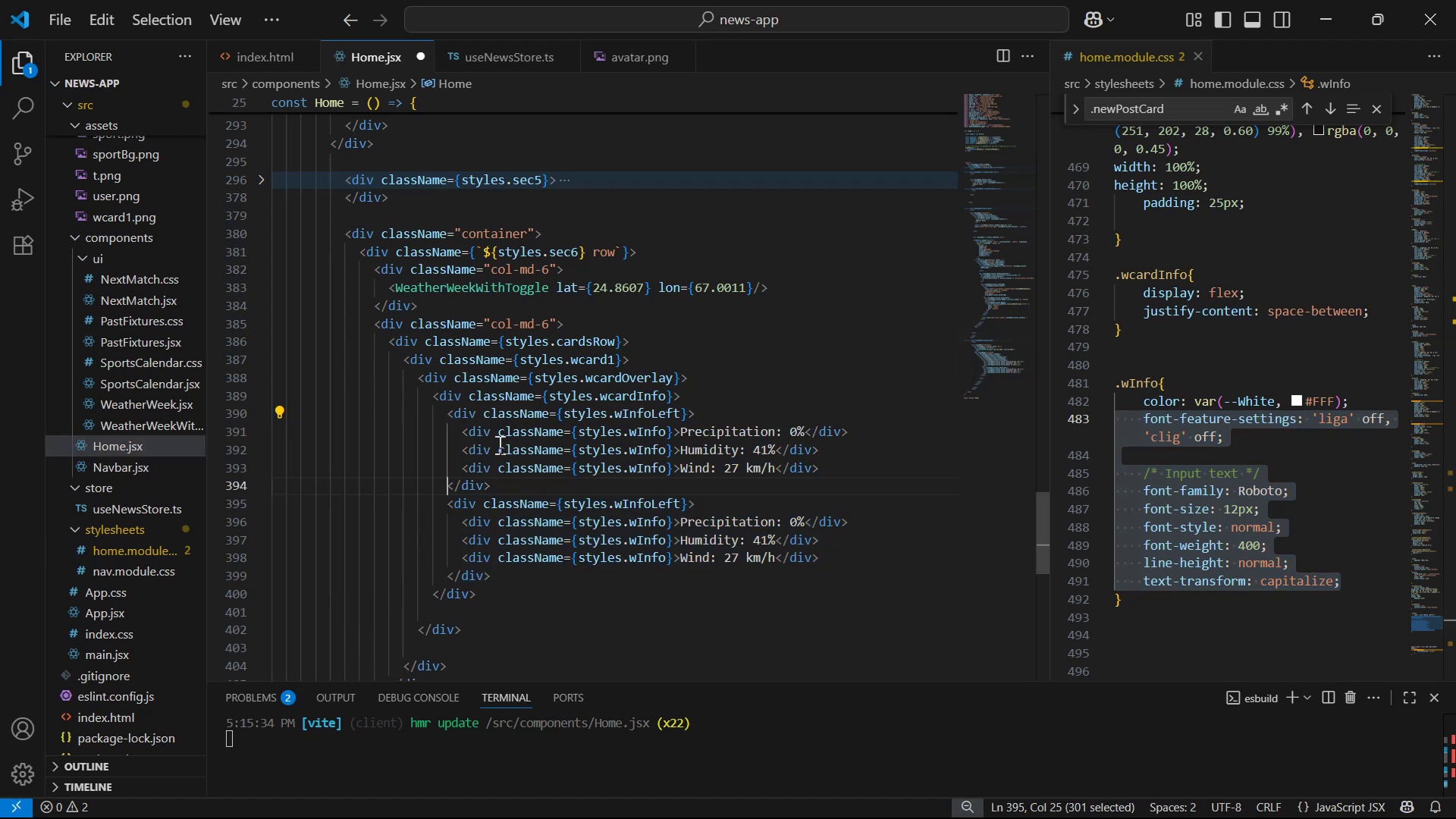 
hold_key(key=ArrowRight, duration=0.51)
 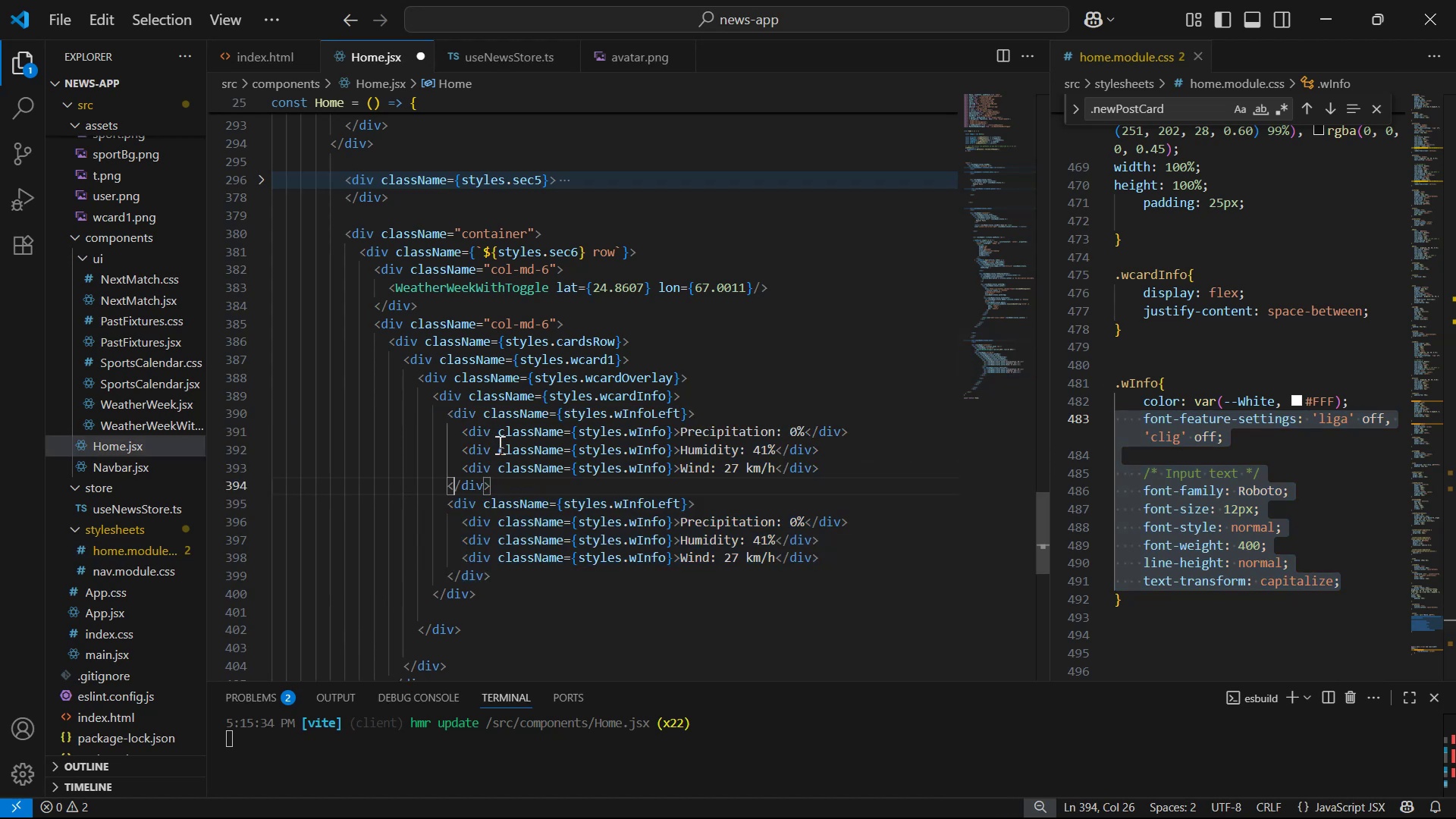 
key(ArrowDown)
 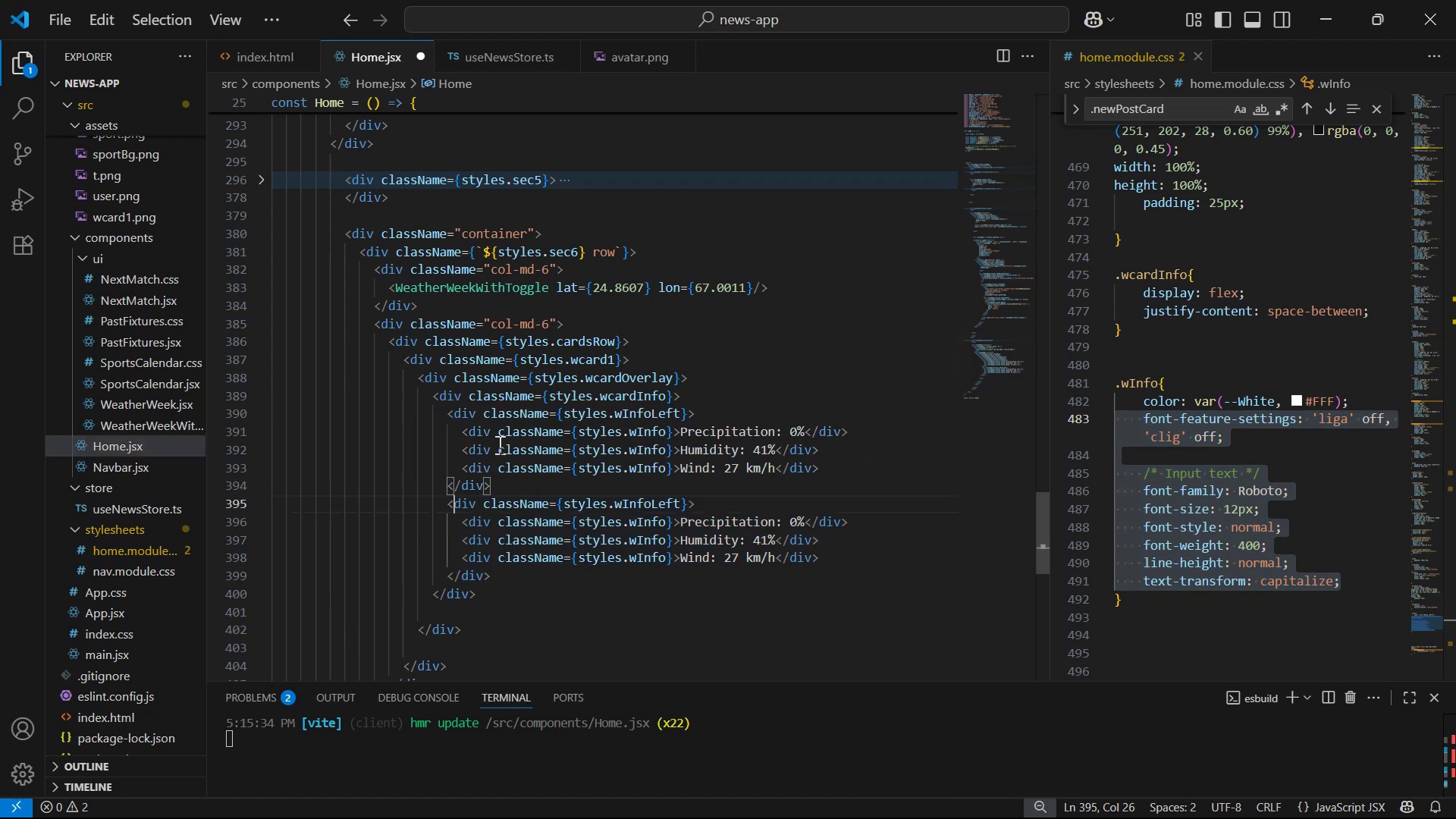 
hold_key(key=ArrowRight, duration=1.4)
 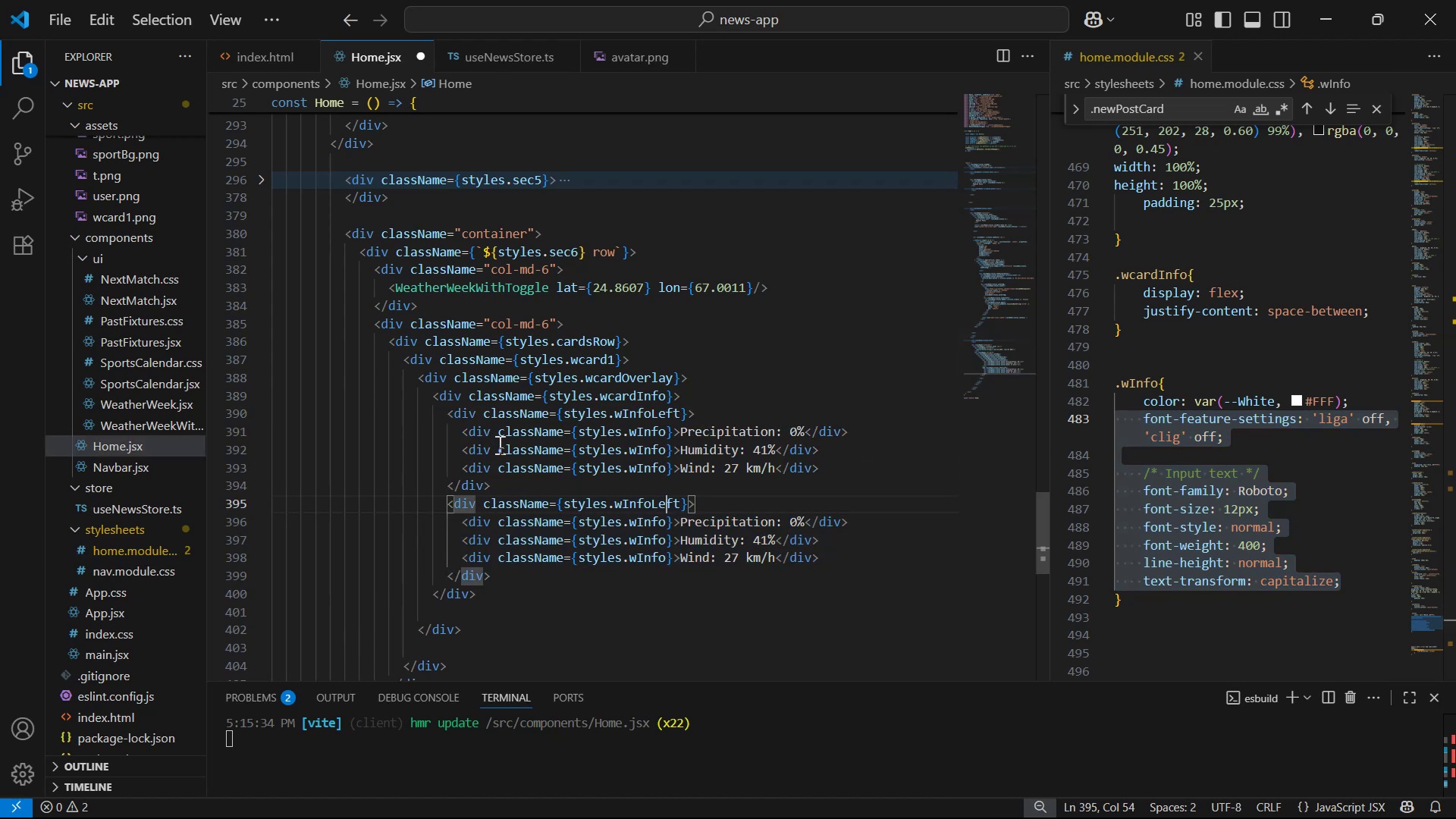 
key(ArrowRight)
 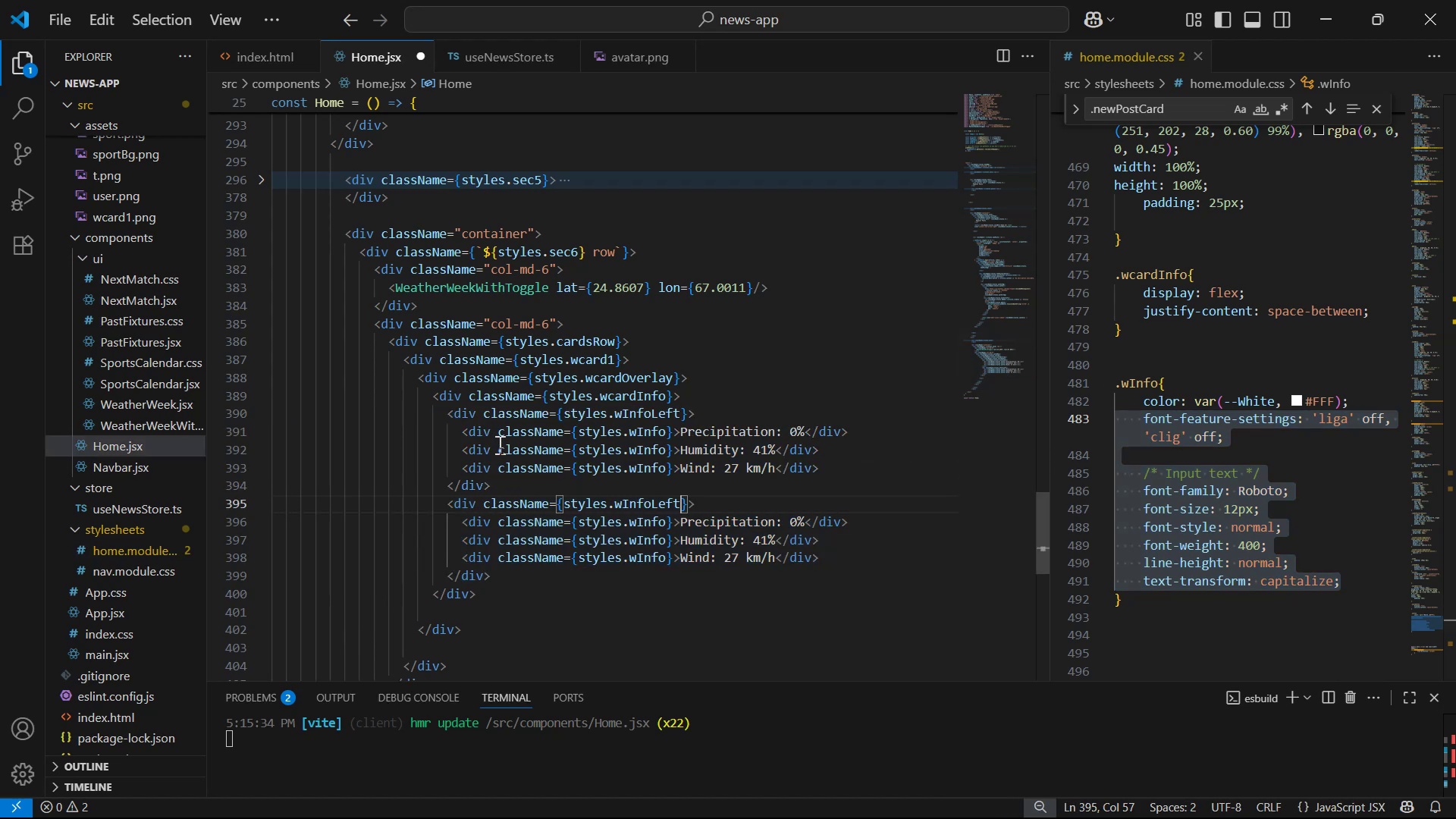 
key(Backspace)
key(Backspace)
key(Backspace)
key(Backspace)
type(Right )
key(Backspace)
 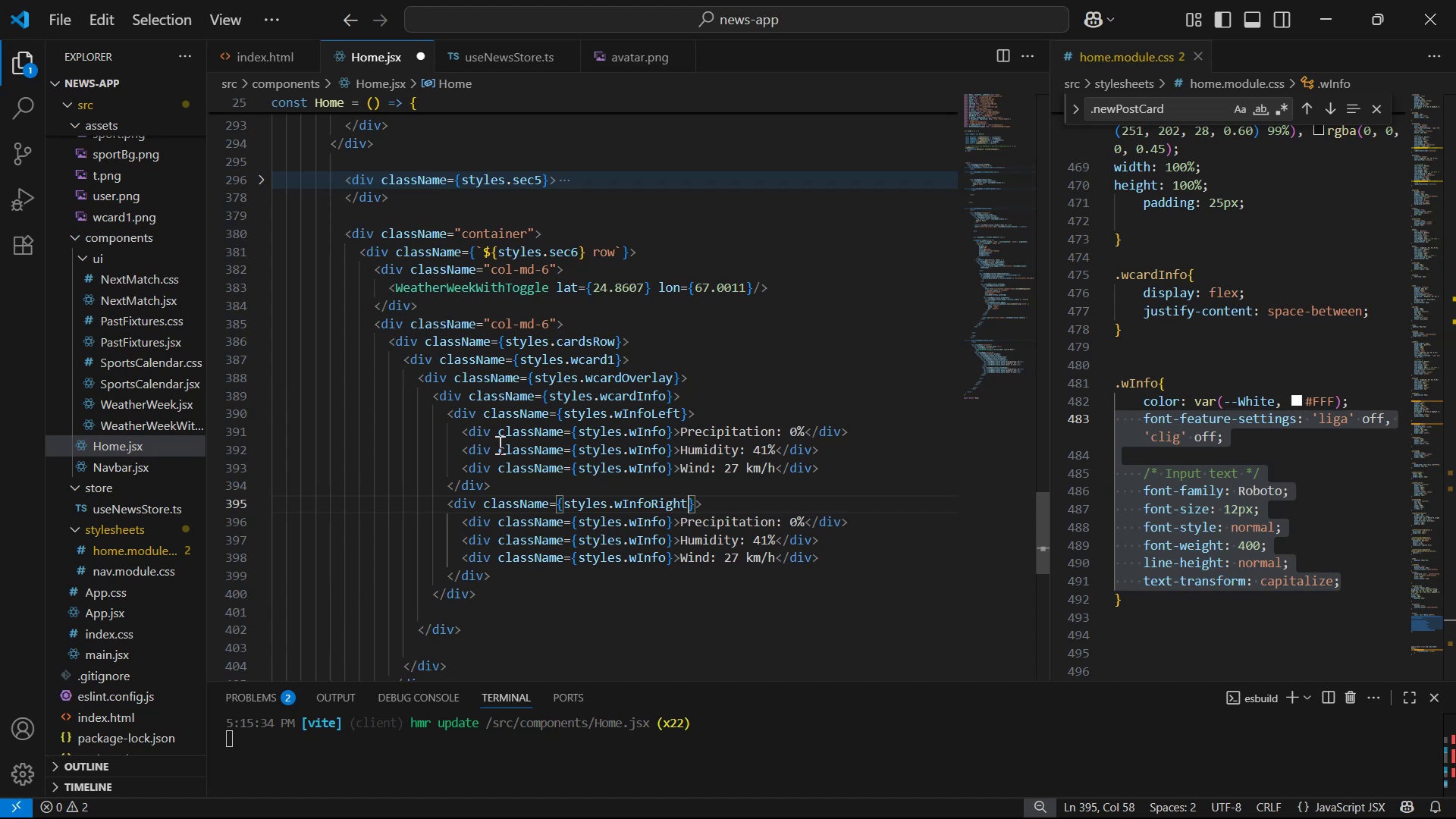 
key(Control+S)
 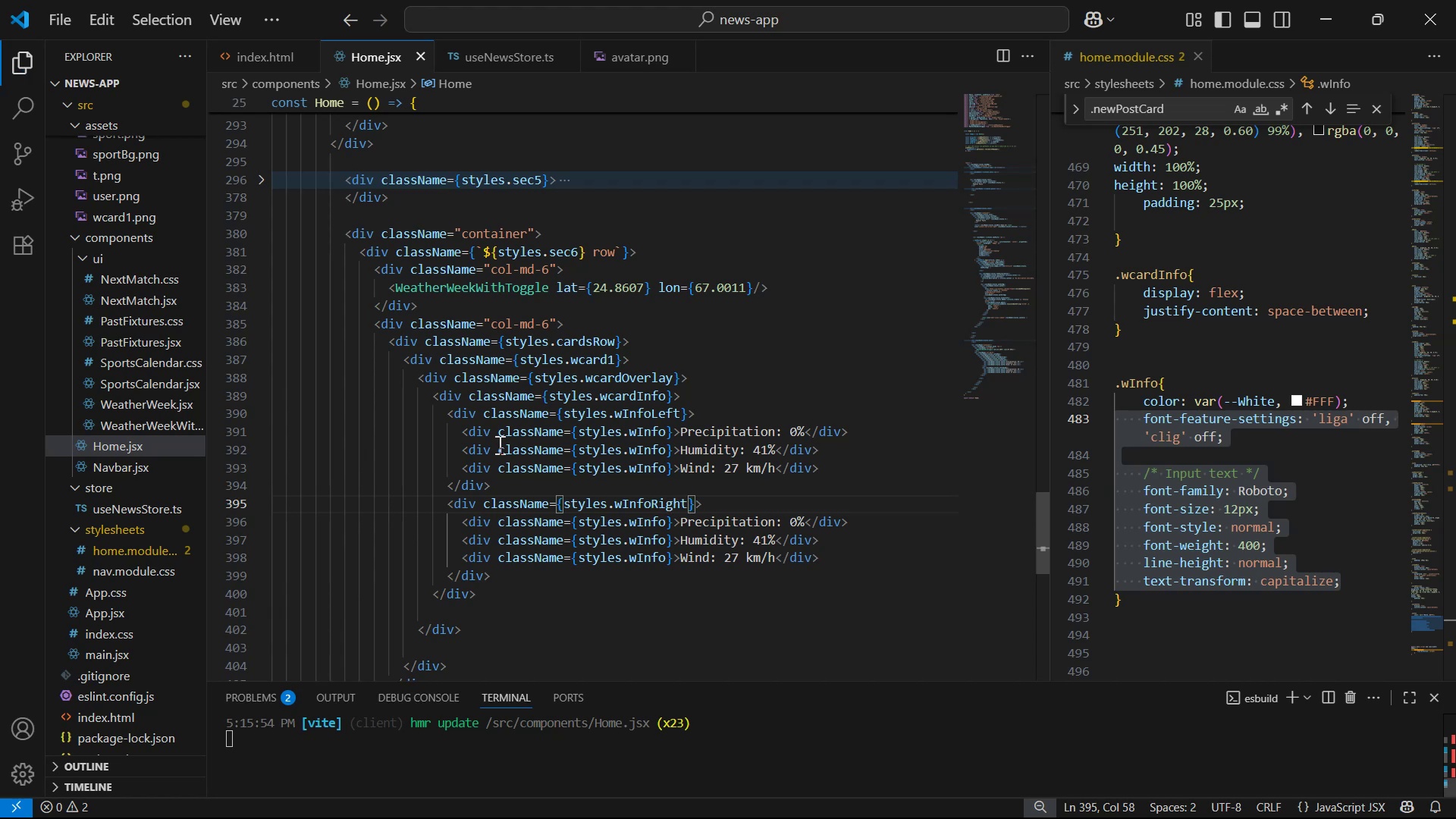 
key(ArrowDown)
 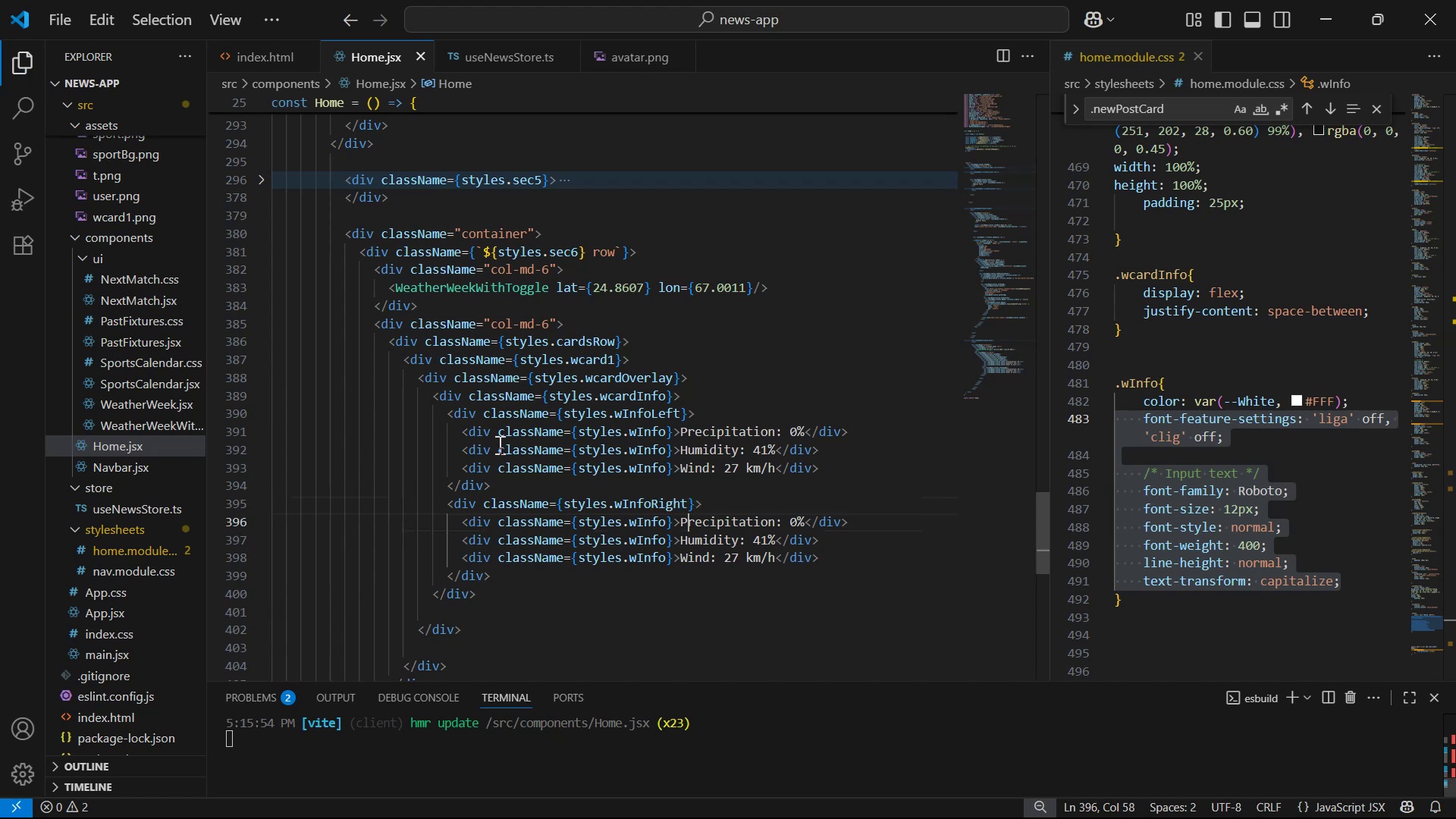 
key(Alt+Tab)
 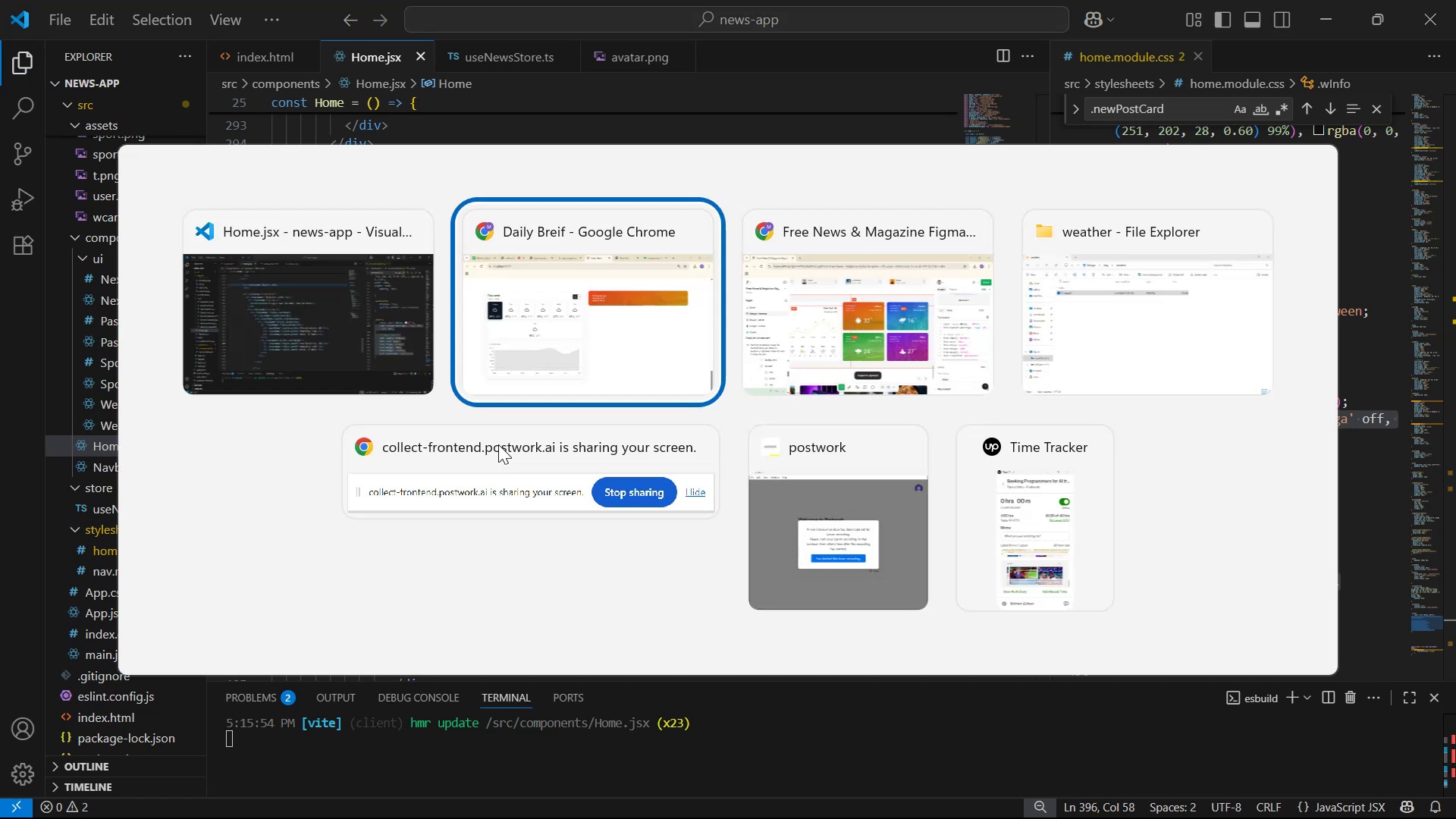 
key(Alt+Tab)
 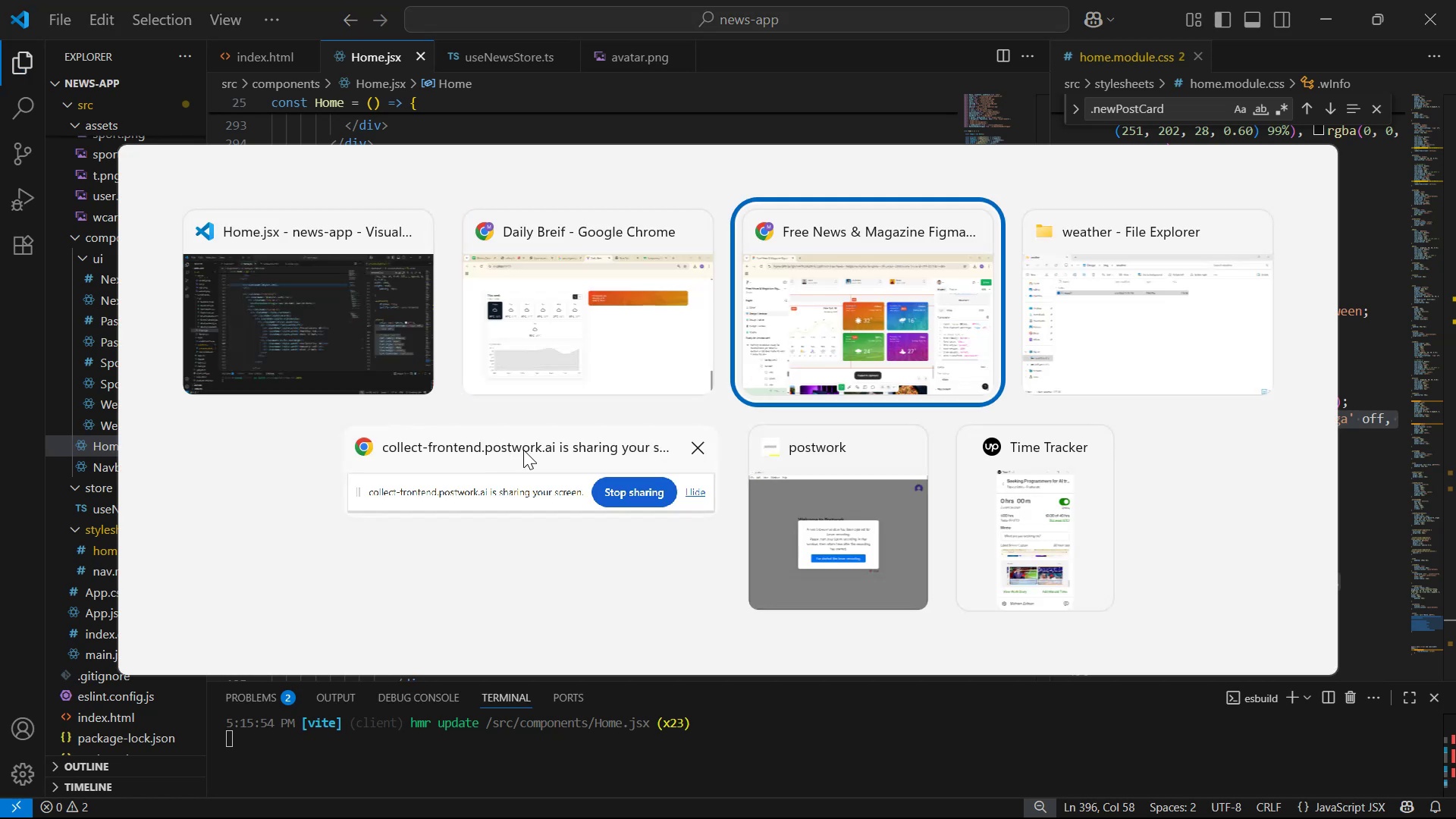 
left_click([792, 309])
 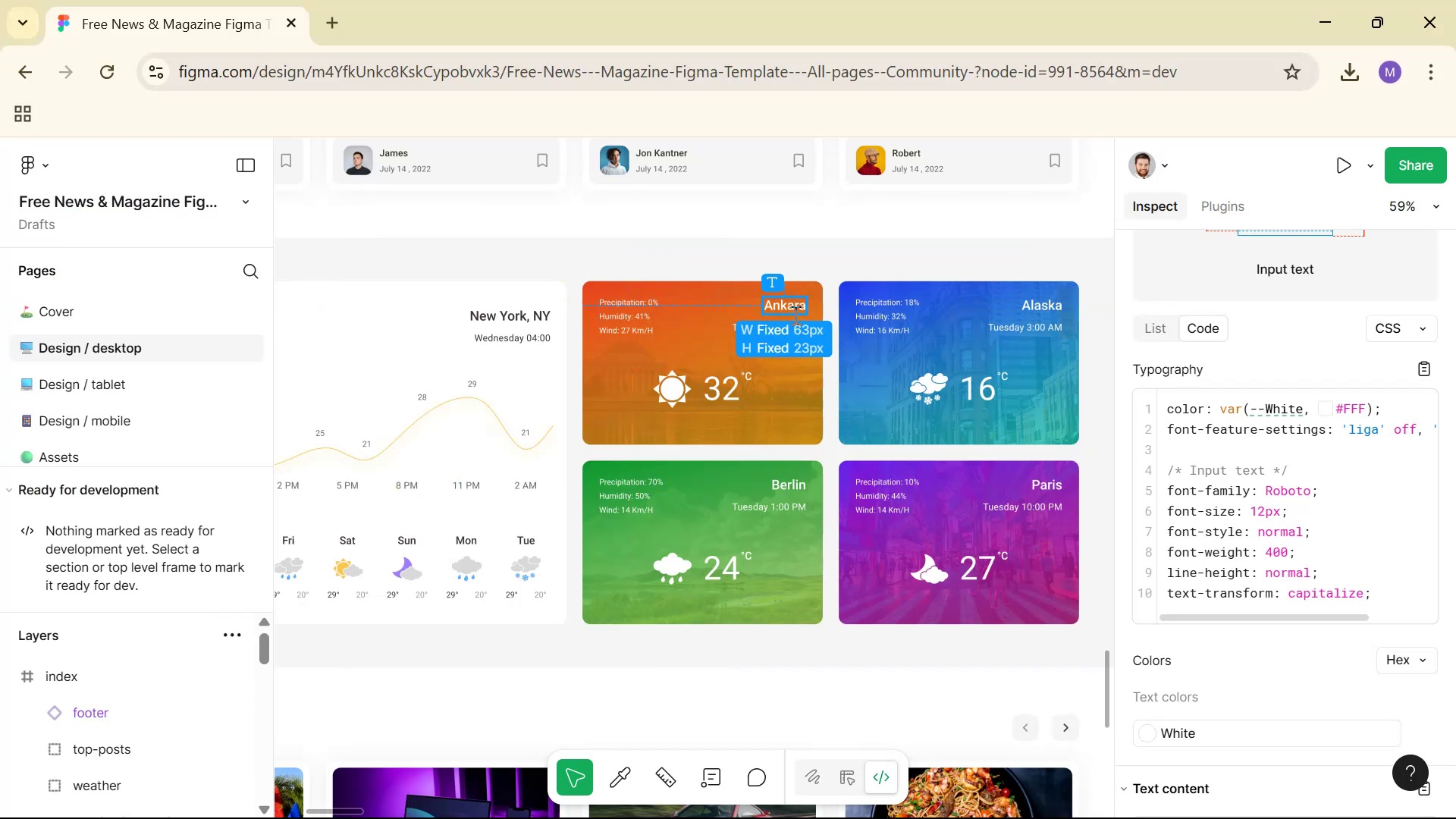 
key(Control+C)
 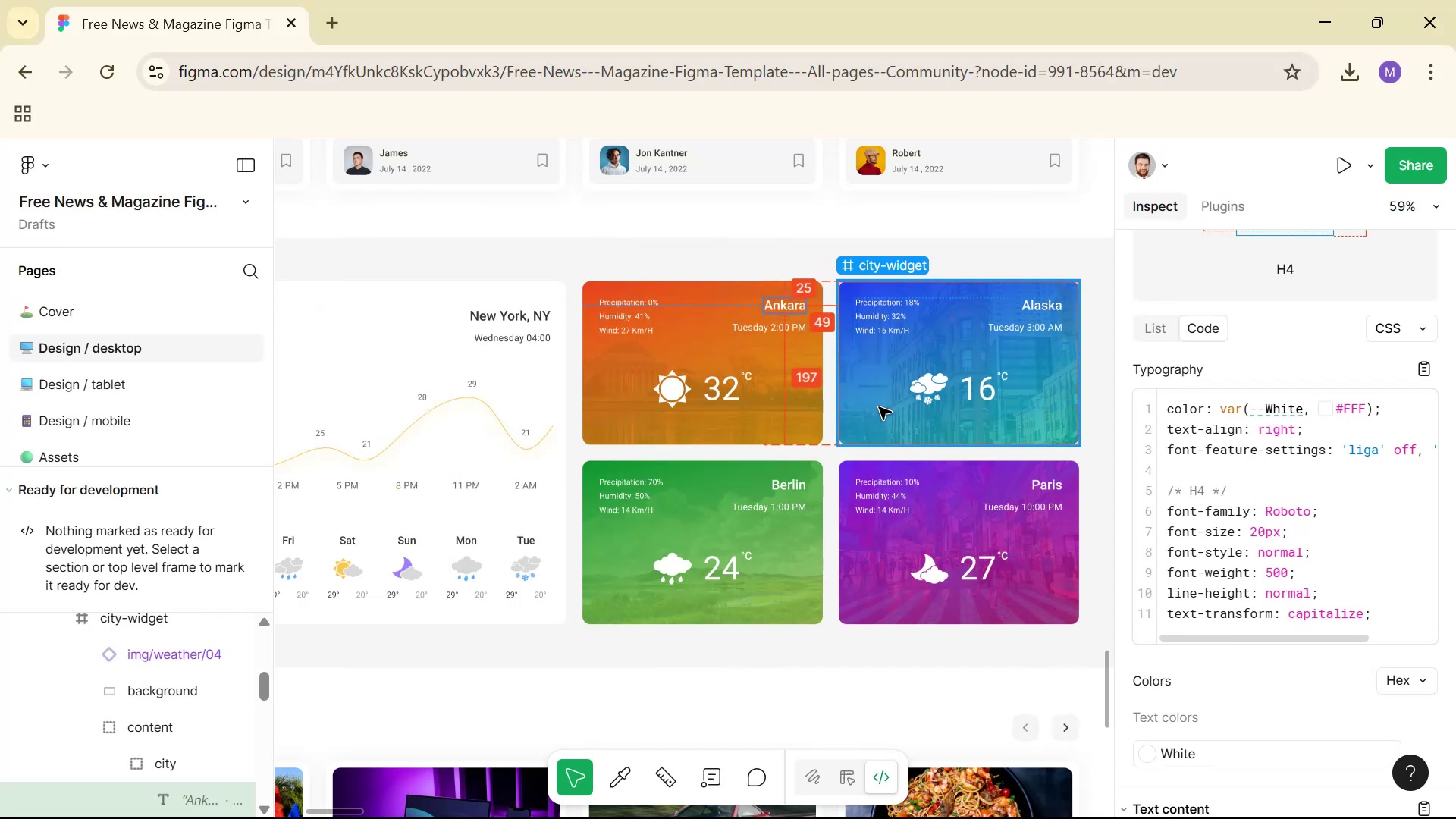 
key(Alt+AltLeft)
 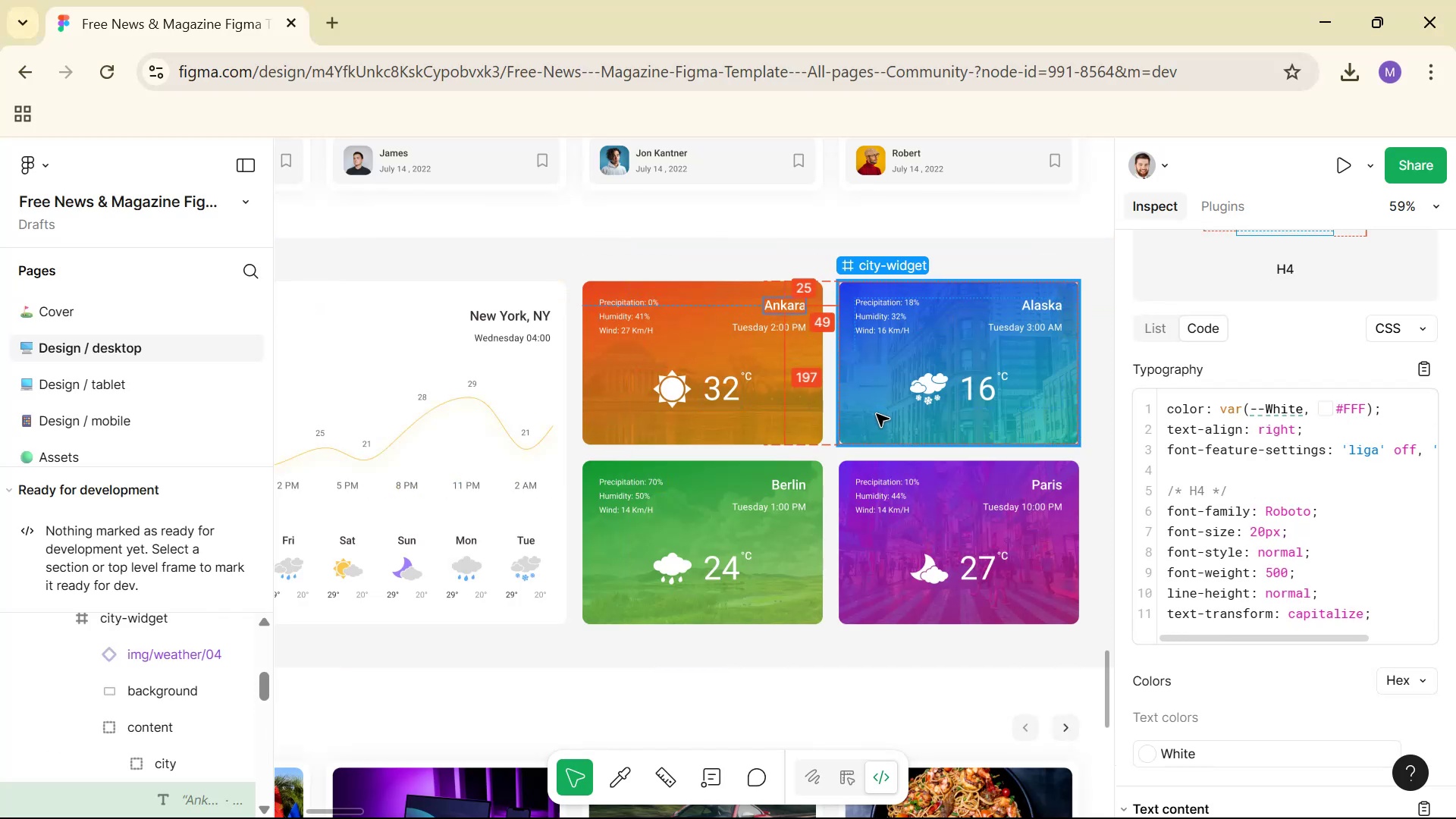 
key(Alt+Tab)
 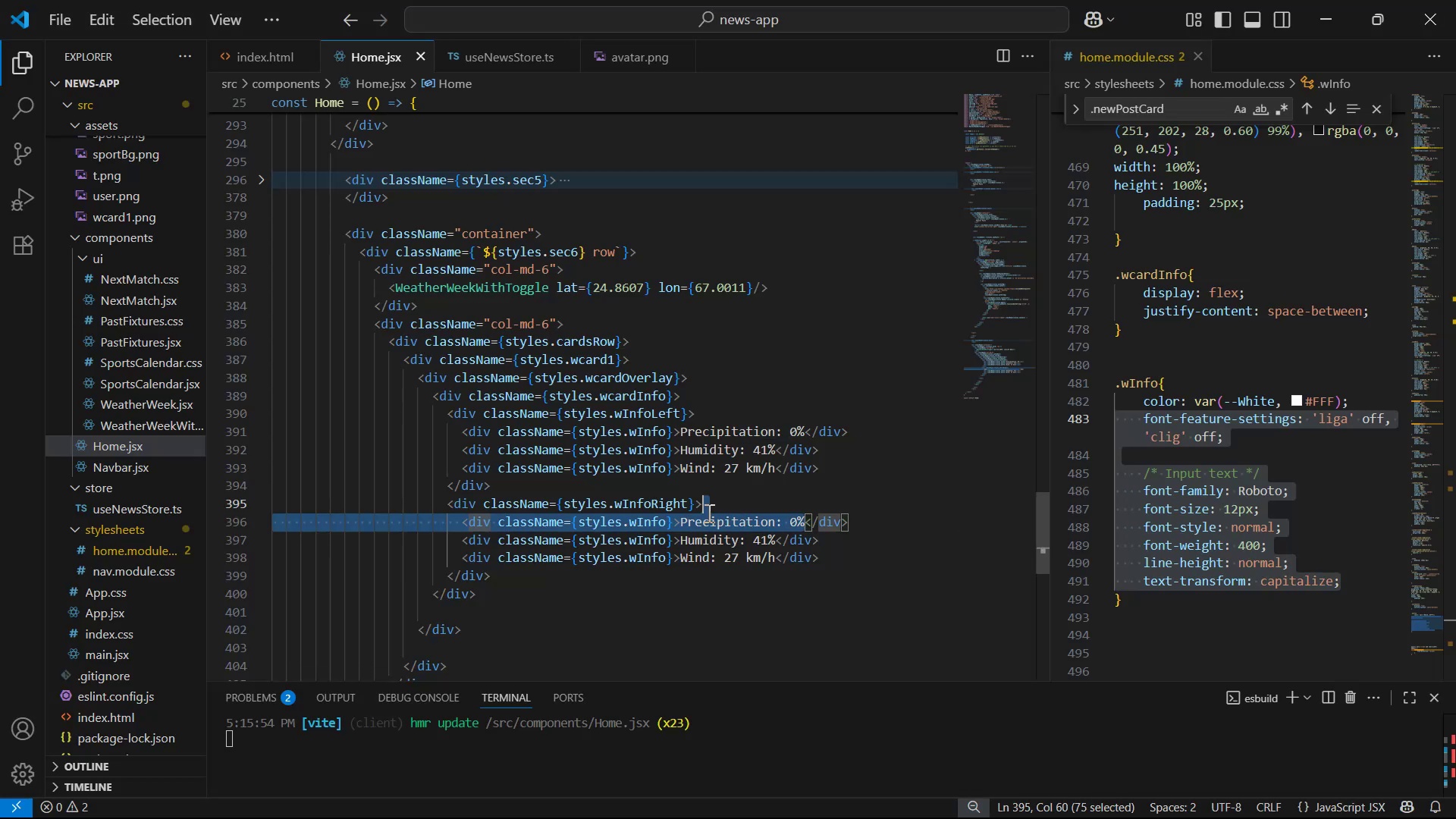 
key(Control+V)
 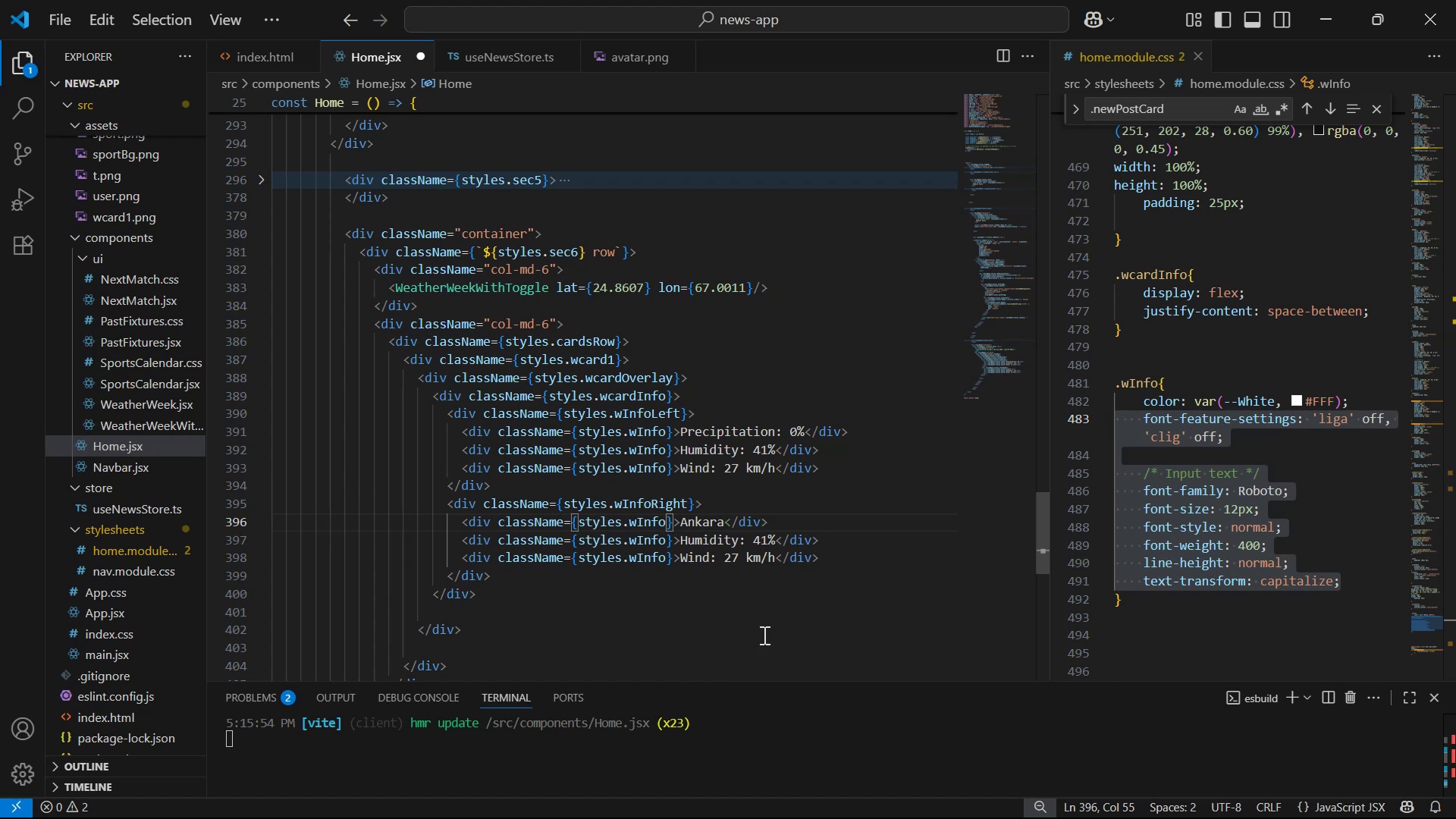 
key(Backspace)
 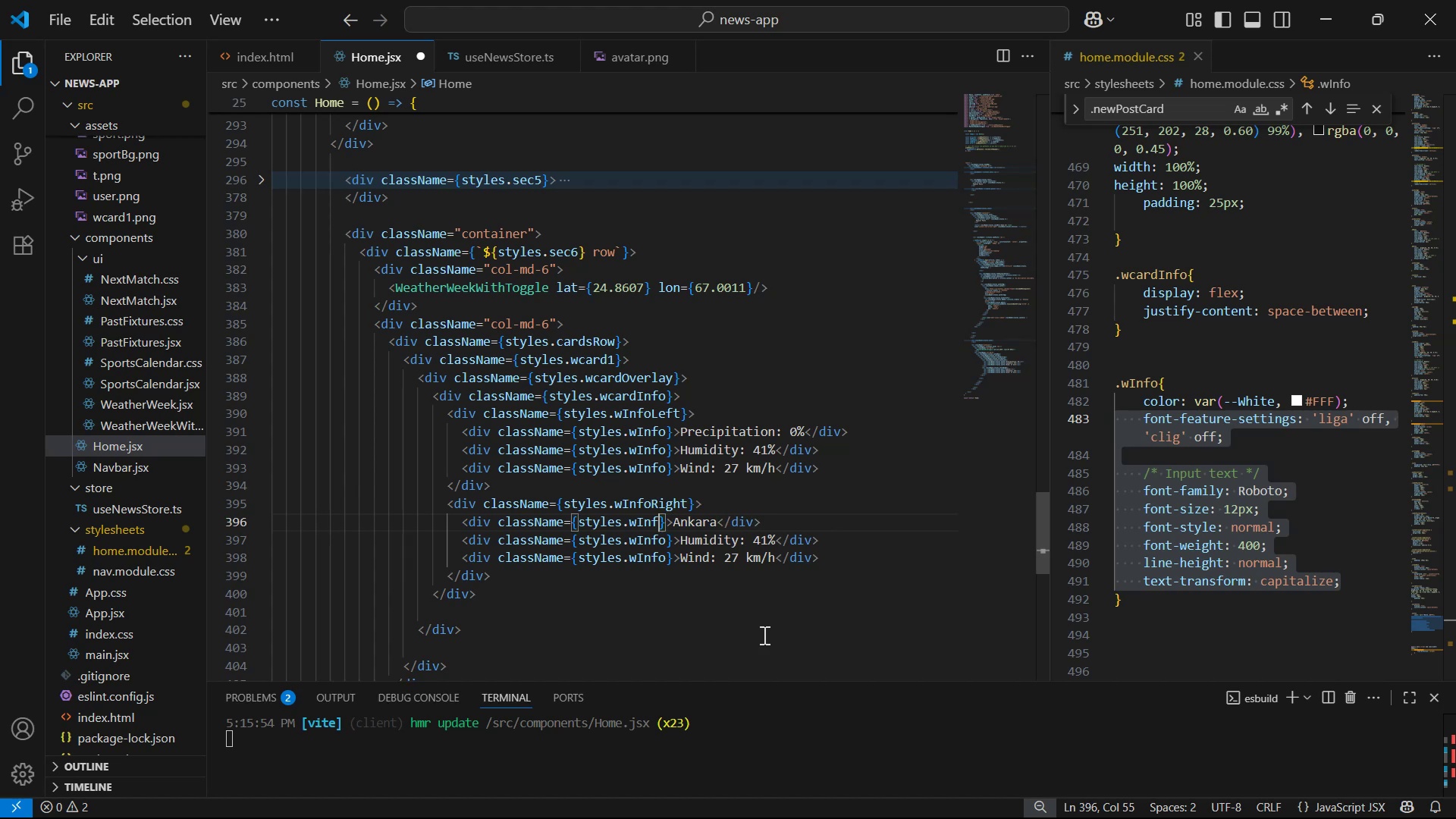 
key(Backspace)
 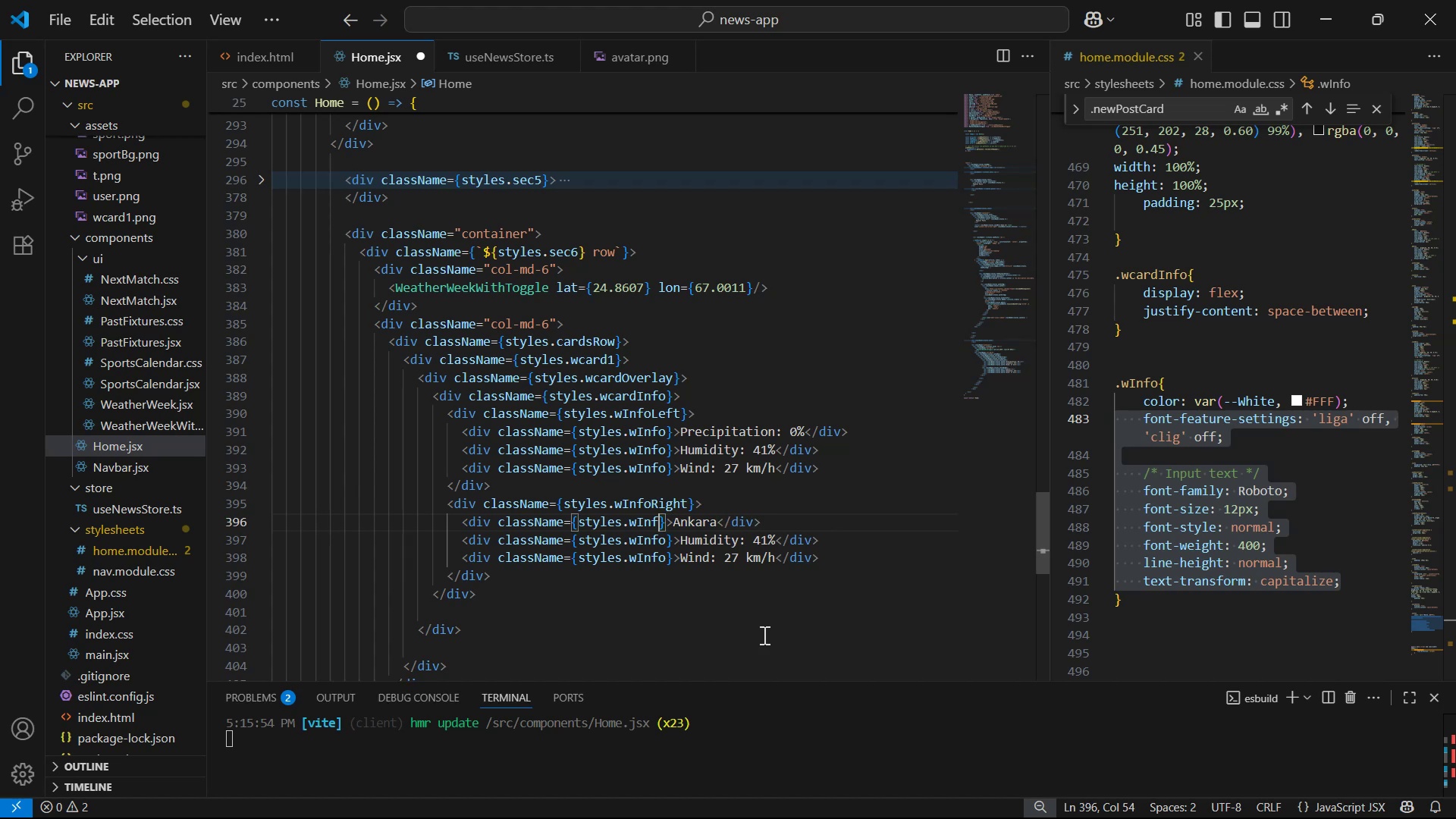 
key(Backspace)
 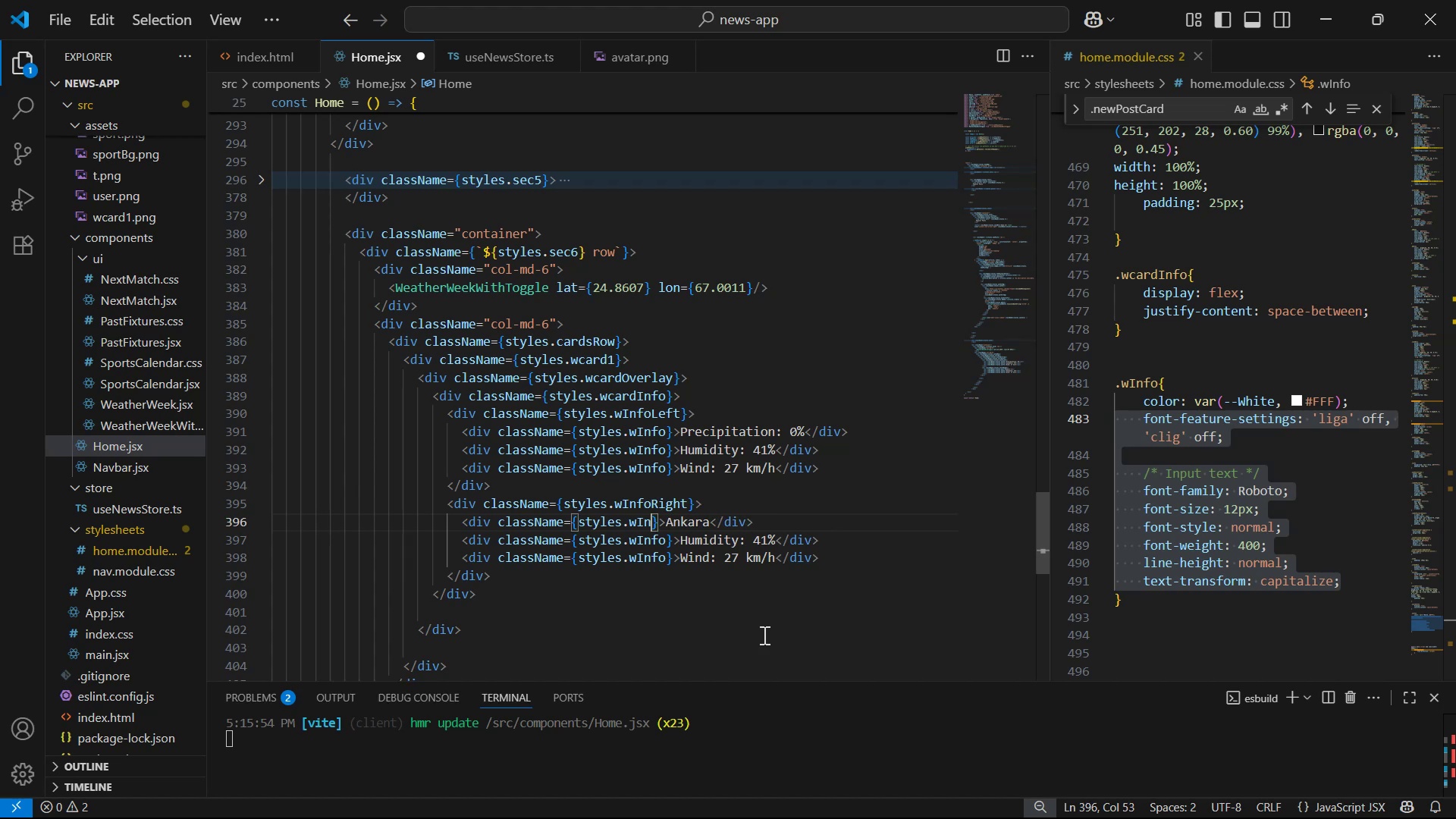 
key(Backspace)
 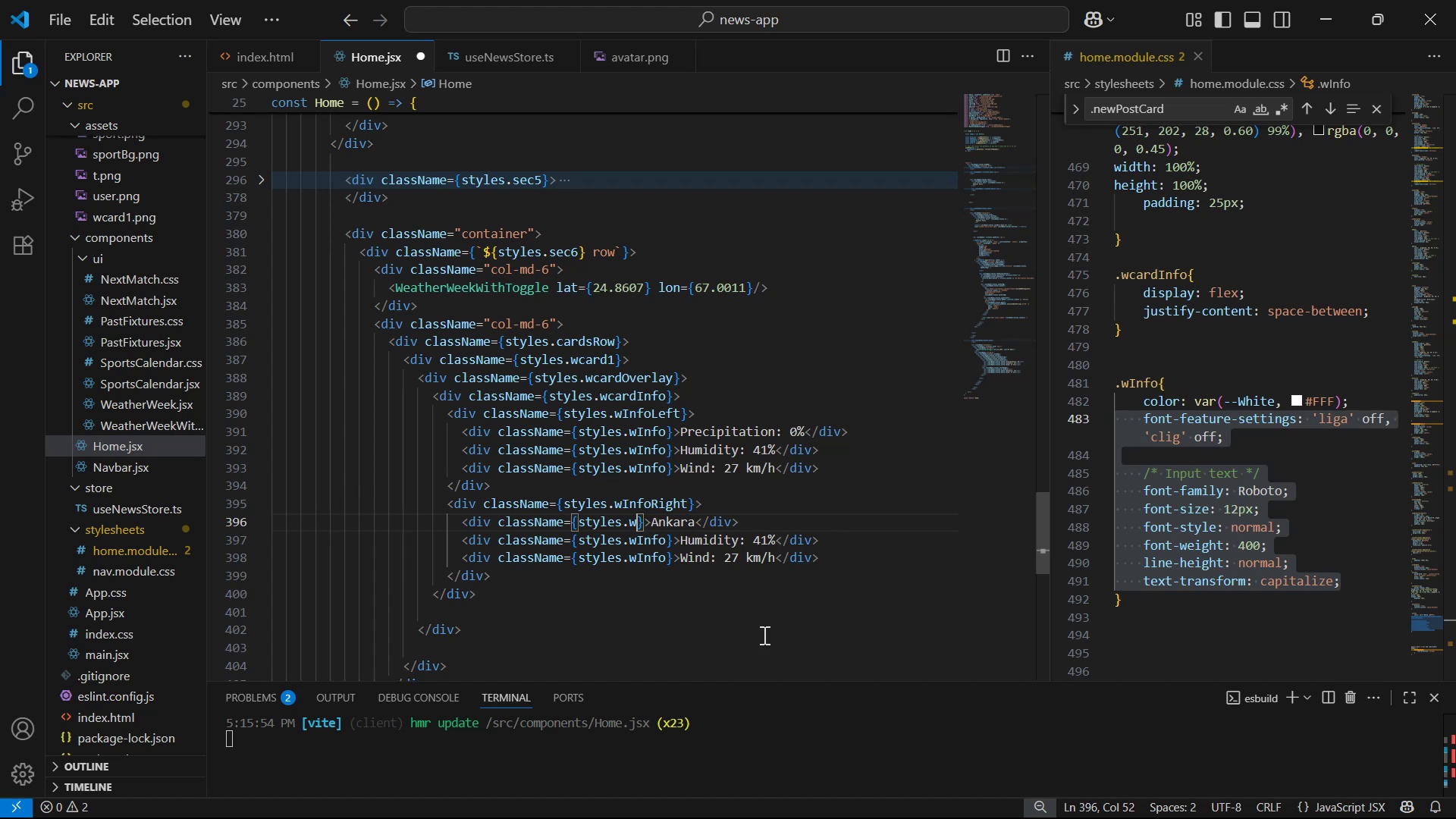 
key(Backspace)
 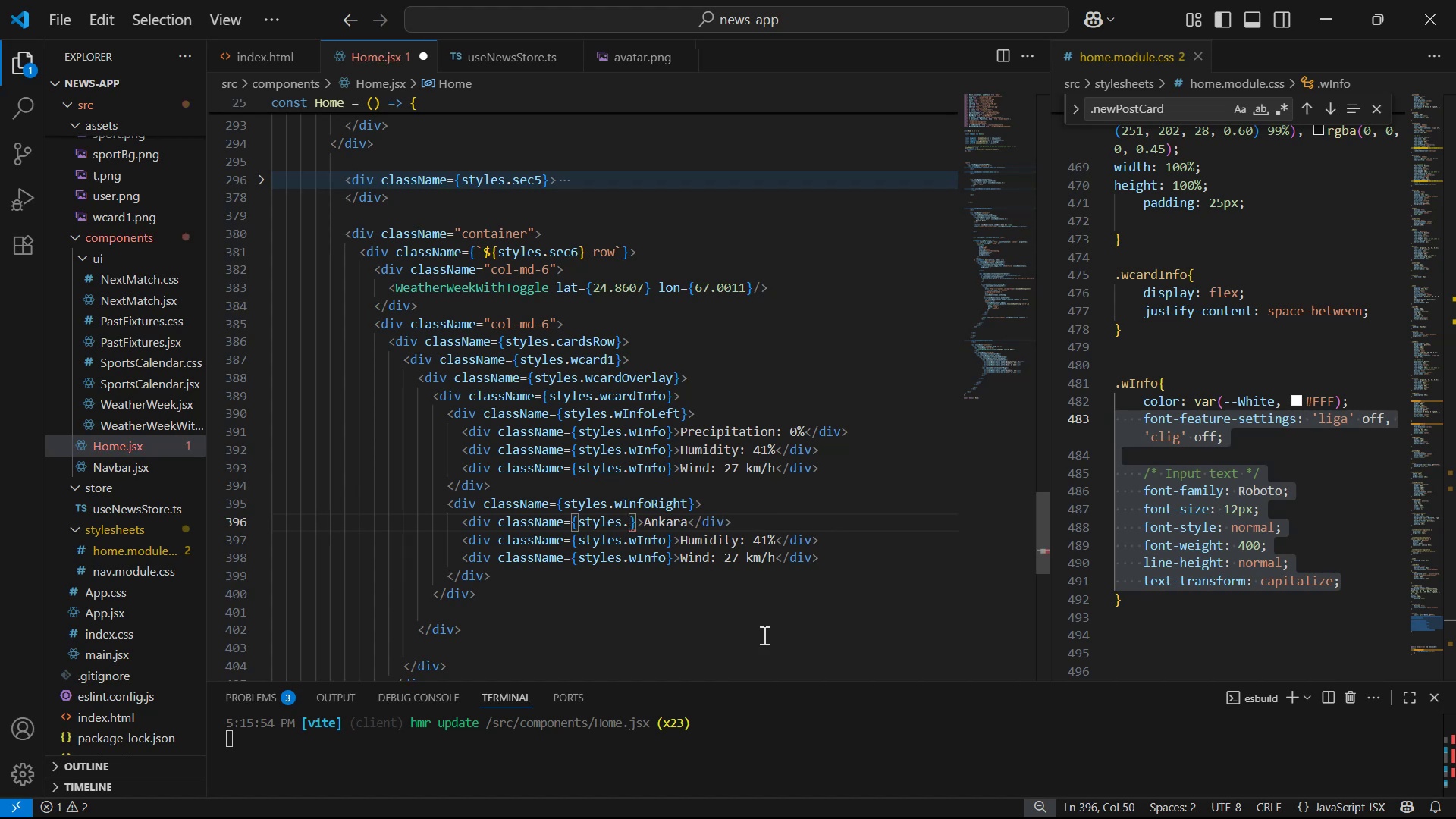 
type(city )
key(Backspace)
type(Name)
 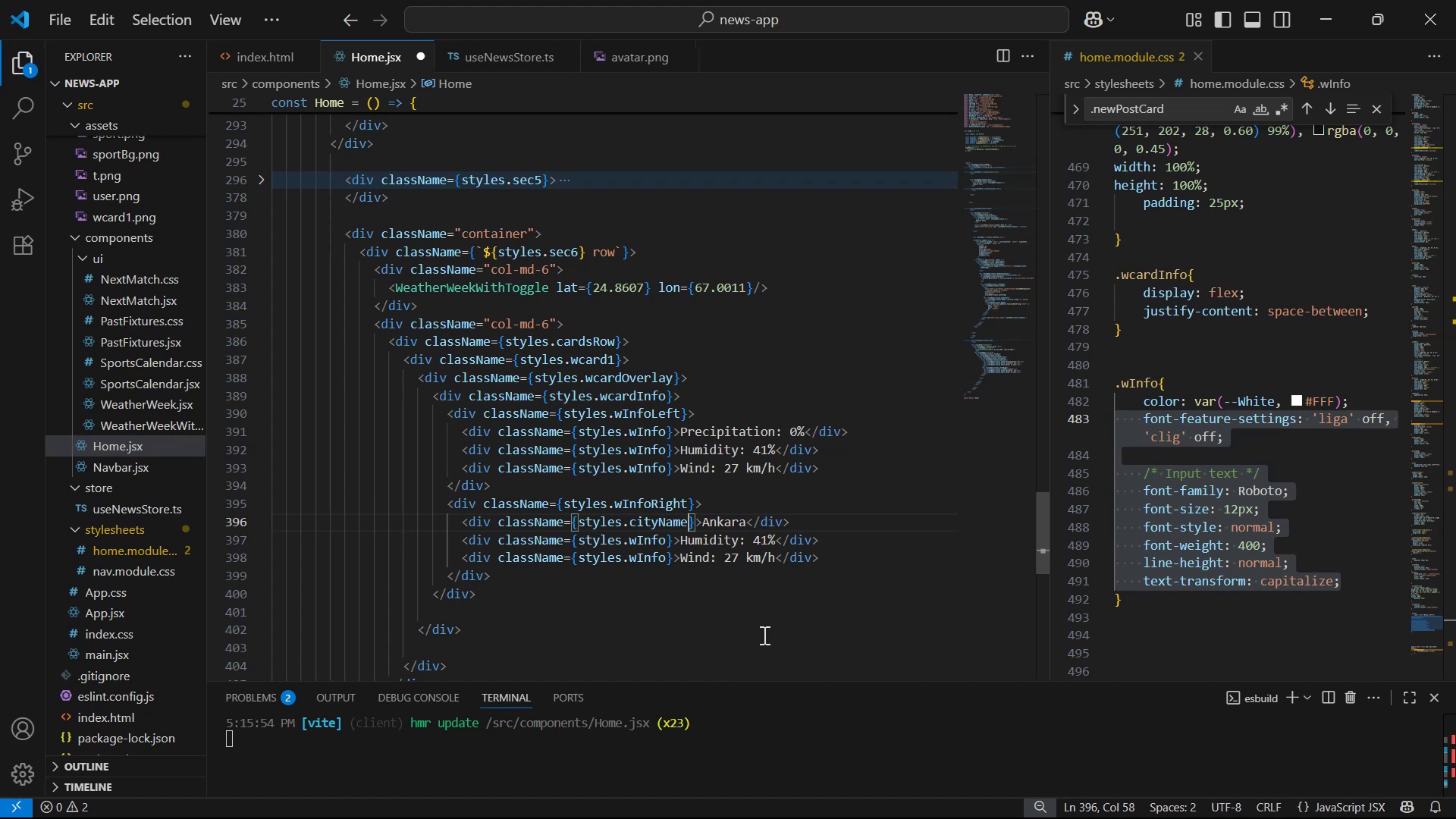 
 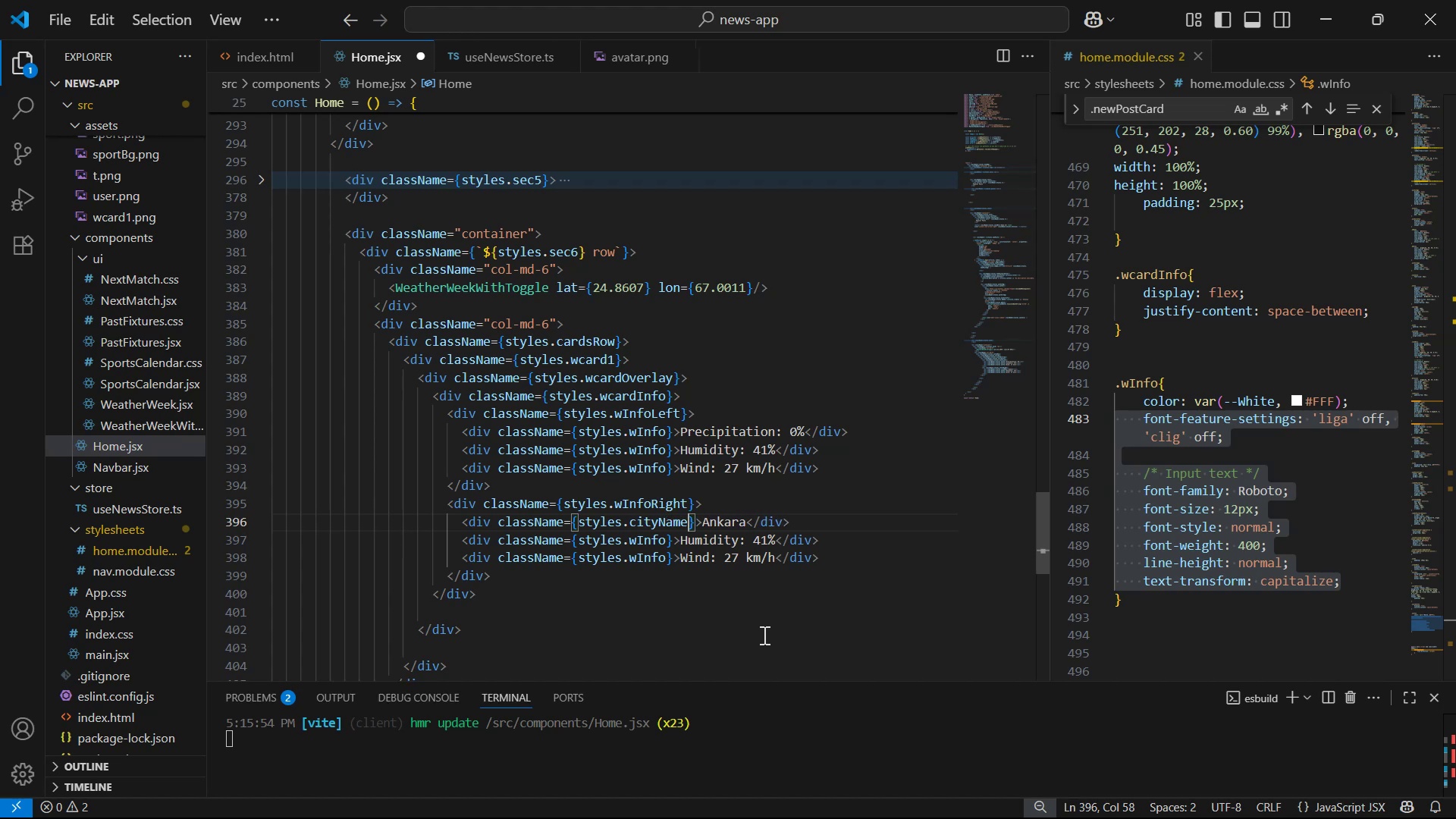 
hold_key(key=ArrowLeft, duration=1.33)
 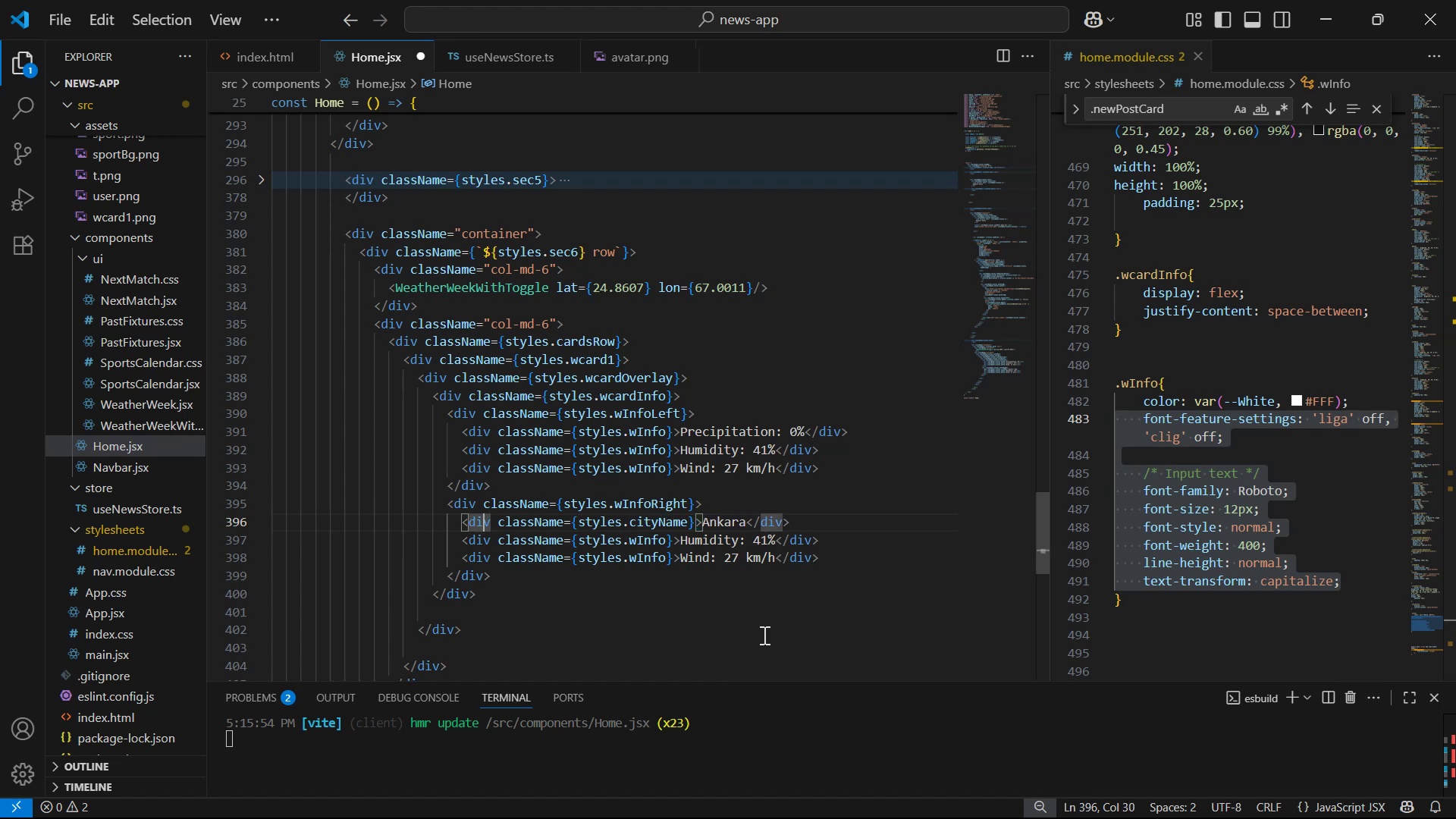 
key(ArrowRight)
 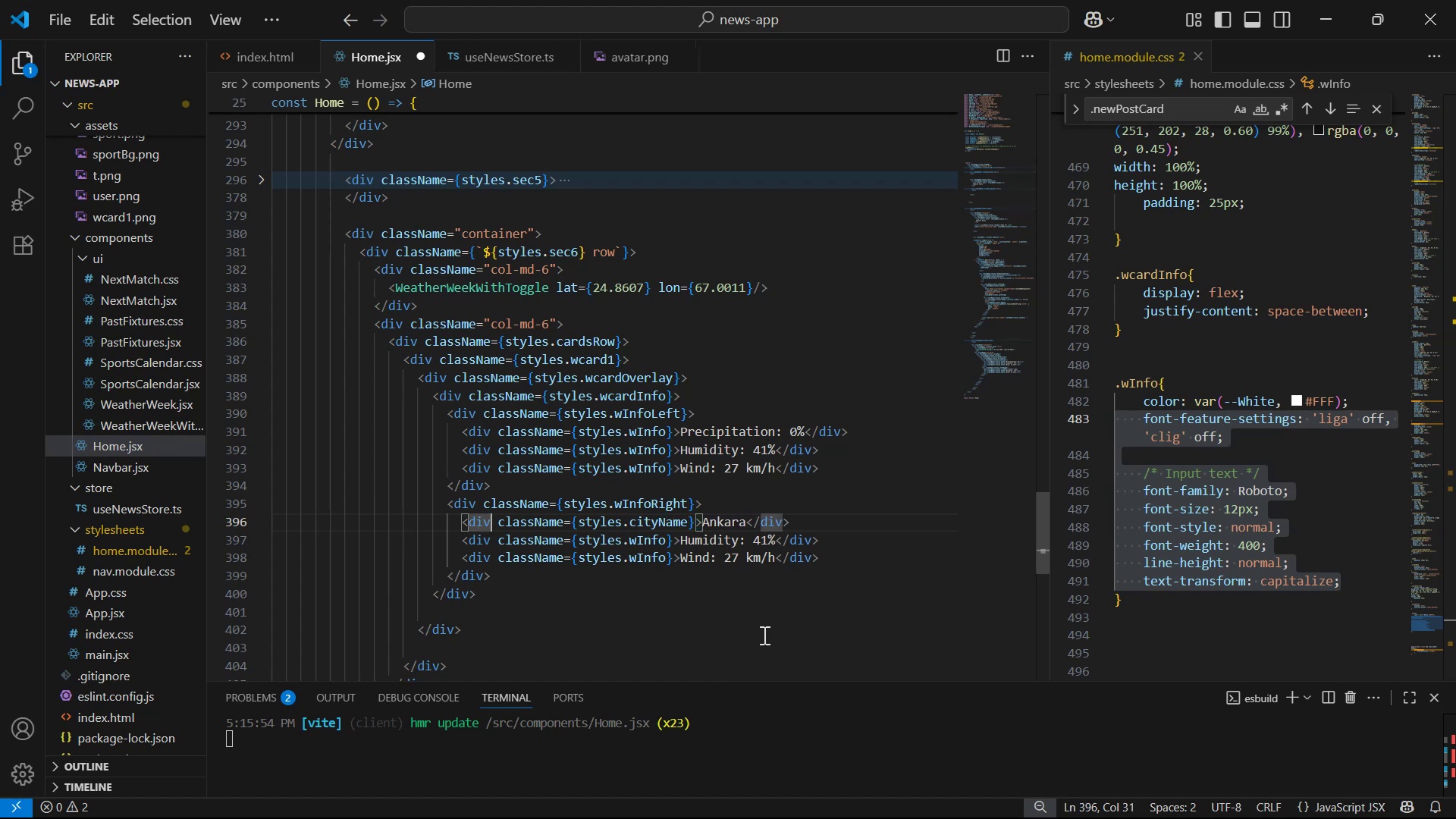 
key(Backspace)
 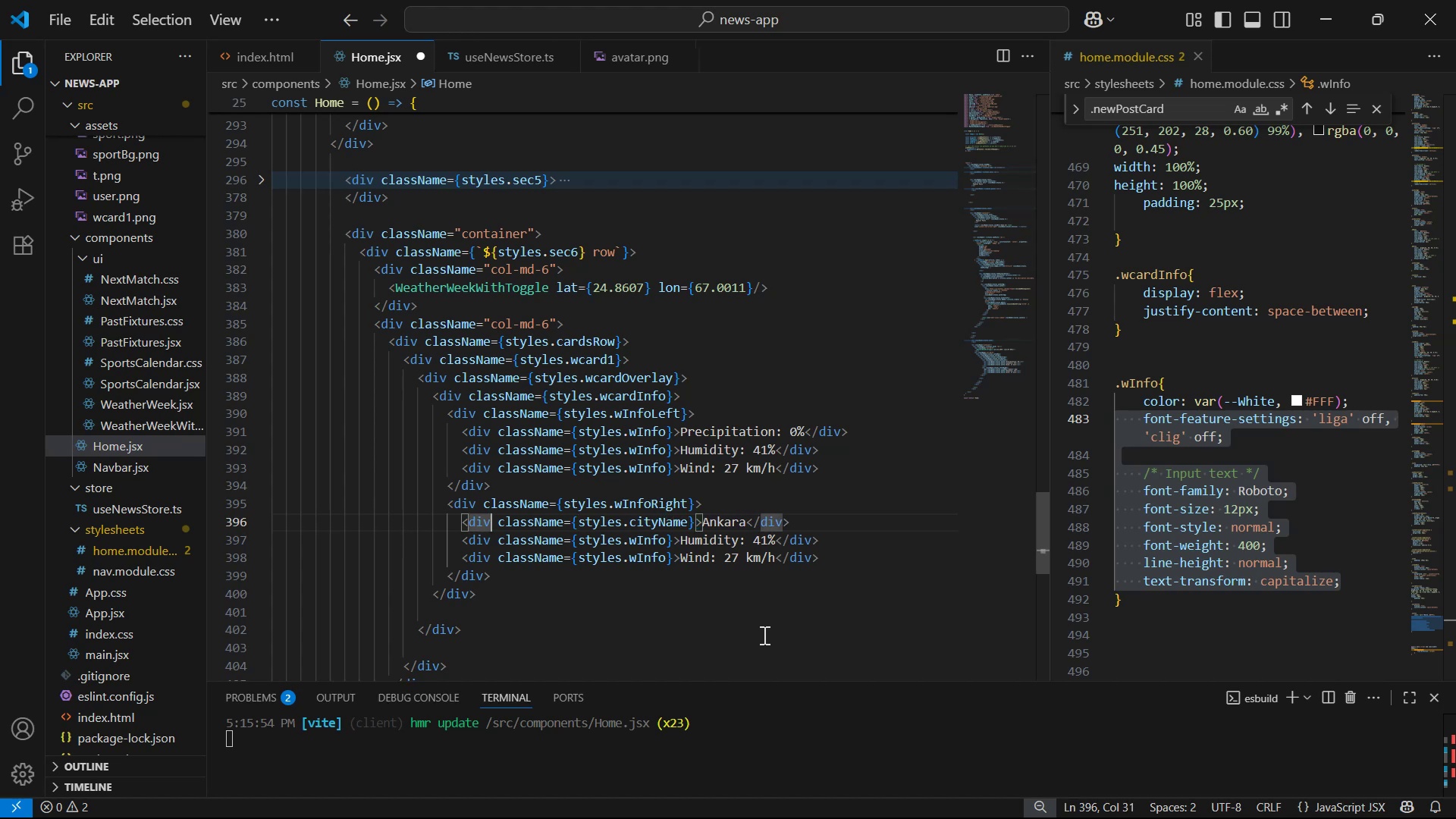 
key(Backspace)
 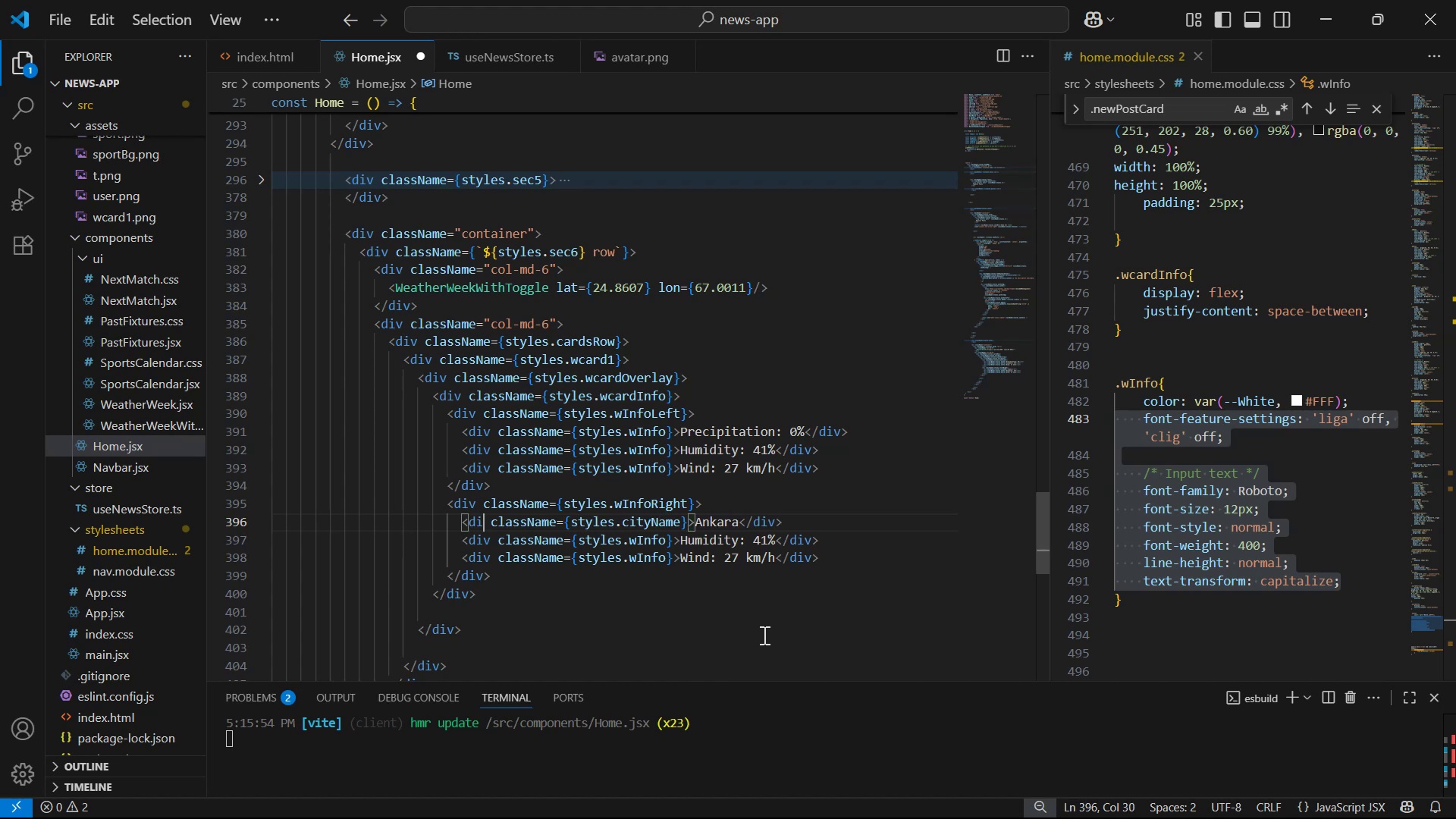 
key(Backspace)
 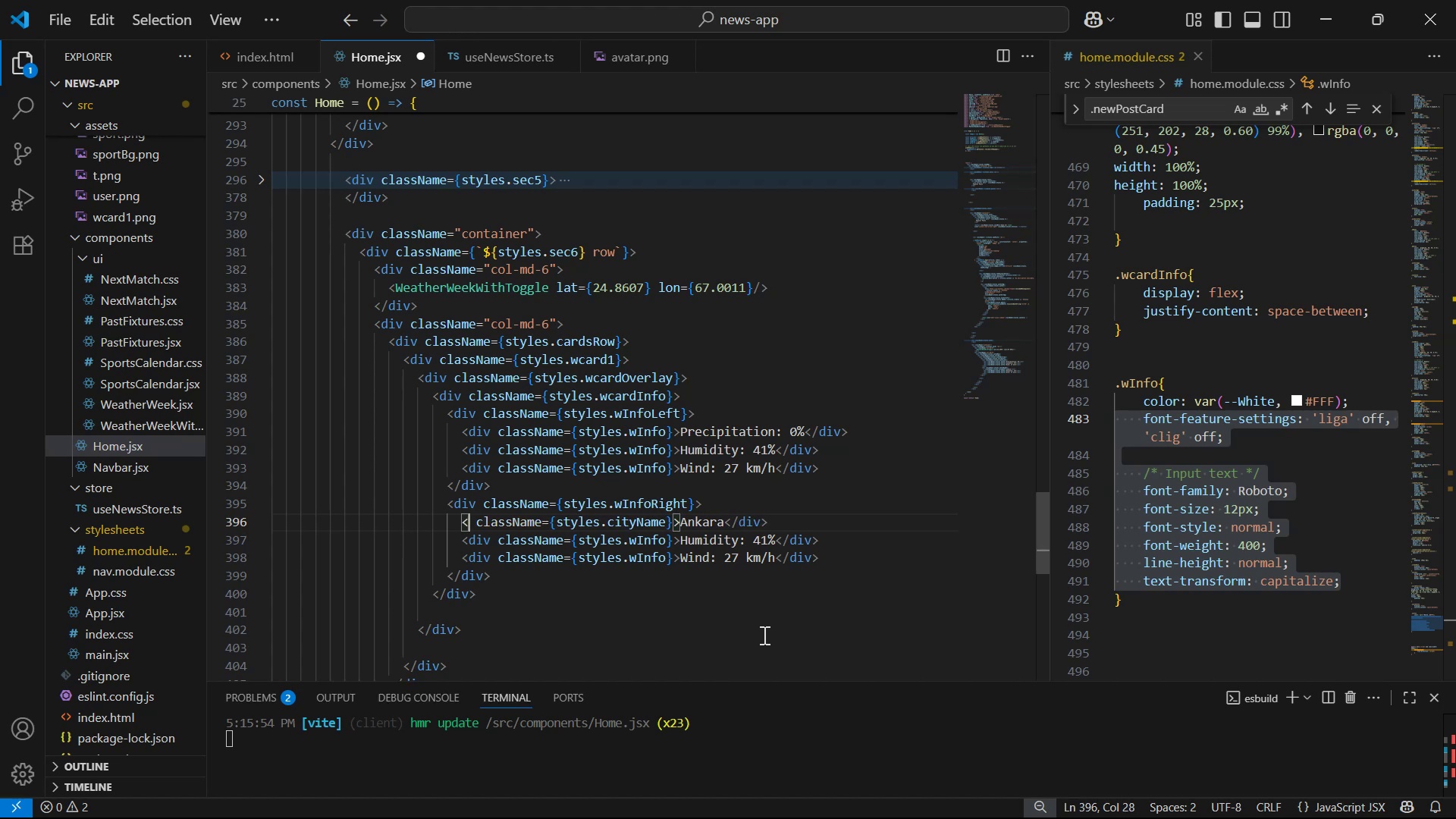 
key(Alt+AltLeft)
 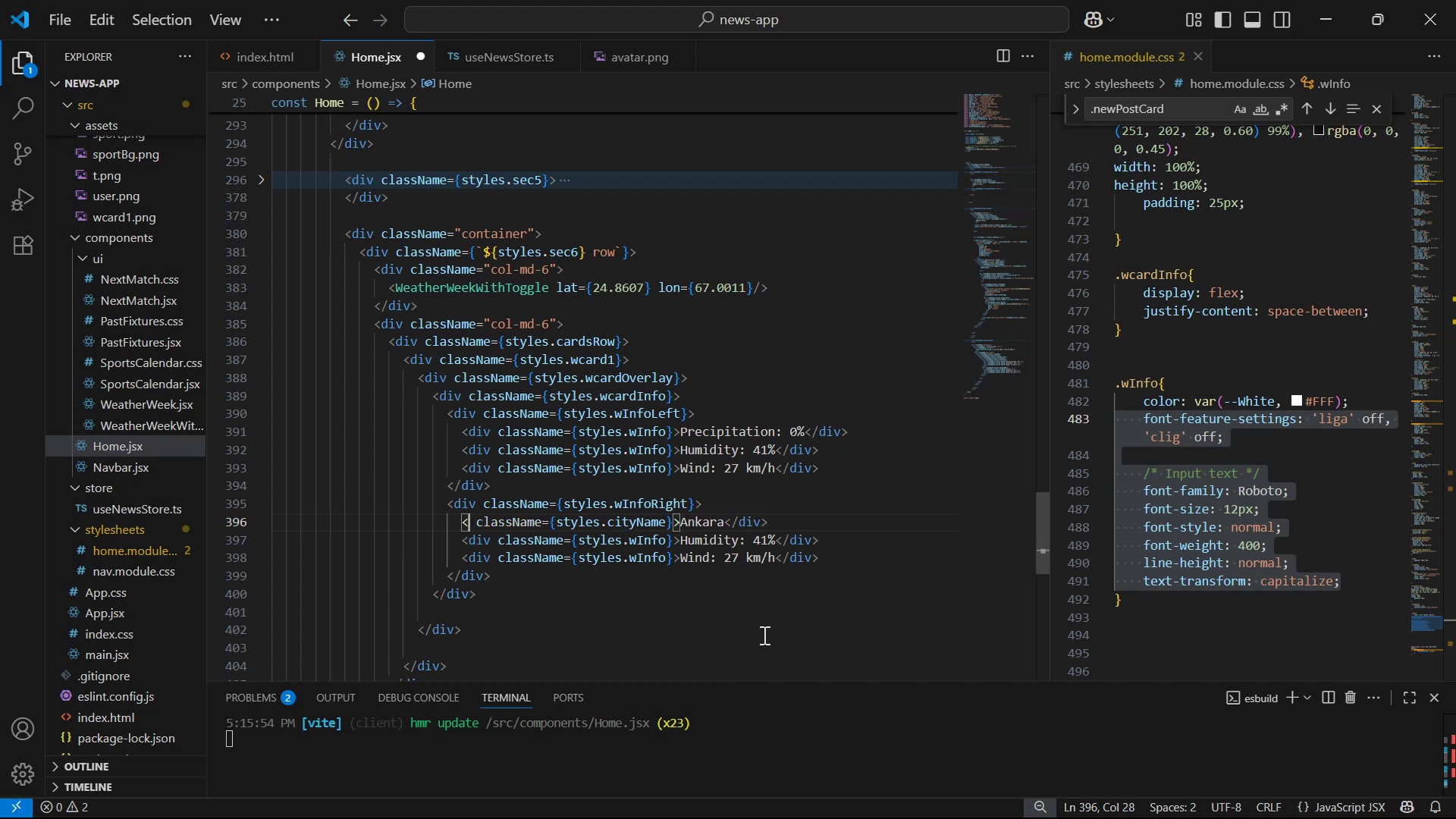 
key(Alt+Tab)
 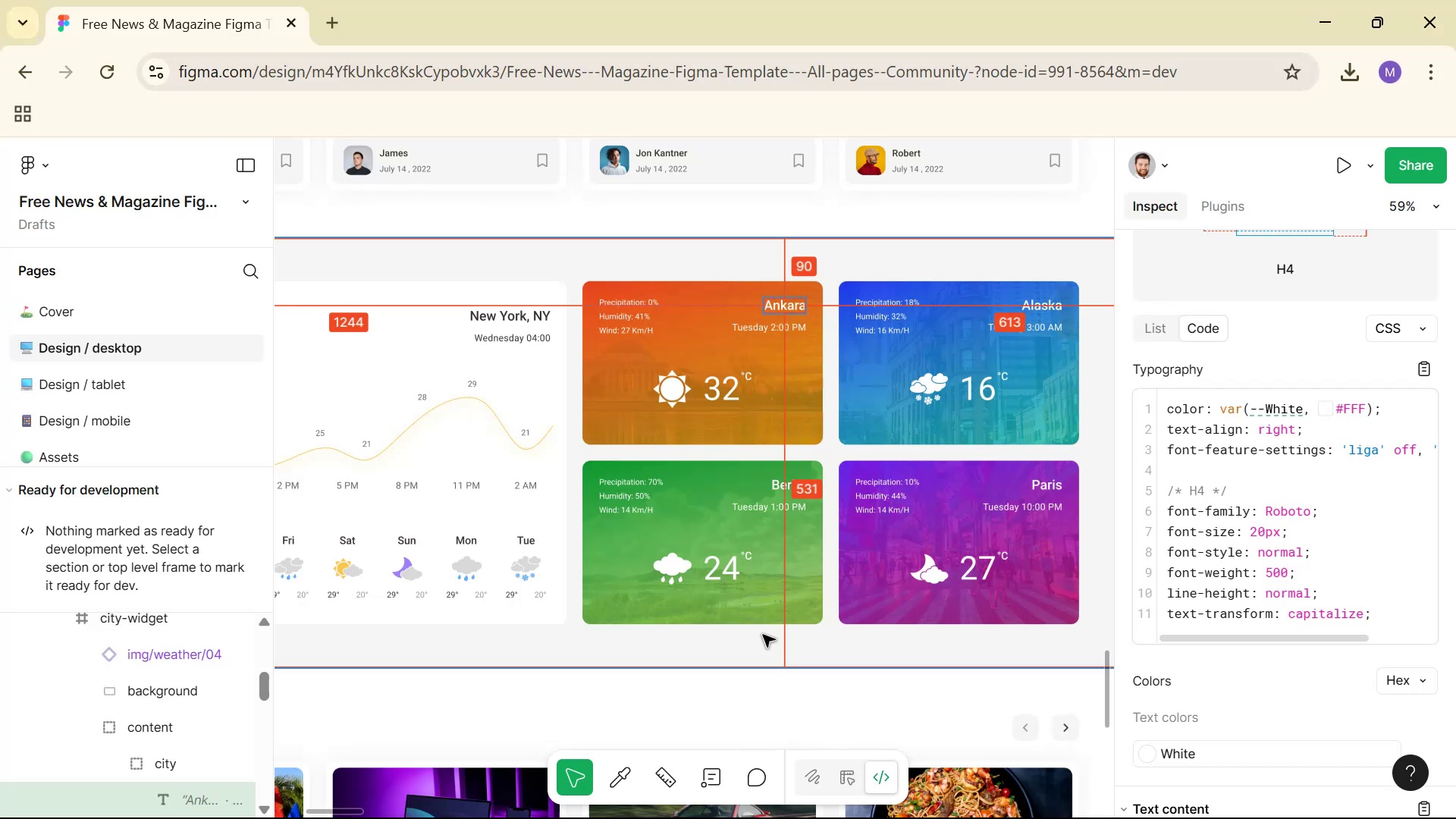 
key(Alt+AltLeft)
 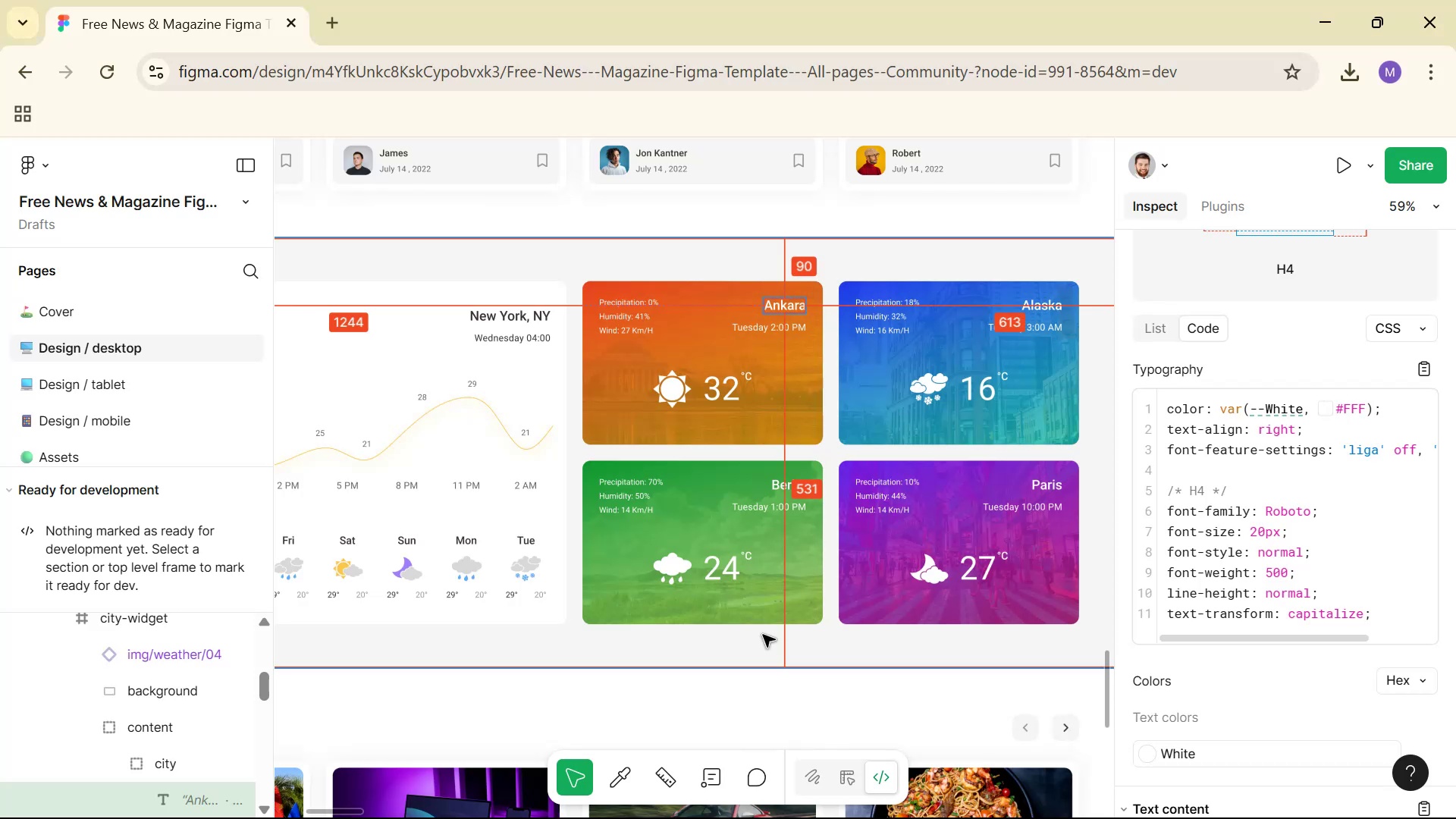 
key(Alt+Tab)
 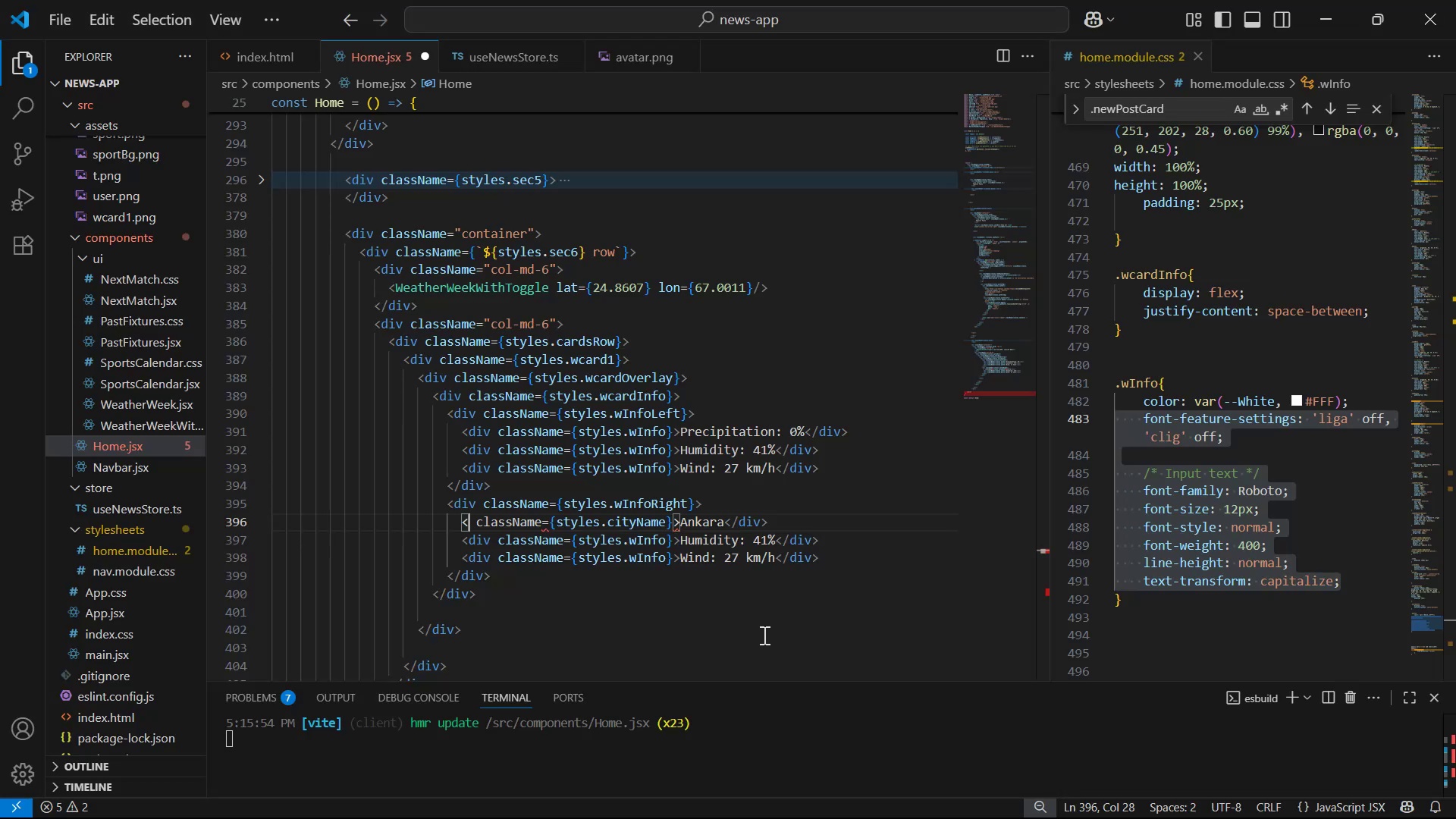 
type(h6)
 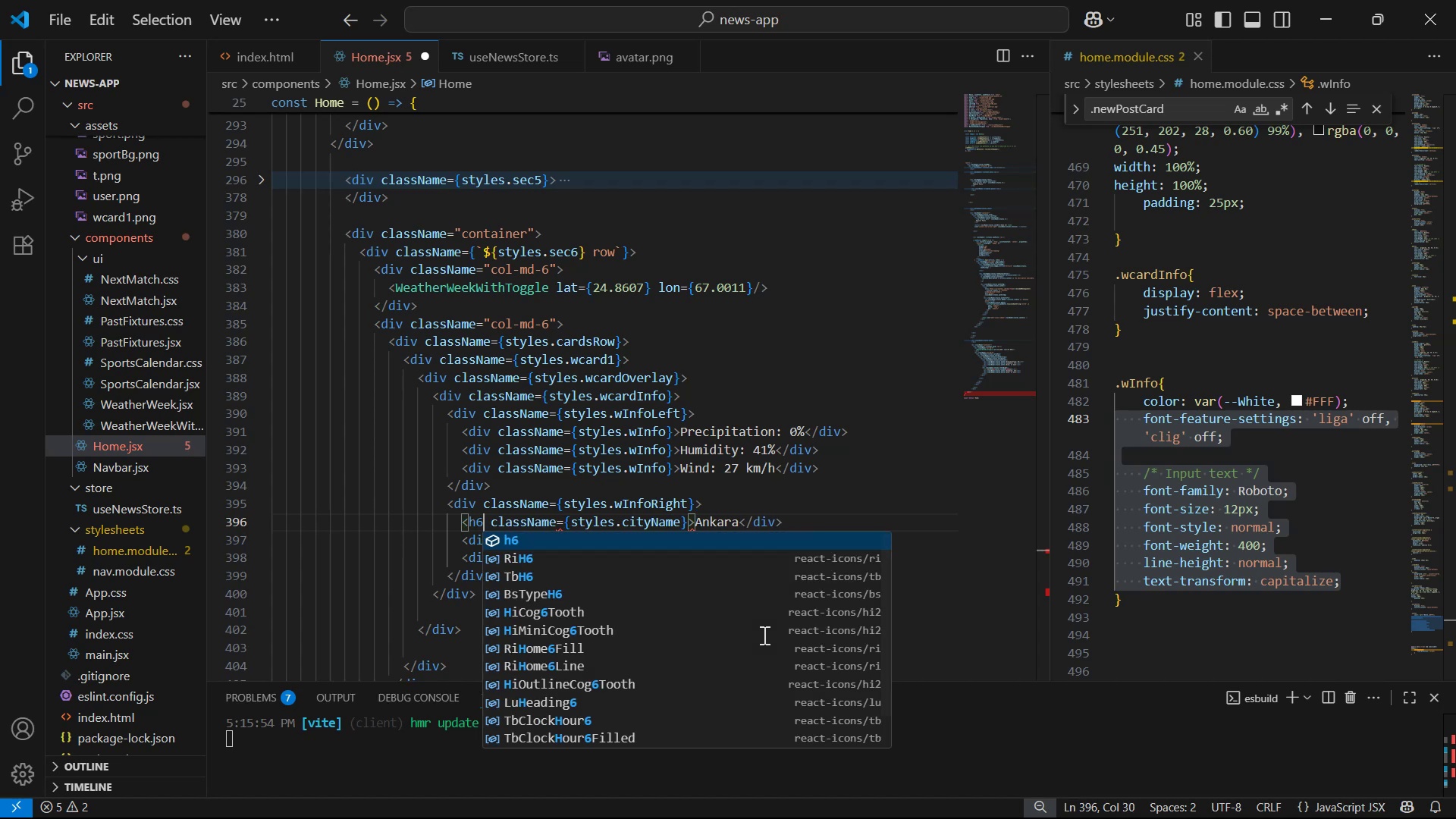 
hold_key(key=ArrowRight, duration=1.53)
 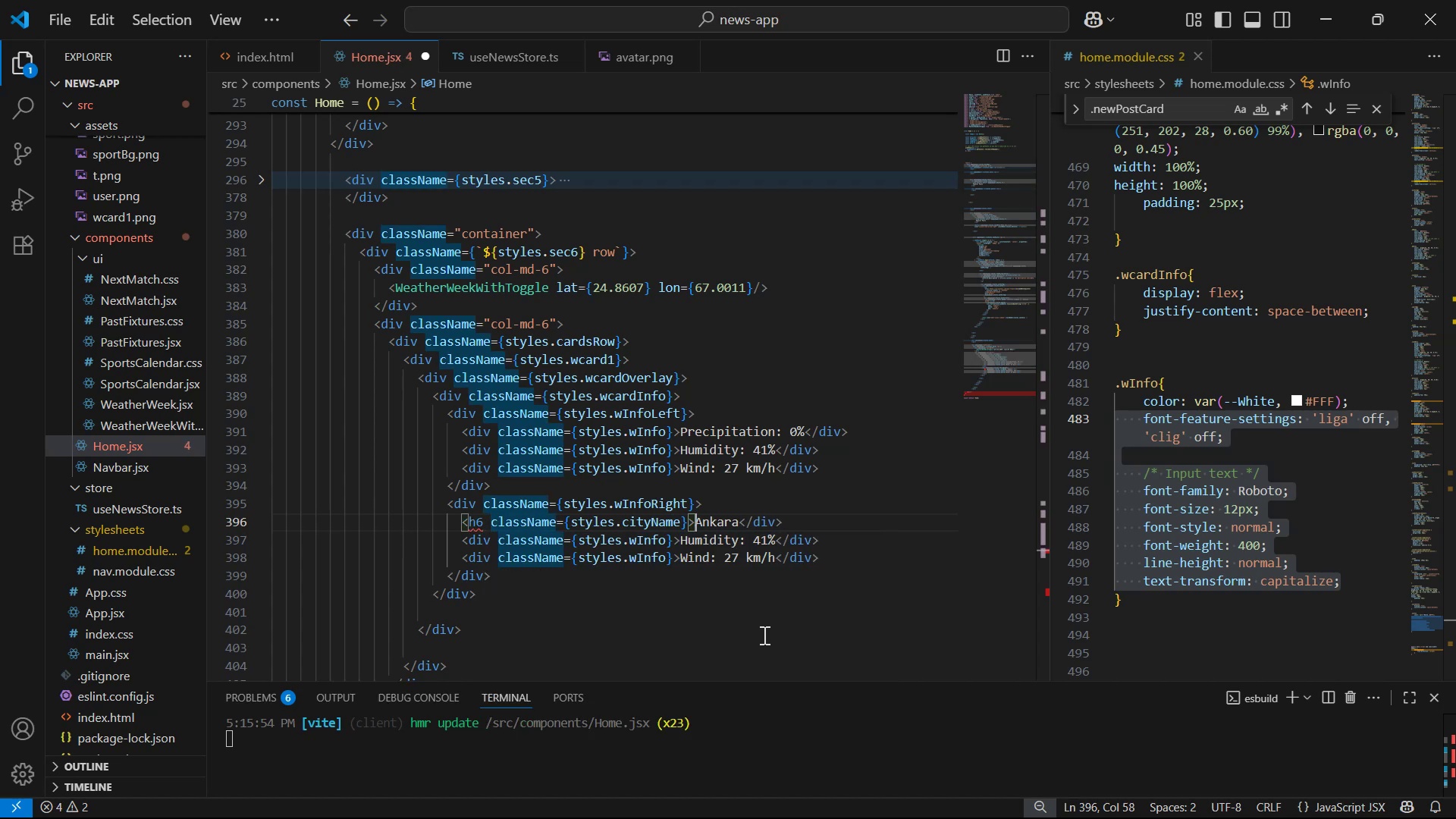 
key(ArrowRight)
 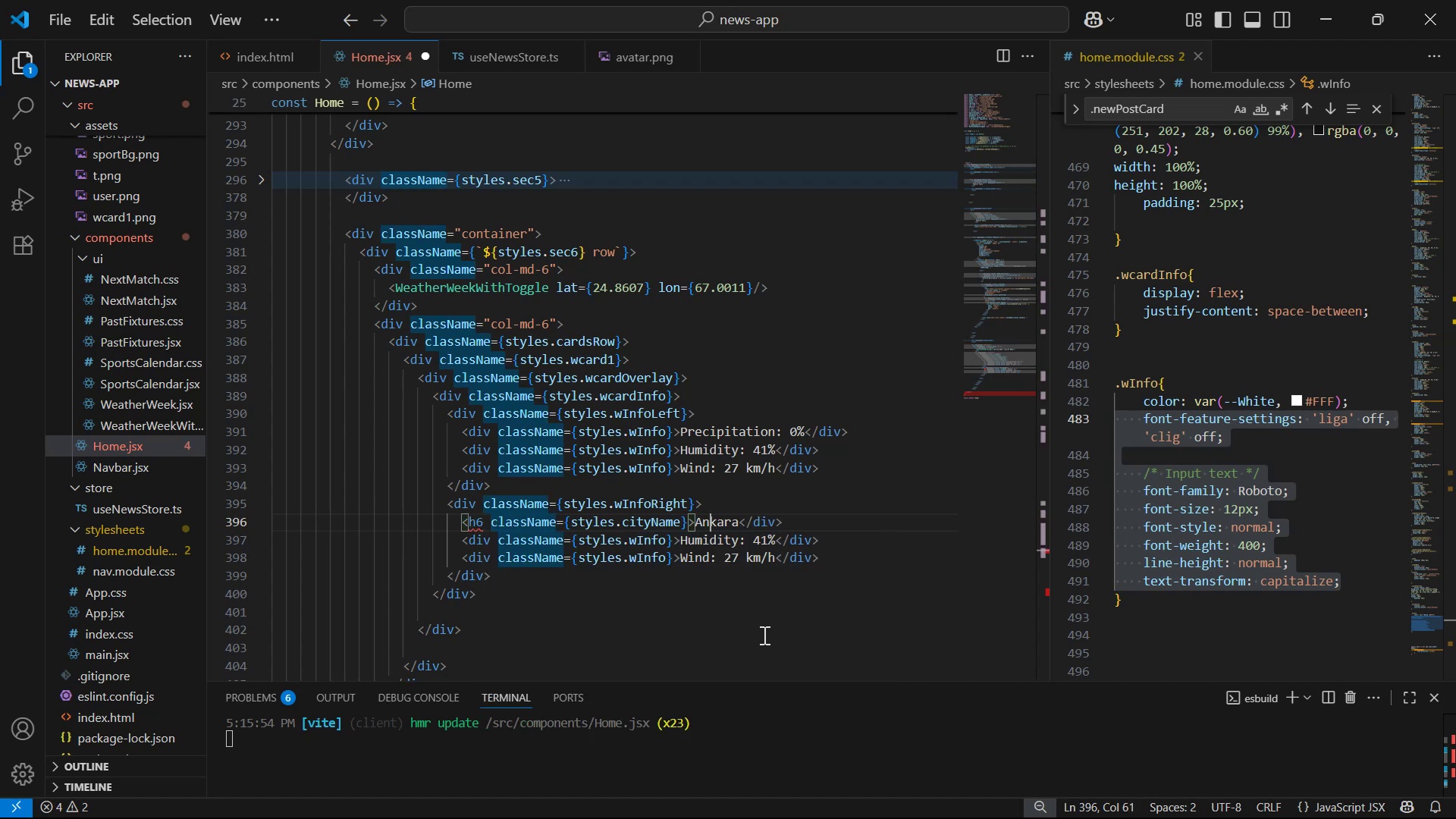 
key(ArrowRight)
 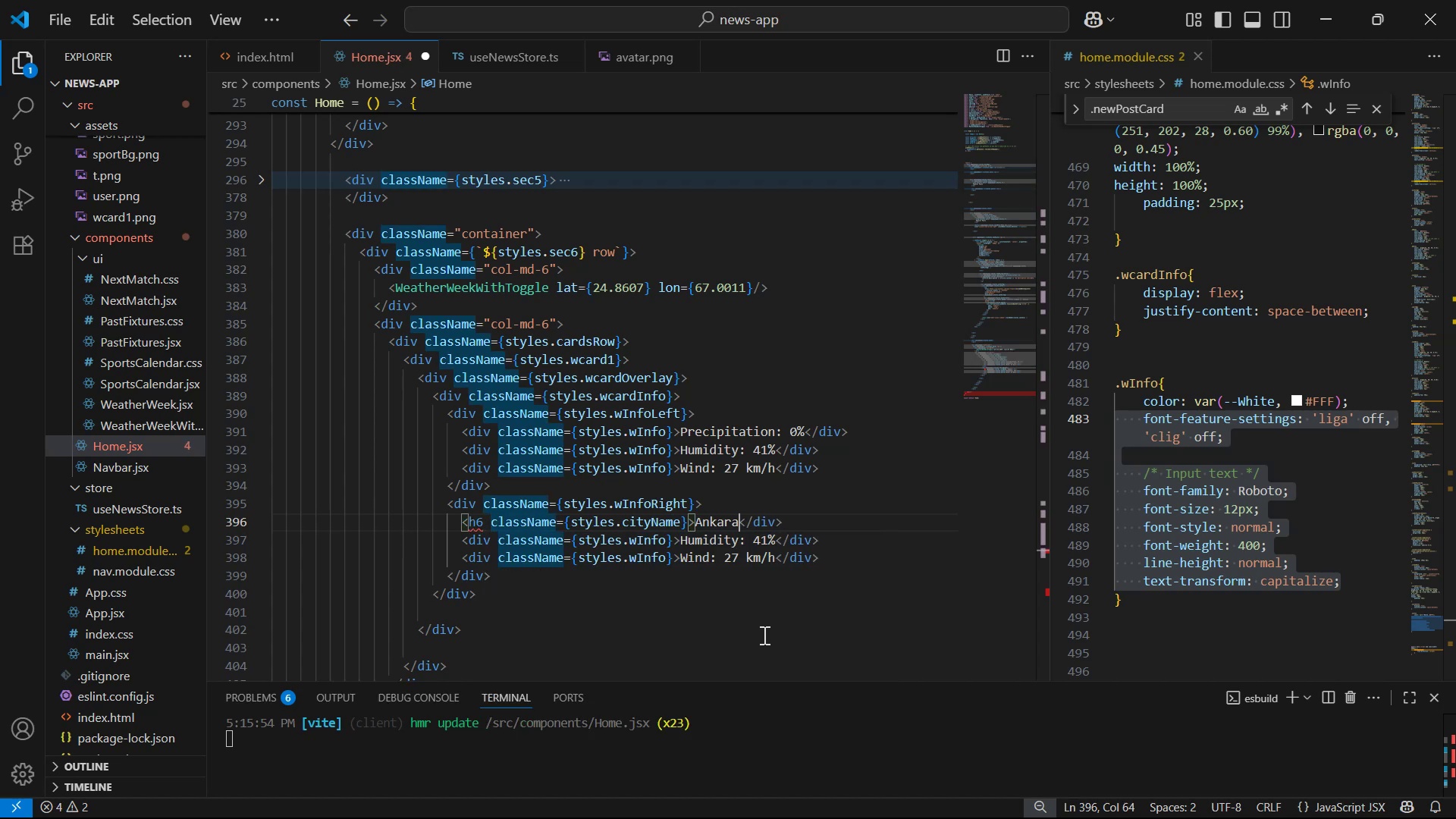 
key(ArrowRight)
 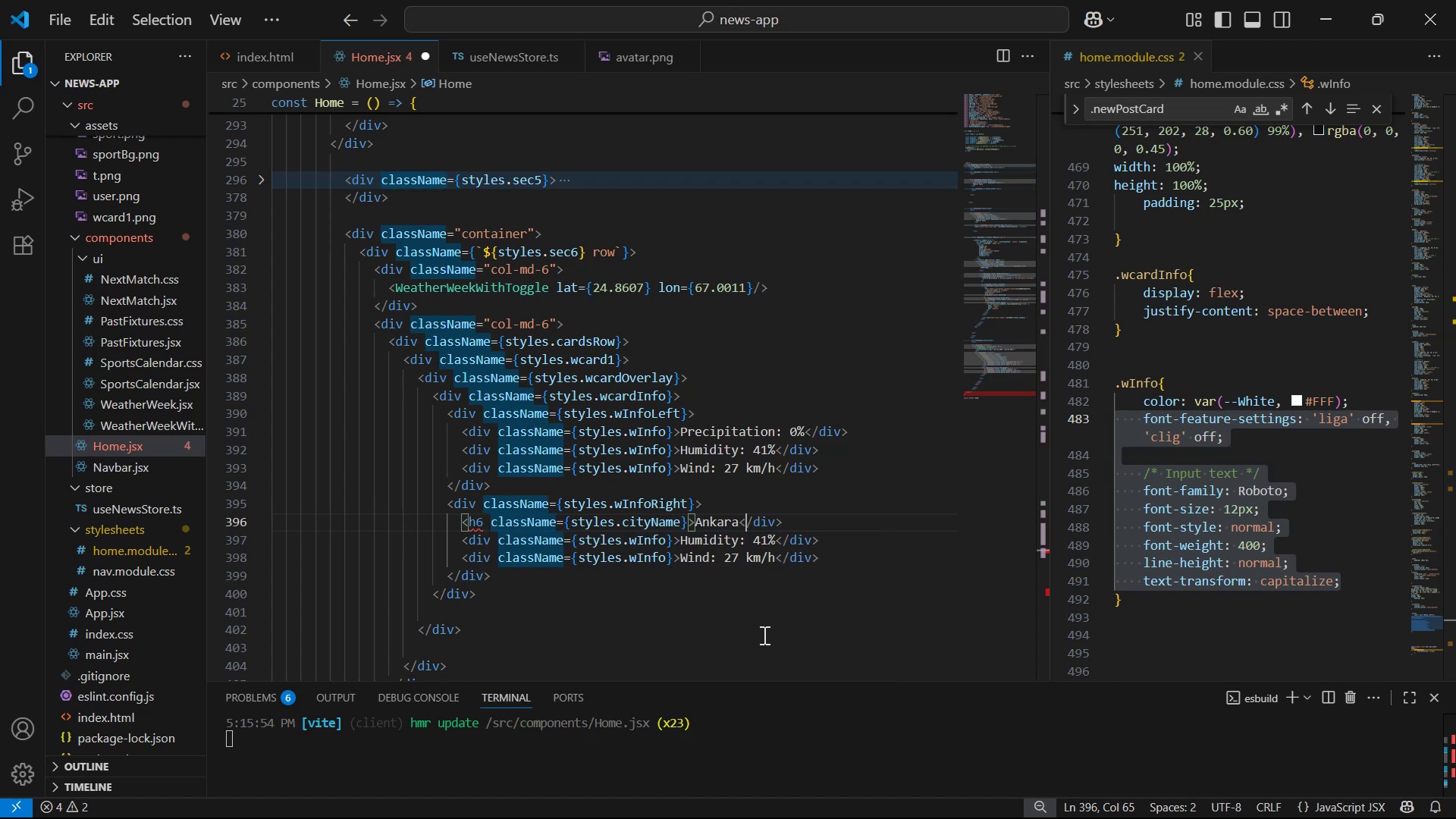 
key(ArrowRight)
 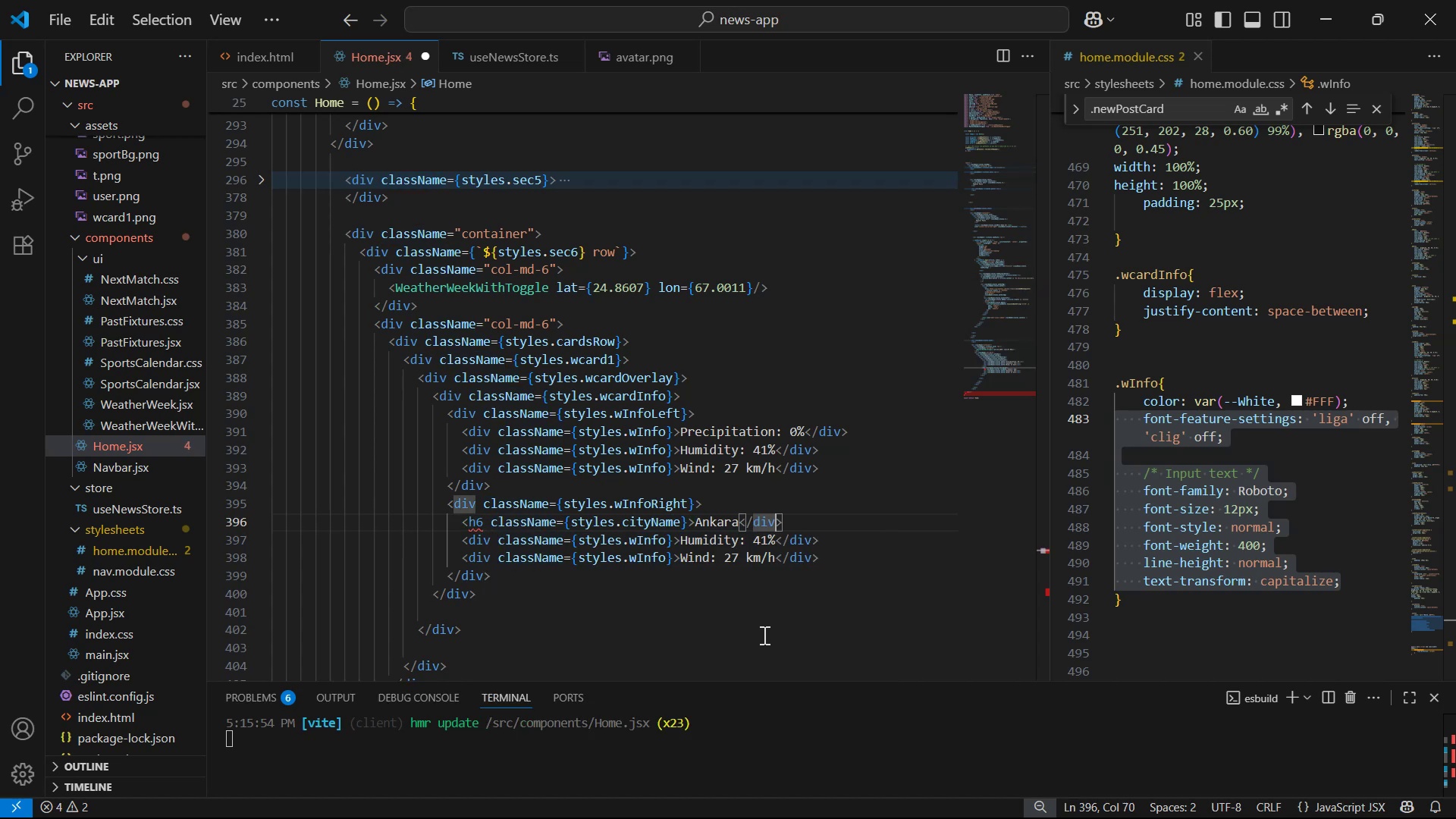 
key(Backspace)
key(Backspace)
type(h5)
key(Backspace)
key(Backspace)
key(Backspace)
type(h5)
key(Backspace)
type(6)
 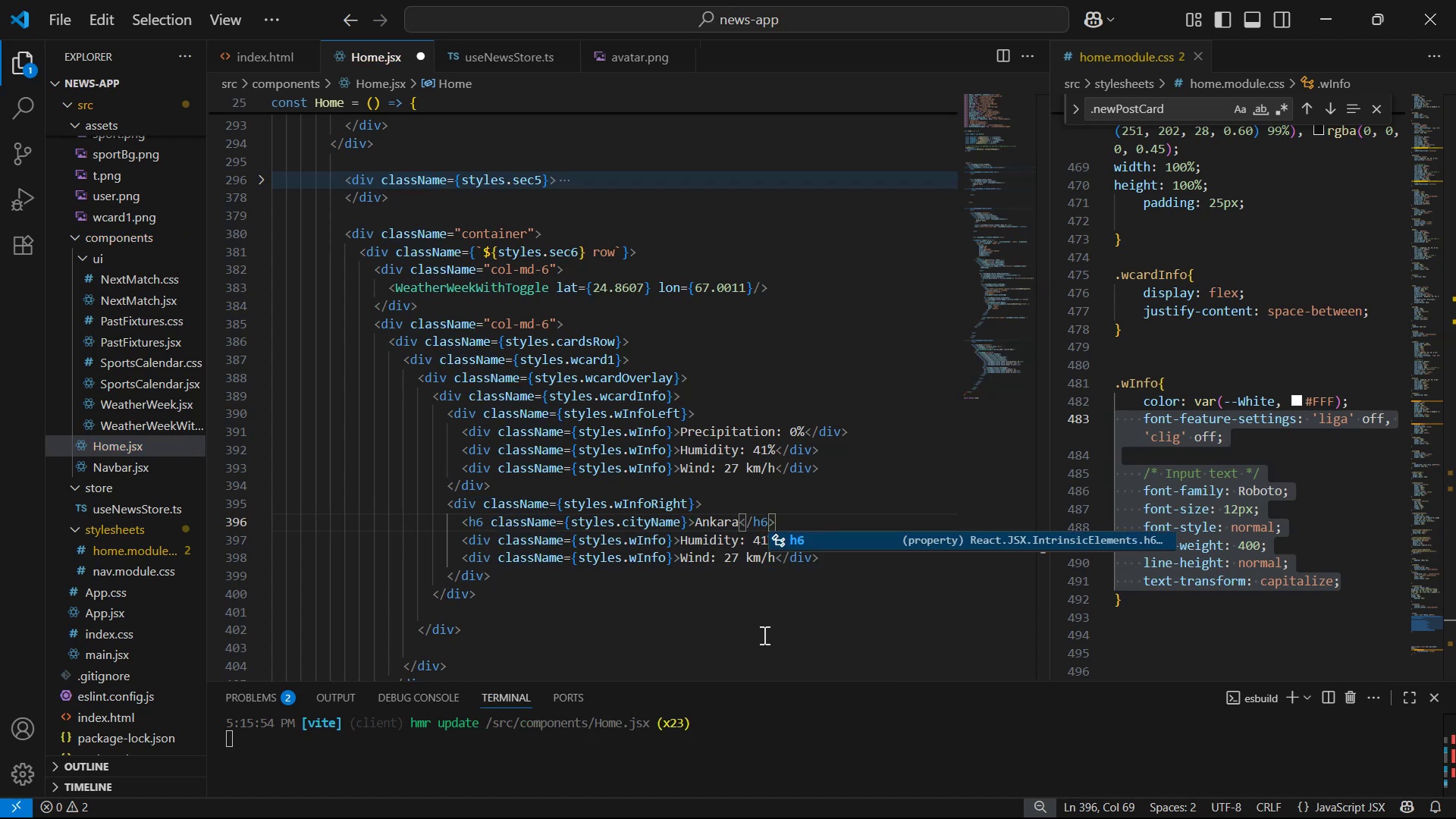 
key(ArrowRight)
 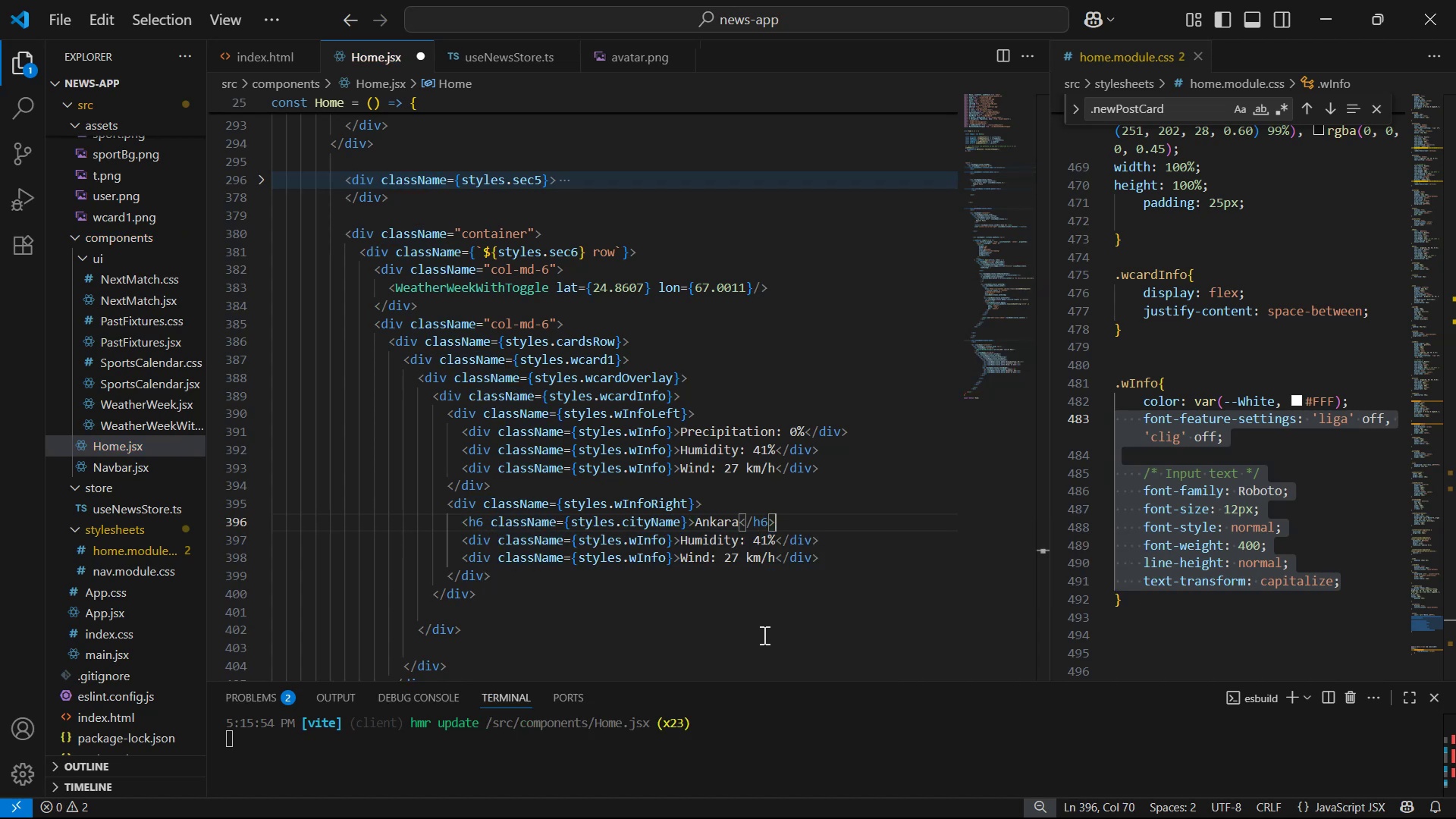 
hold_key(key=ControlLeft, duration=0.49)
 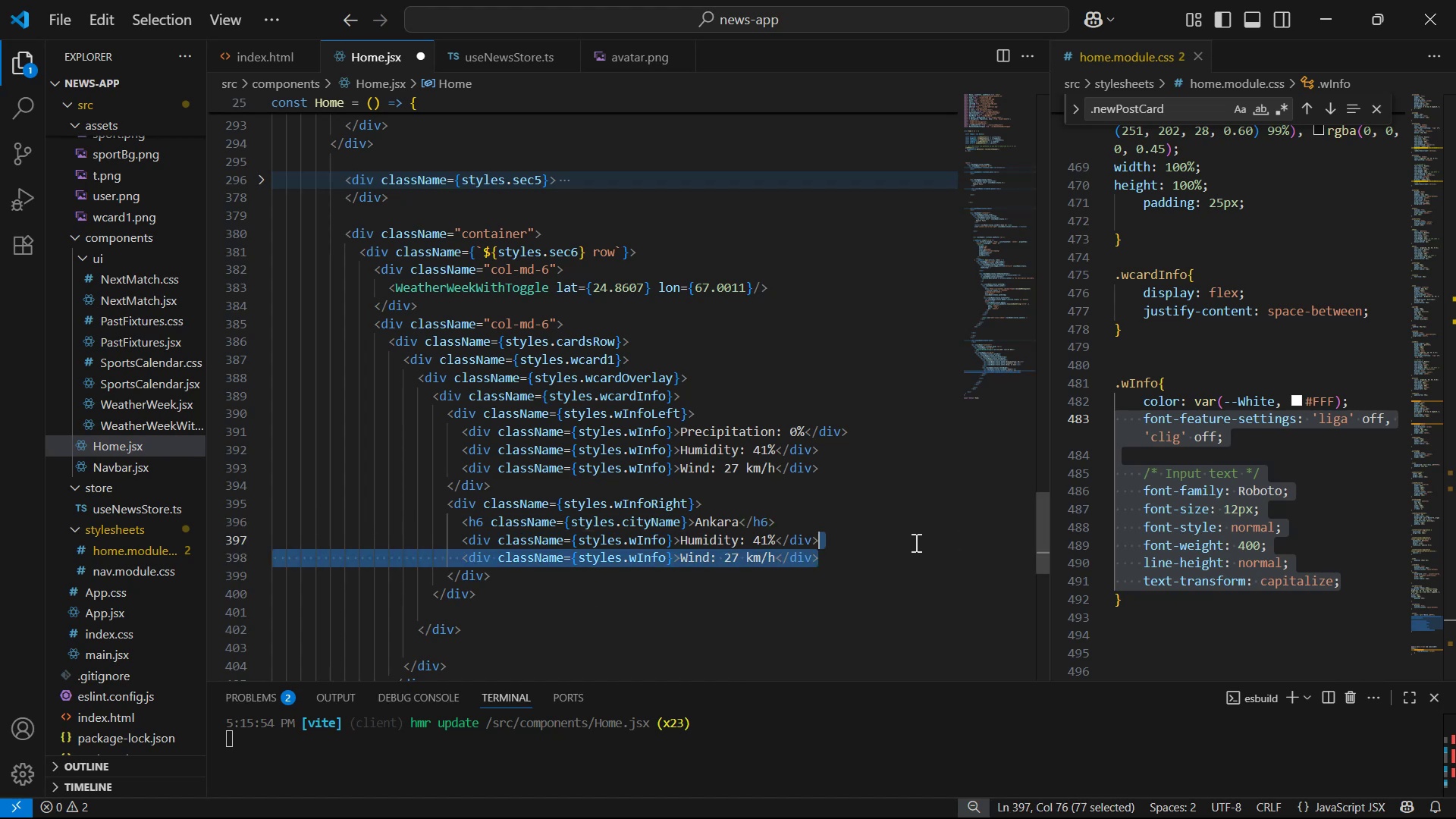 
key(Backspace)
 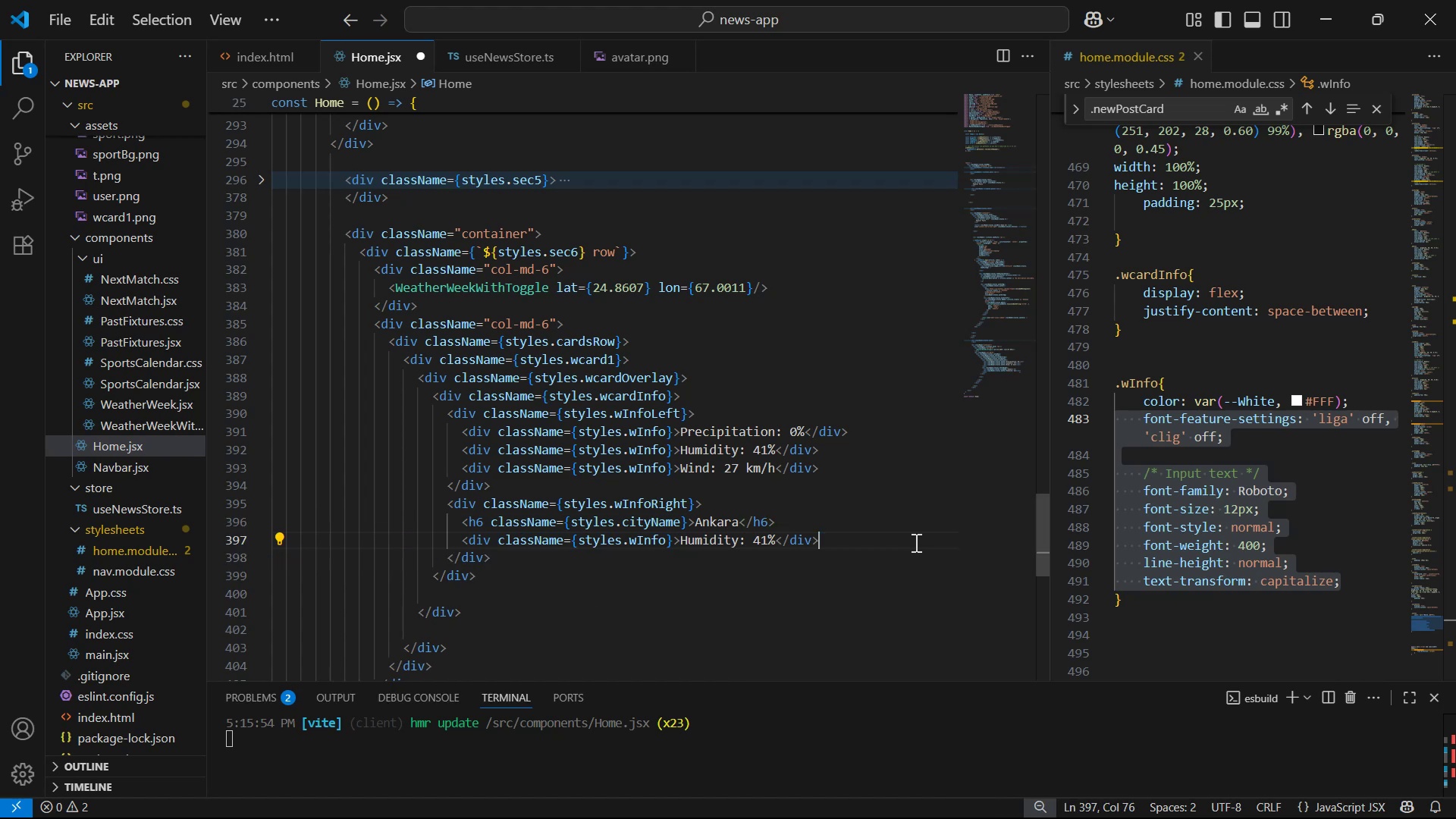 
key(Tab)
 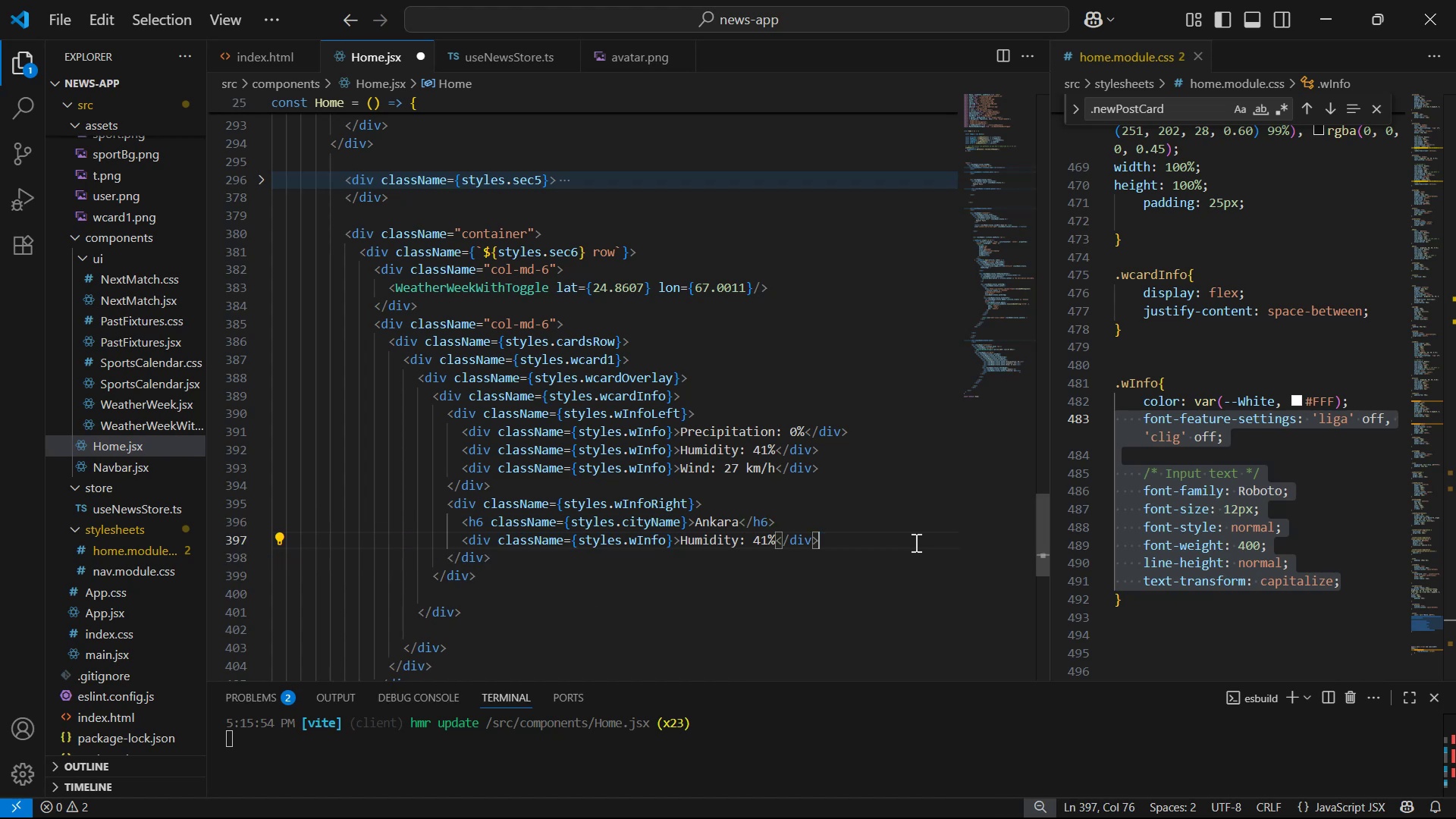 
key(X)
 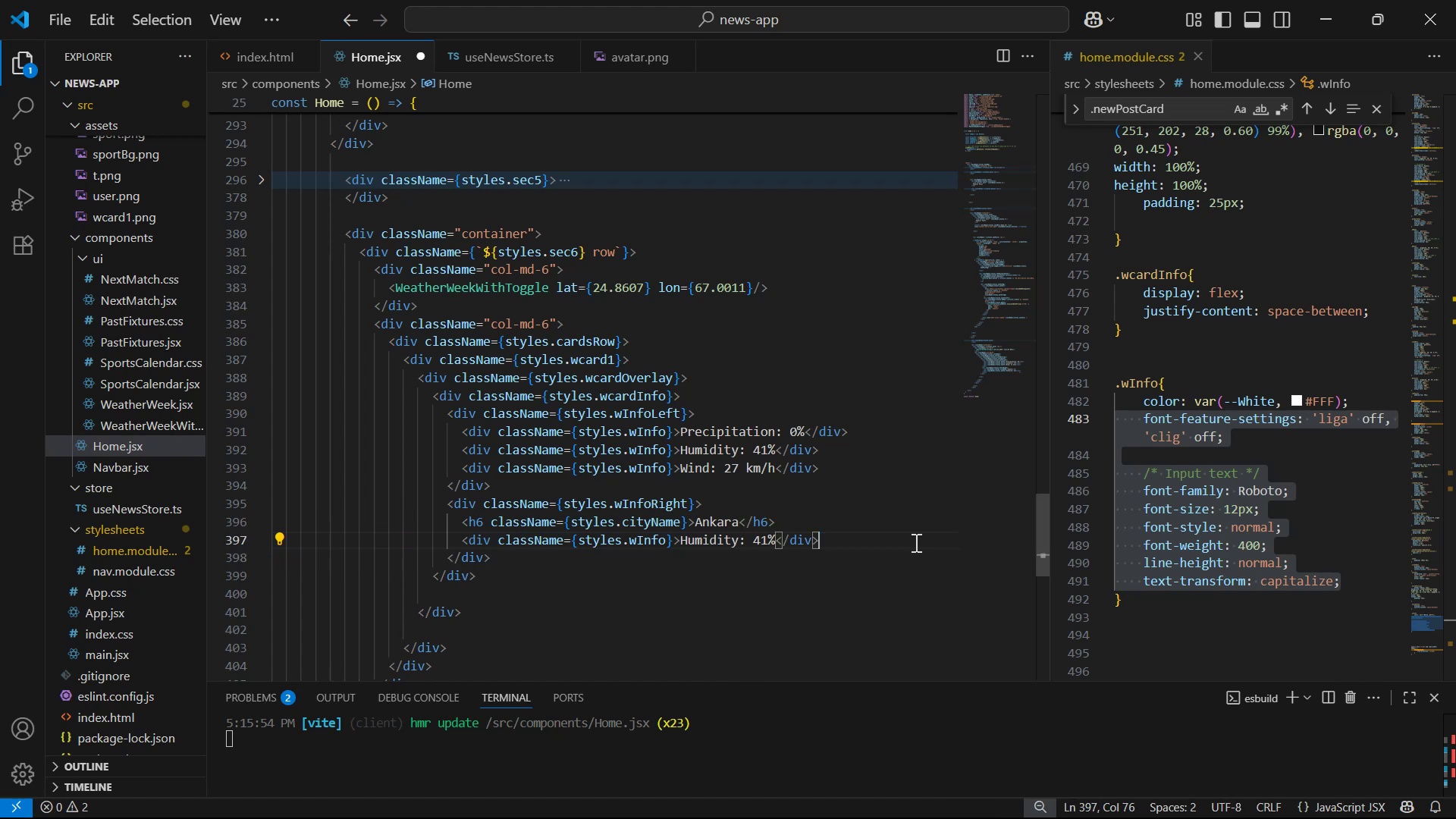 
key(Alt+Tab)
 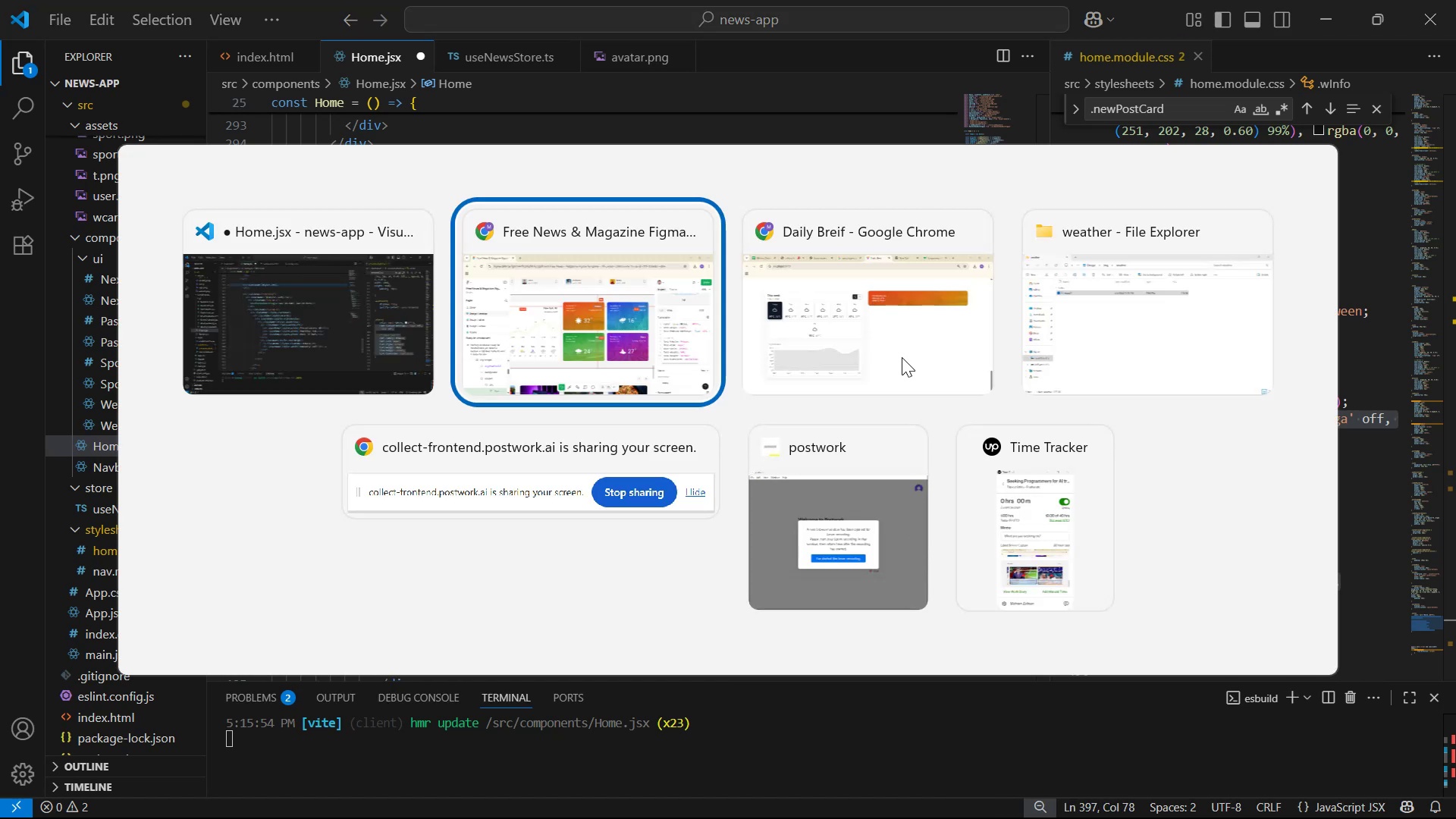 
hold_key(key=ControlLeft, duration=0.53)
 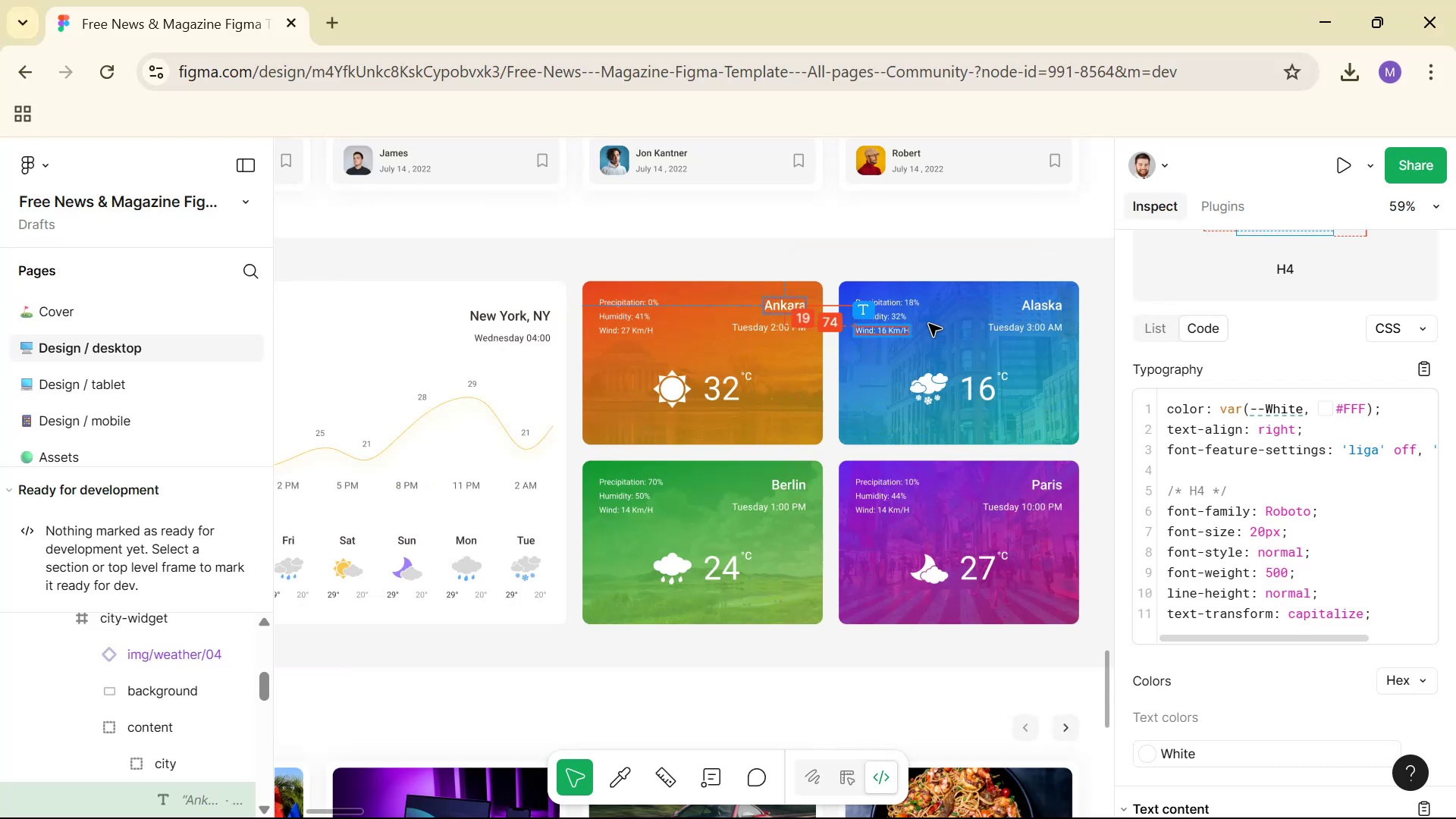 
left_click([1037, 326])
 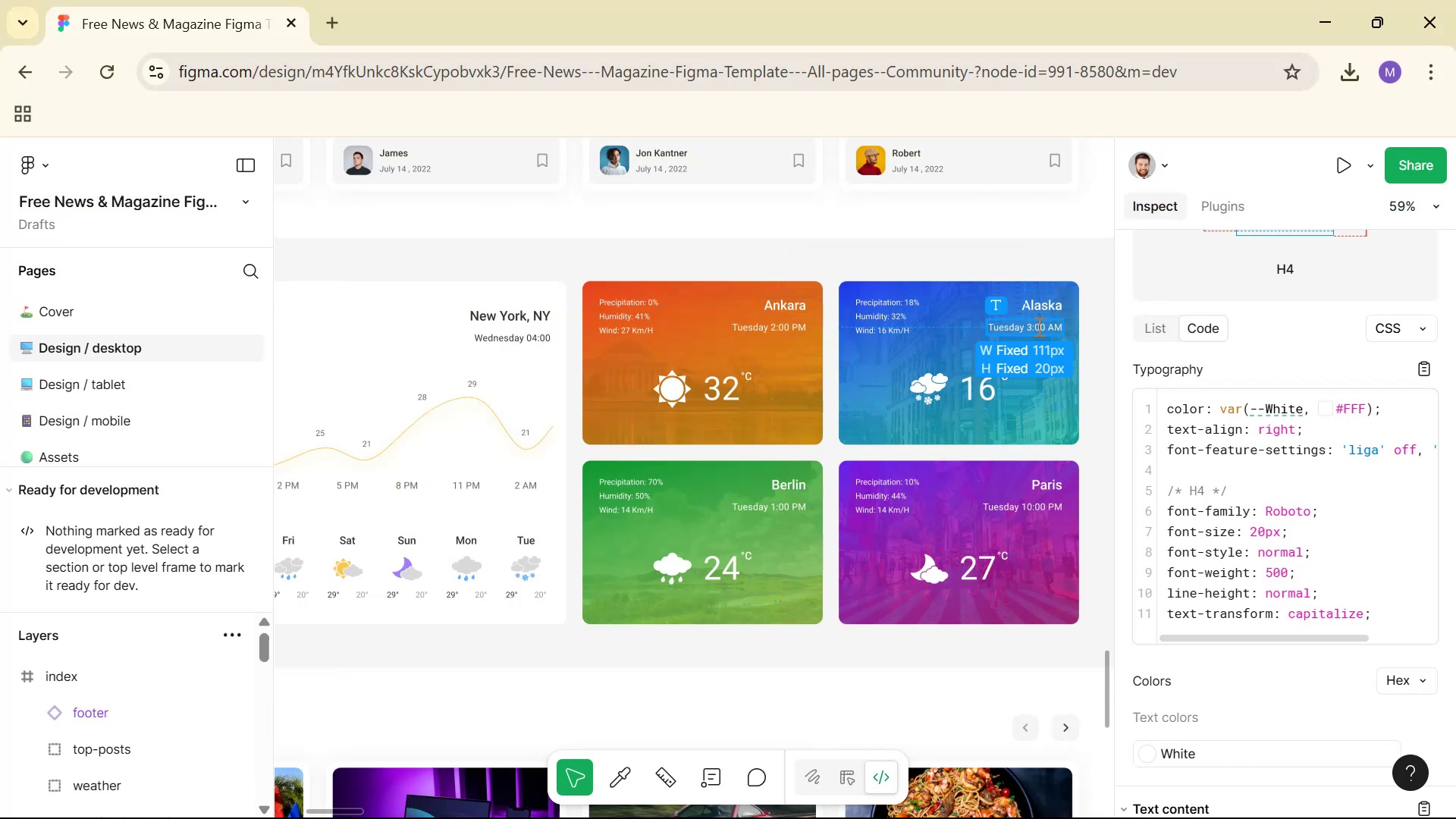 
key(Control+C)
 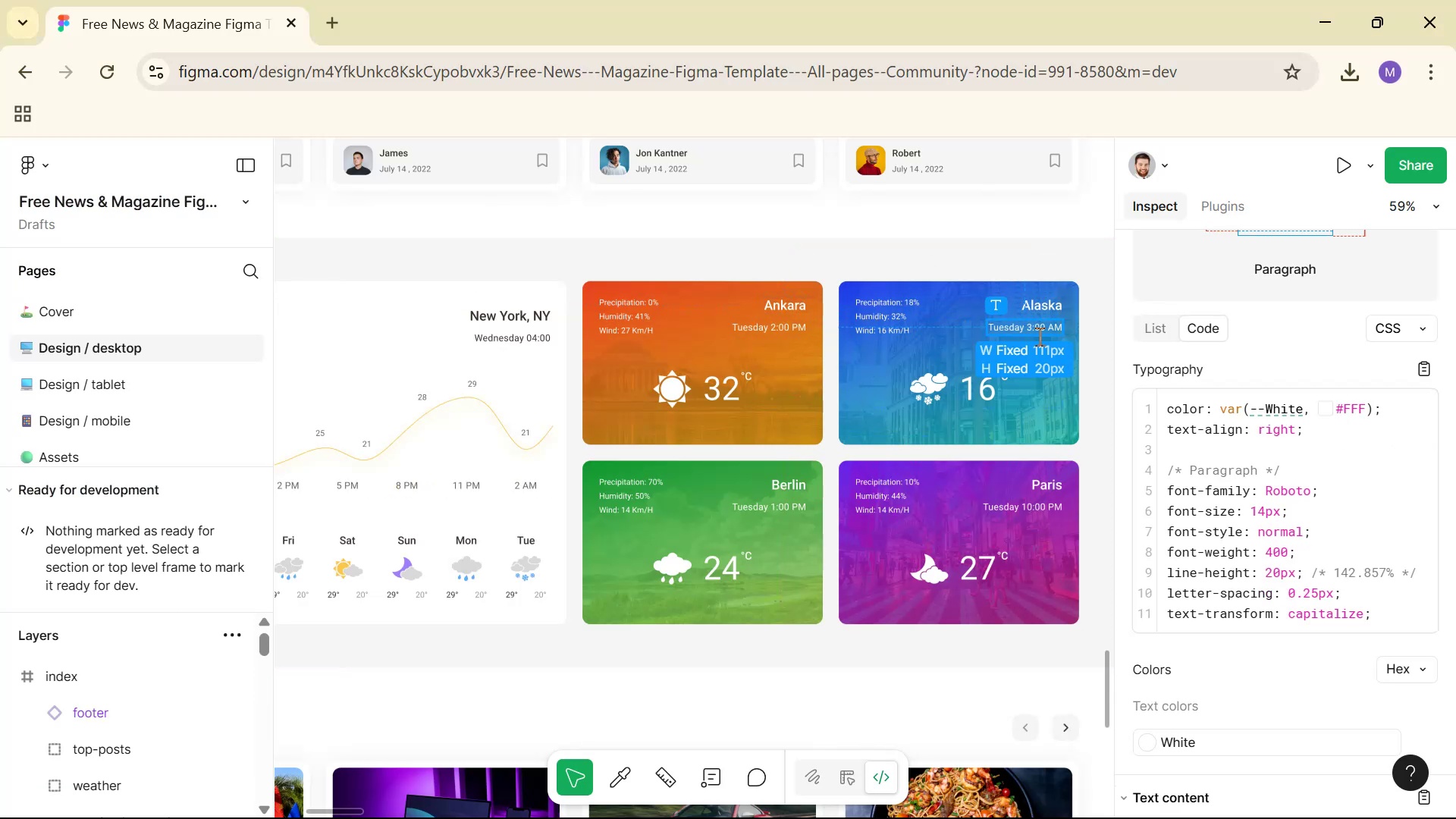 
key(Alt+AltLeft)
 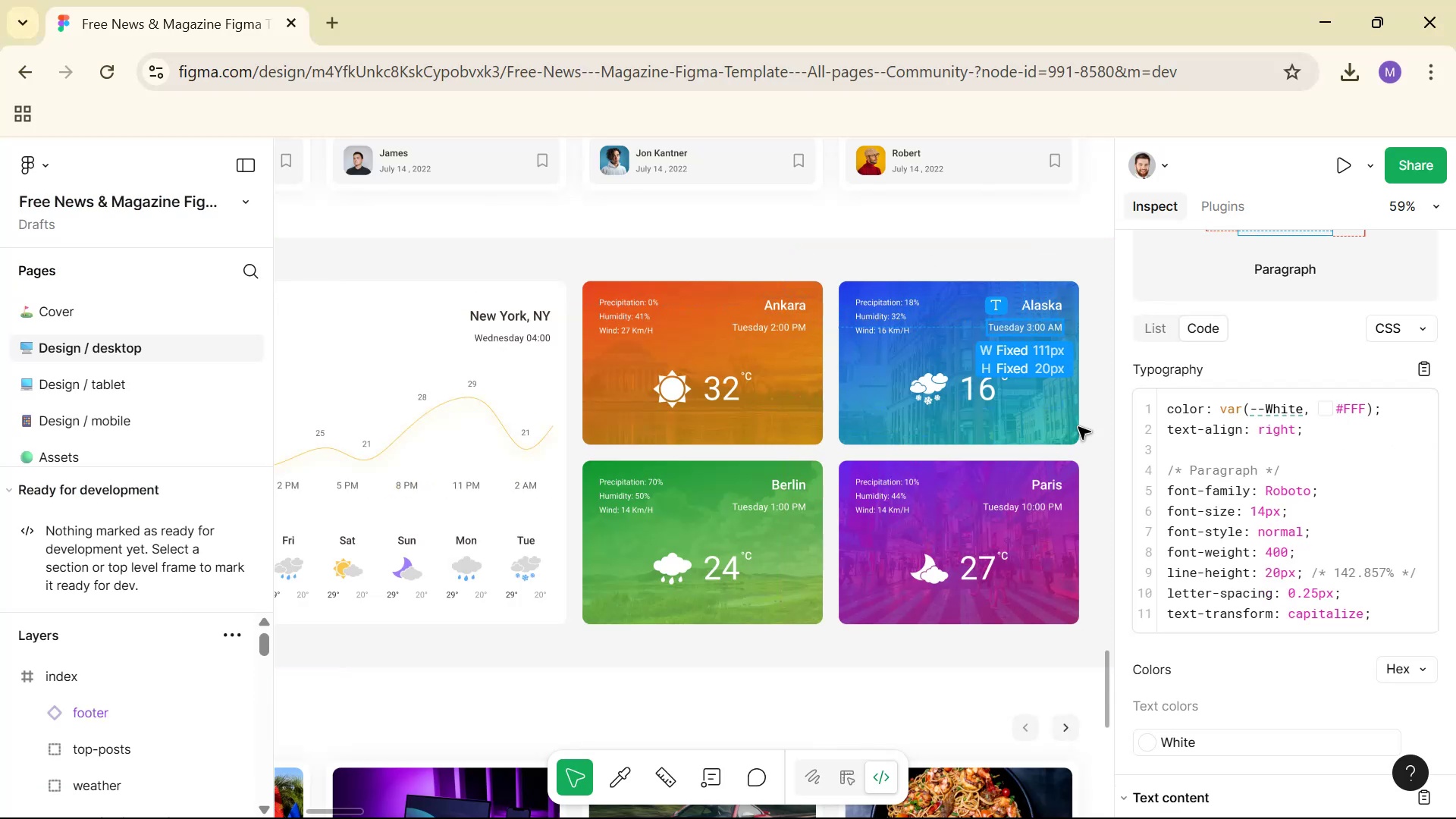 
key(Alt+Tab)
 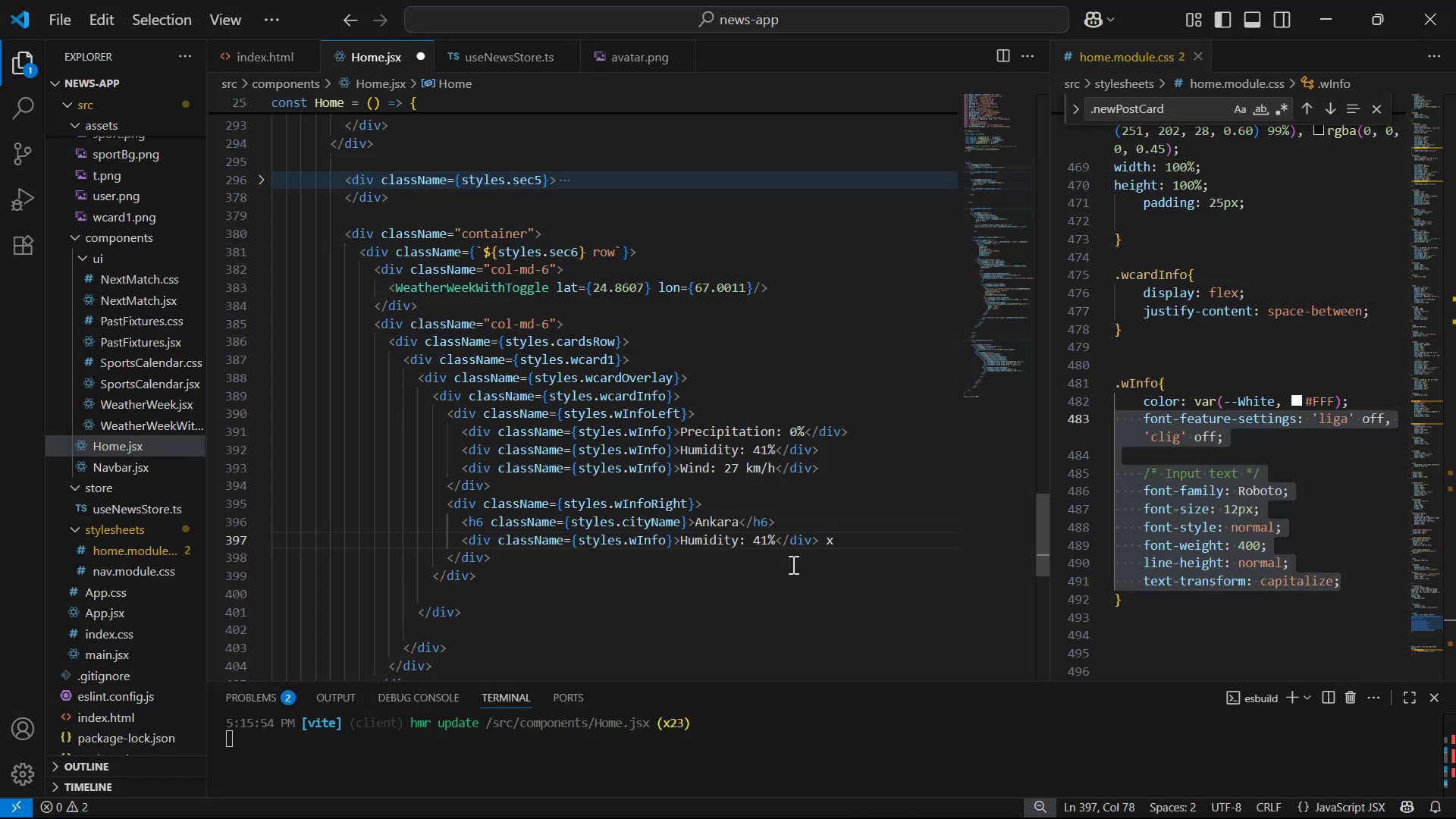 
key(Backspace)
 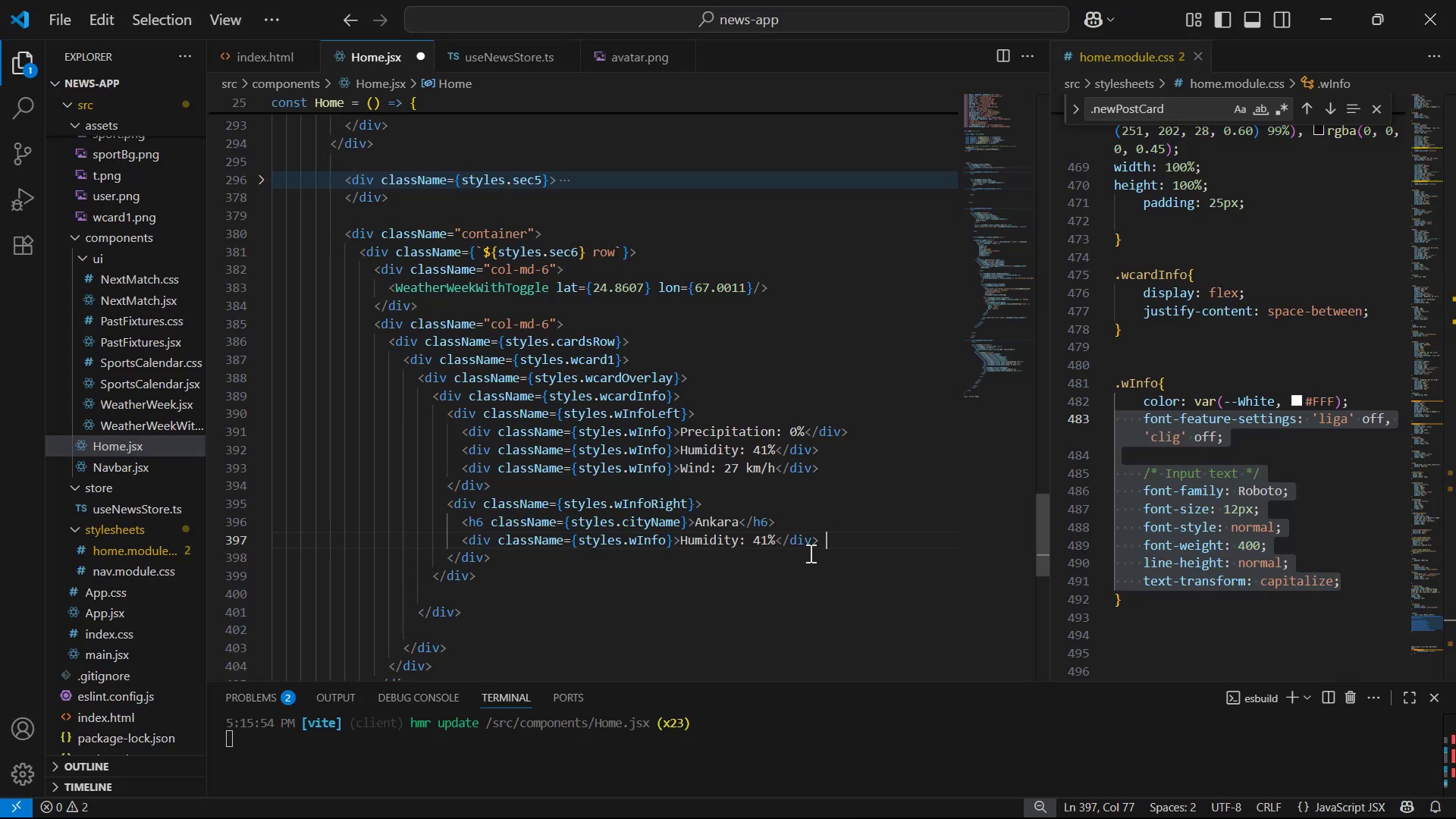 
key(Backspace)
 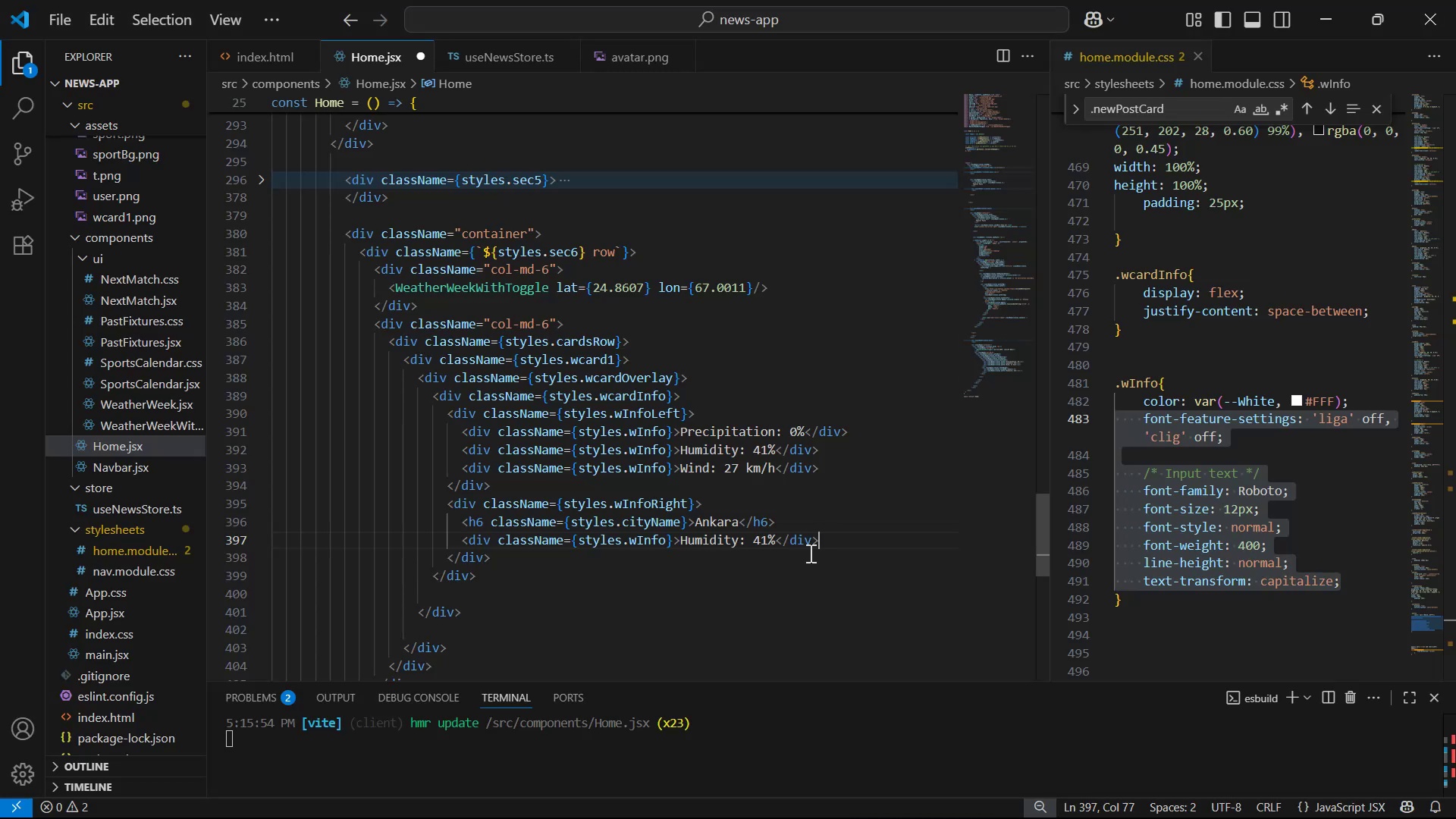 
hold_key(key=ArrowLeft, duration=0.7)
 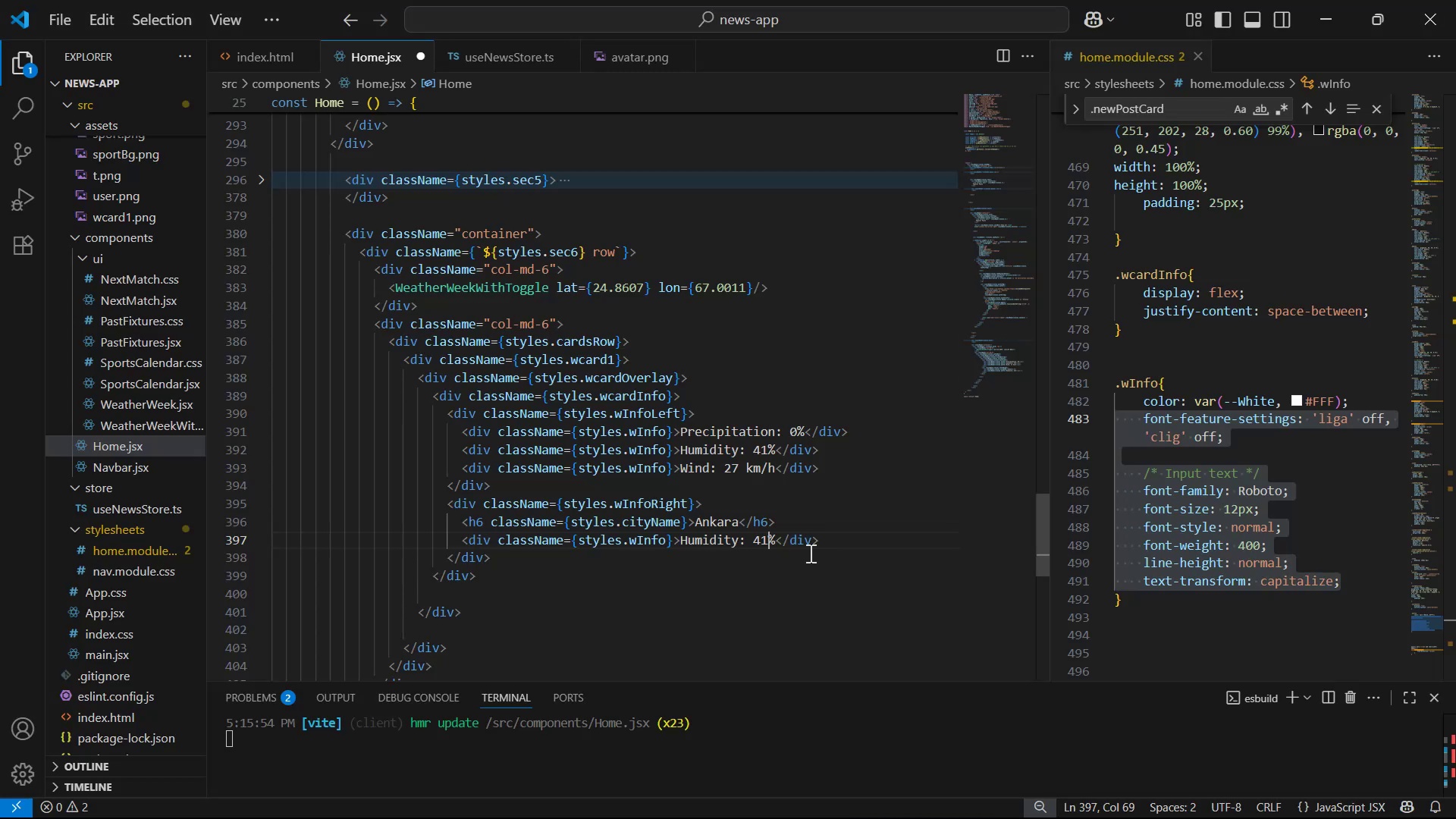 
key(ArrowRight)
 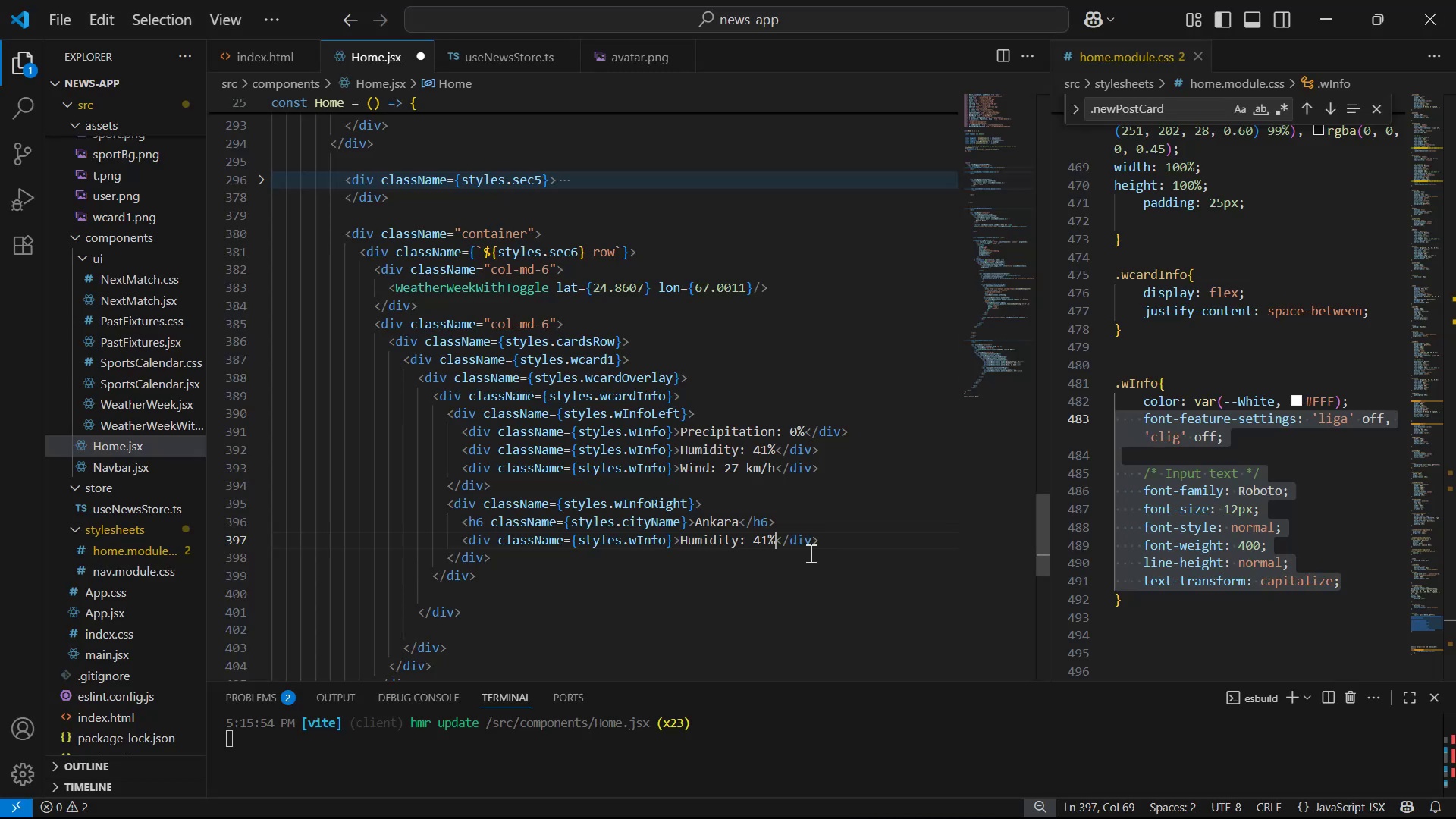 
hold_key(key=Backspace, duration=0.75)
 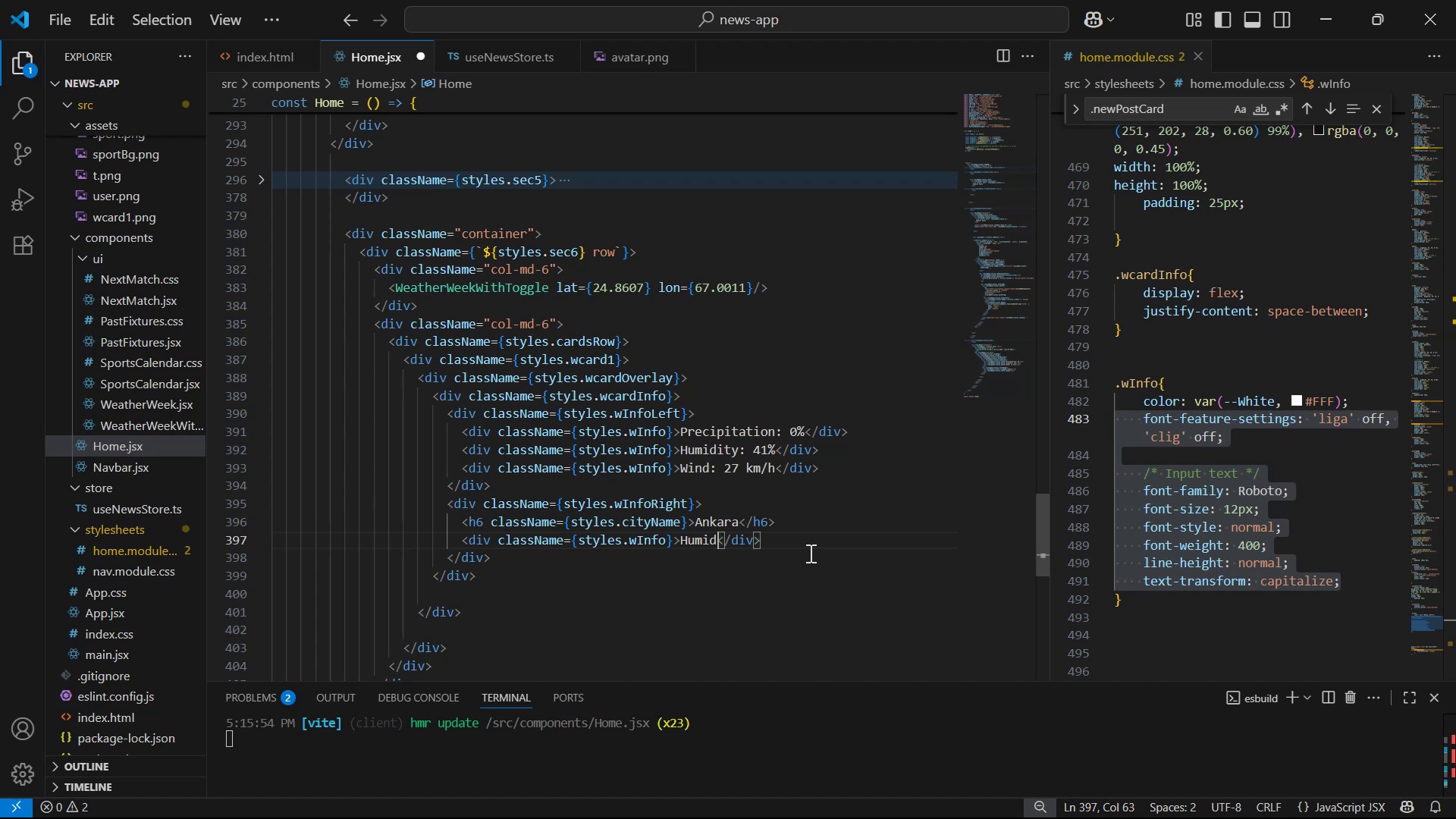 
key(Backspace)
 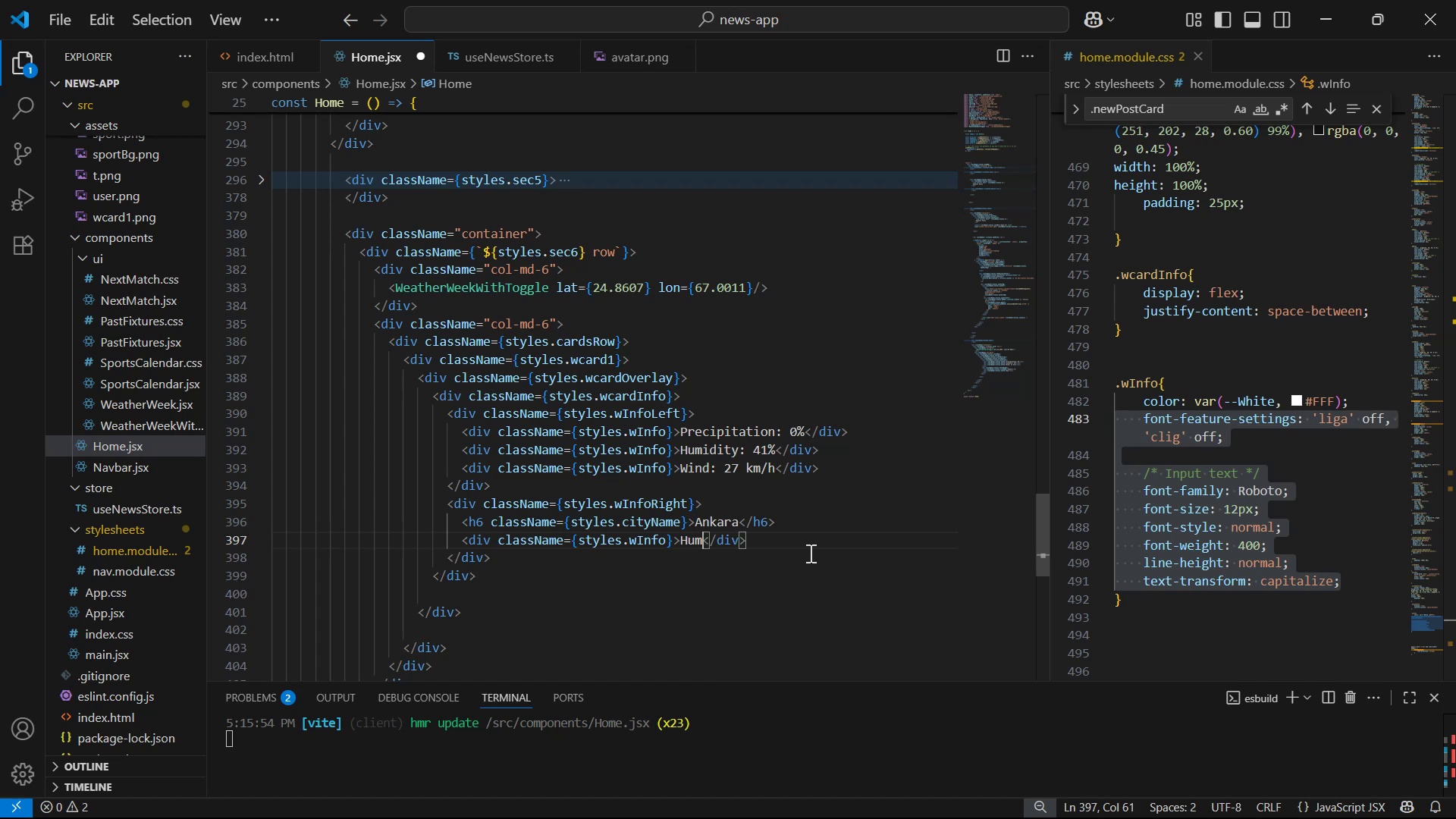 
key(Backspace)
 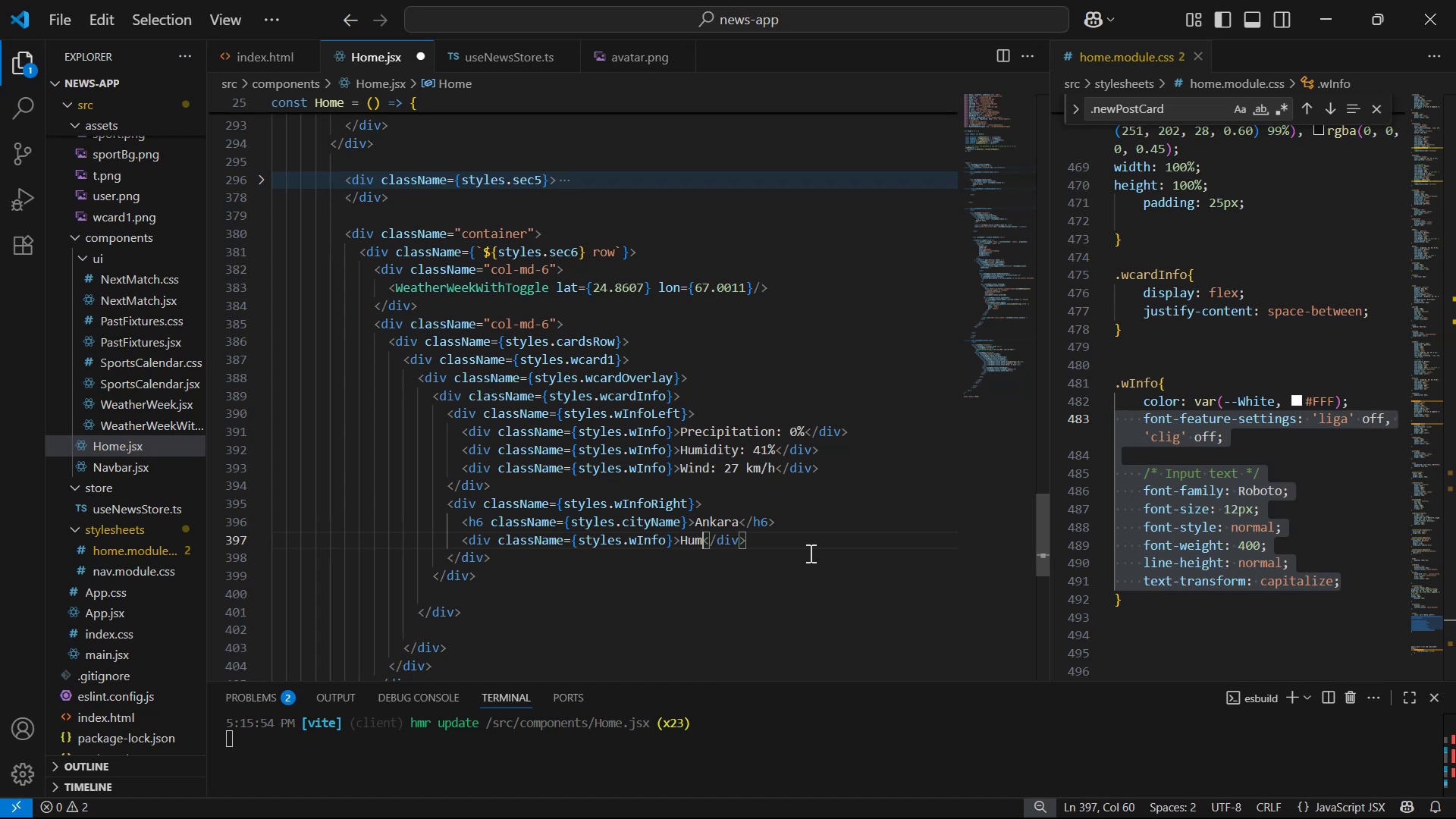 
key(Backspace)
 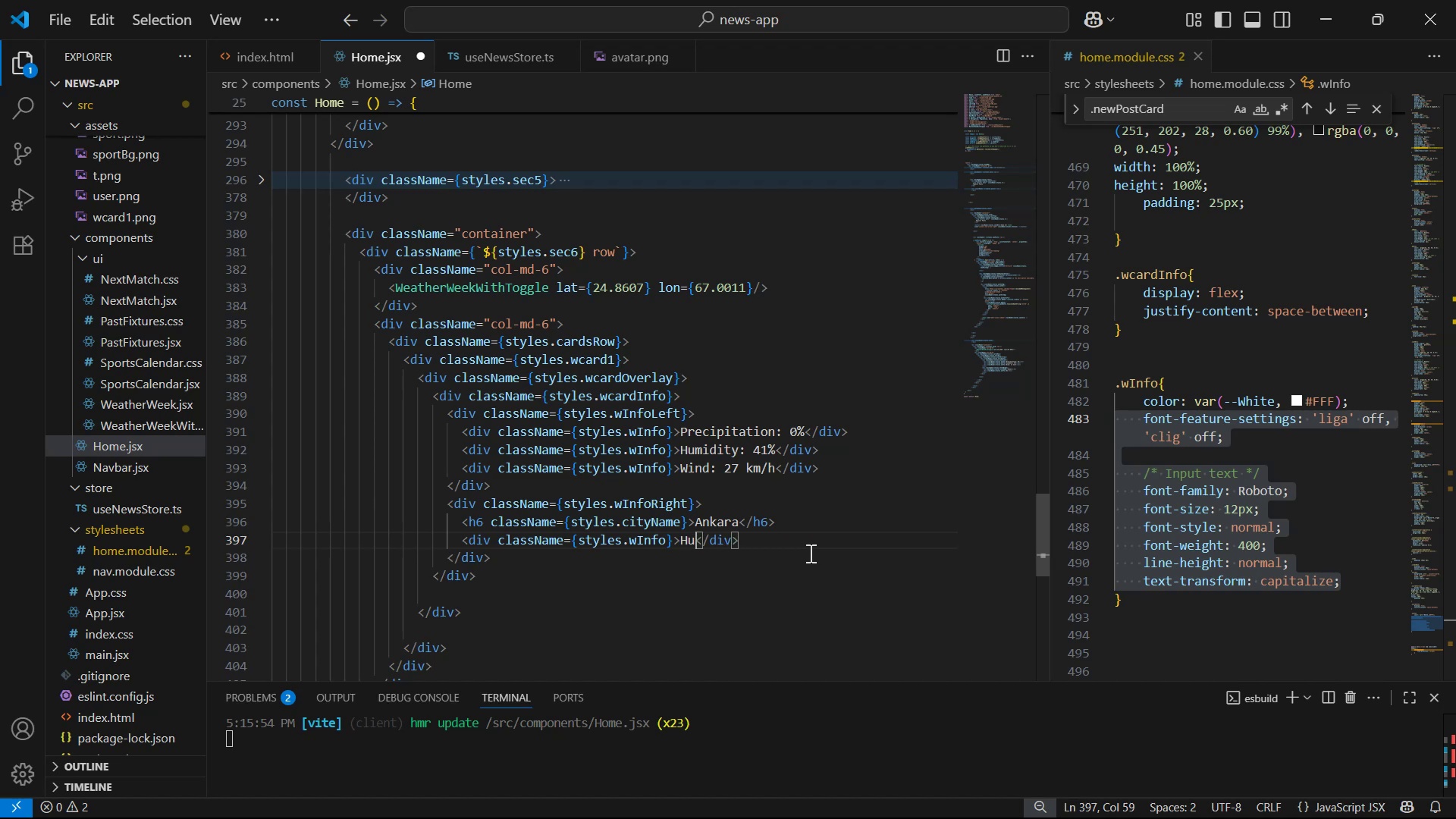 
key(Backspace)
 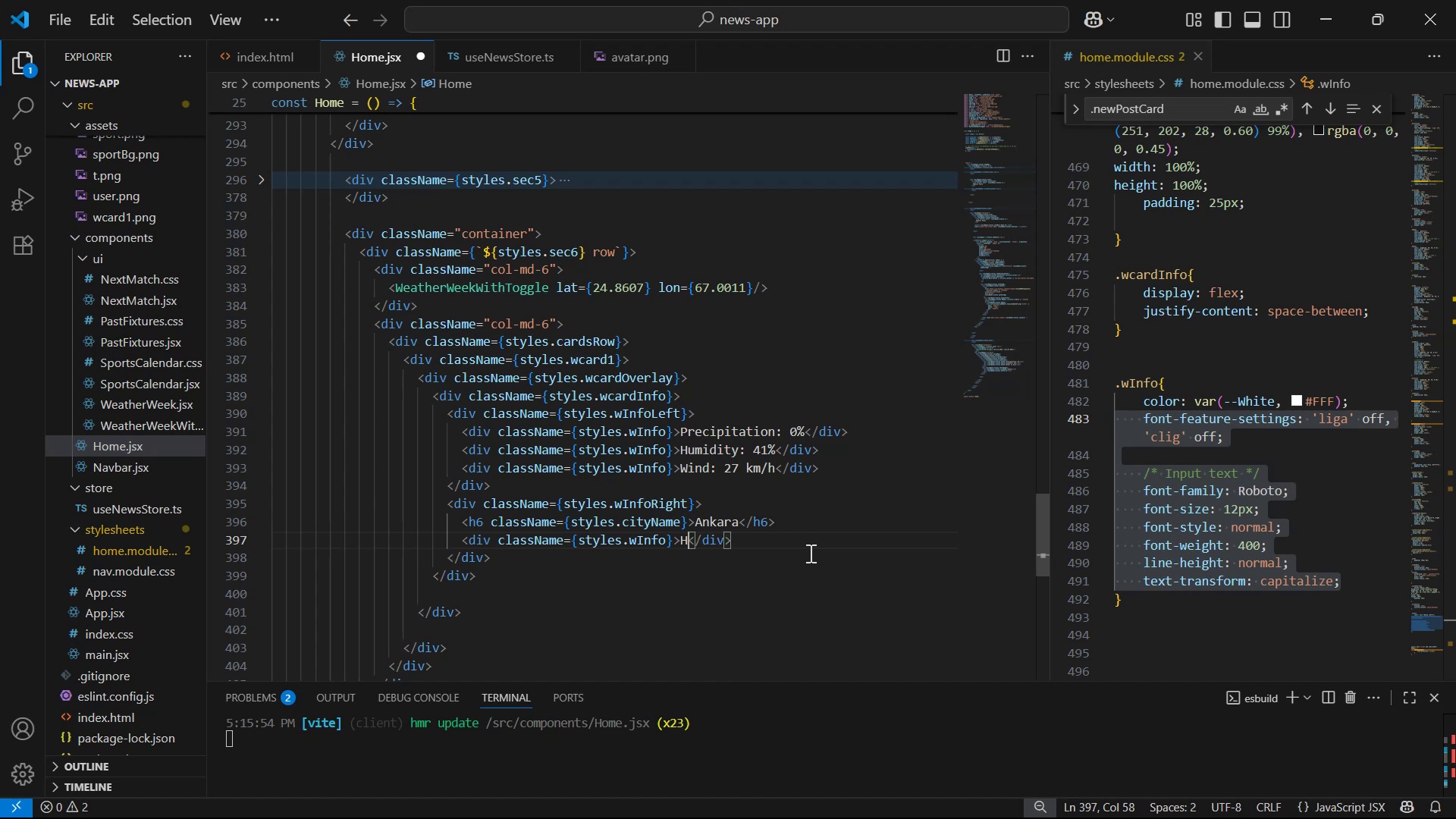 
key(Control+V)
 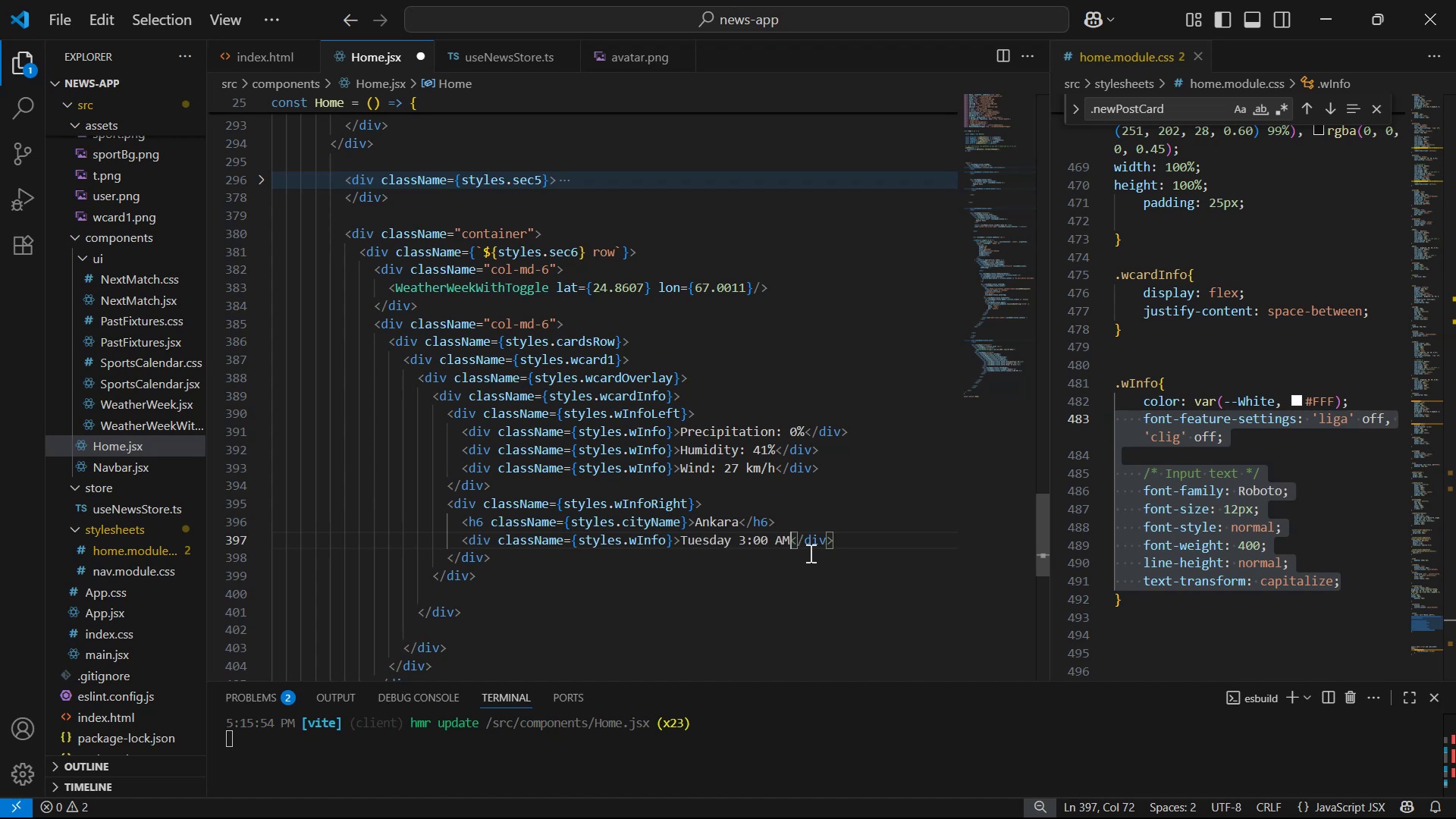 
key(Control+S)
 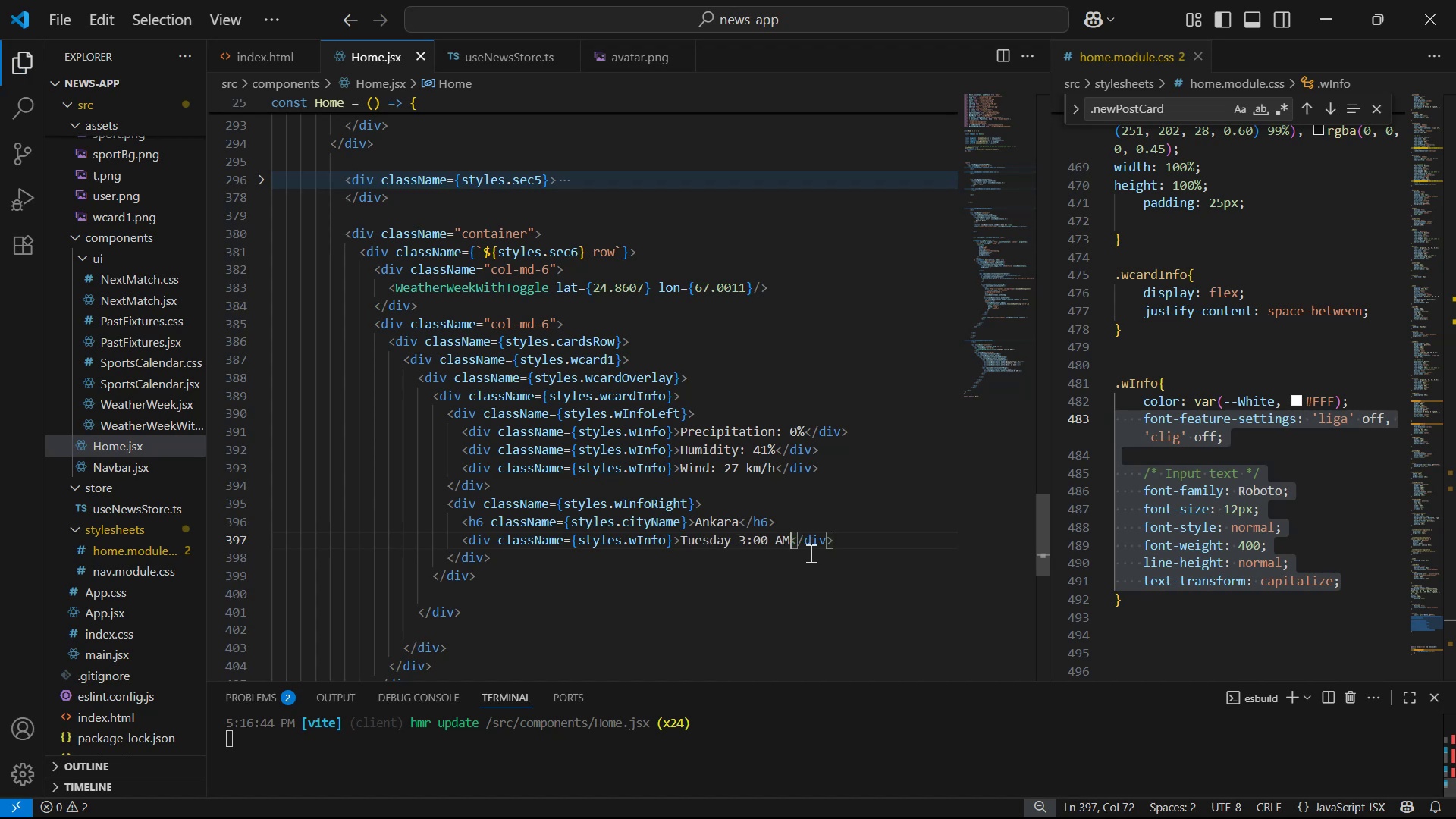 
key(Alt+AltLeft)
 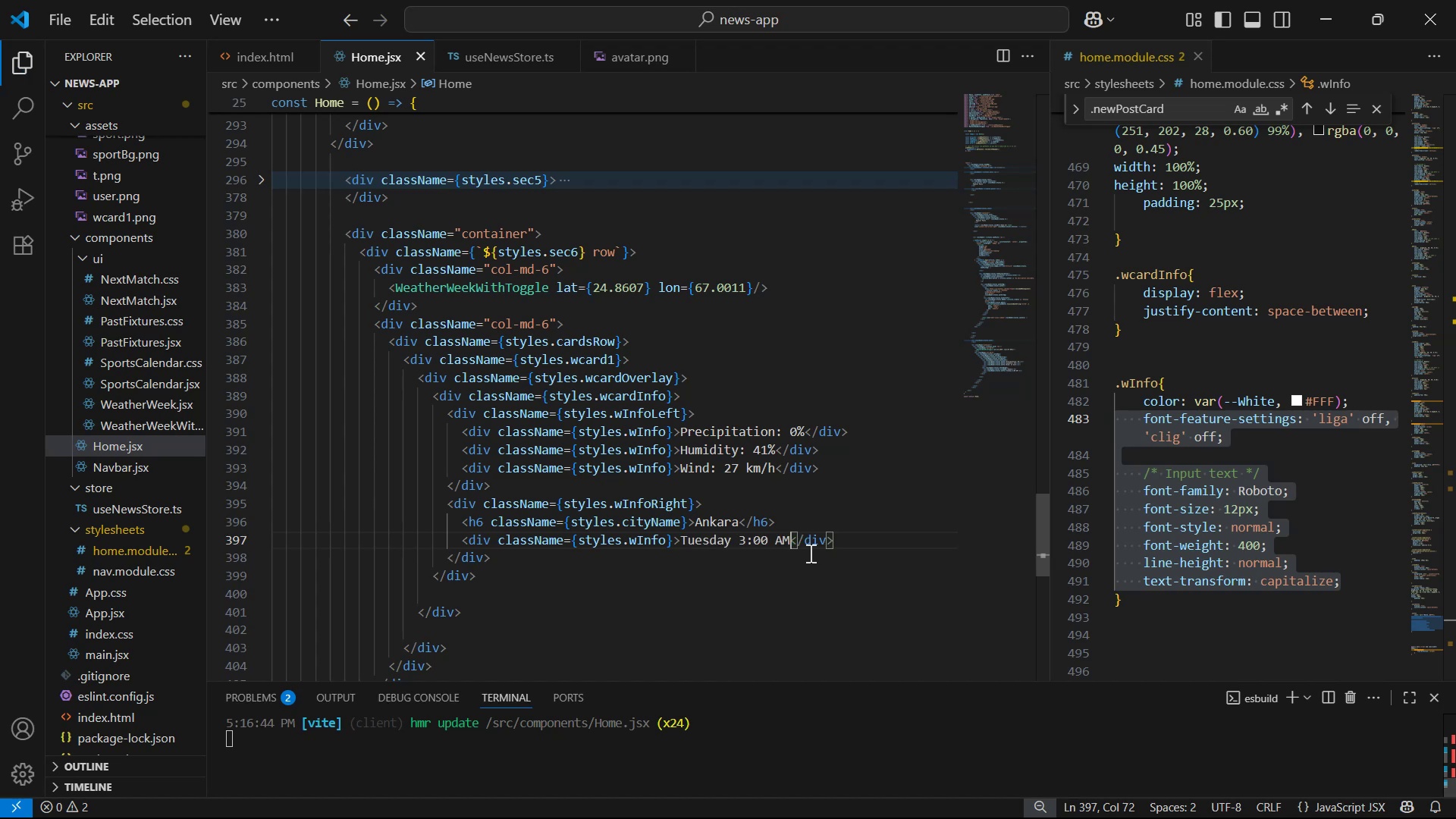 
key(Alt+Tab)
 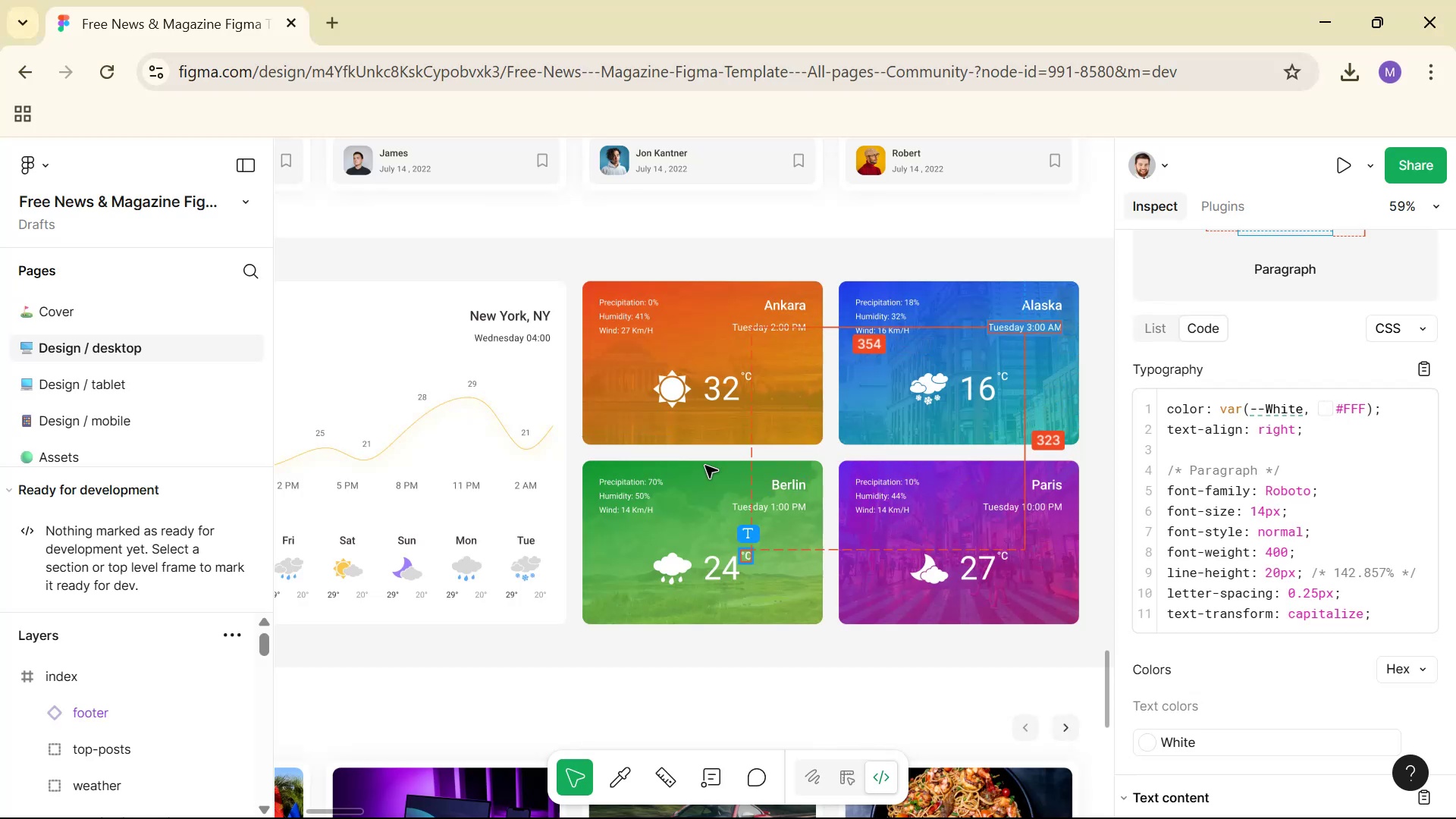 
key(Alt+AltLeft)
 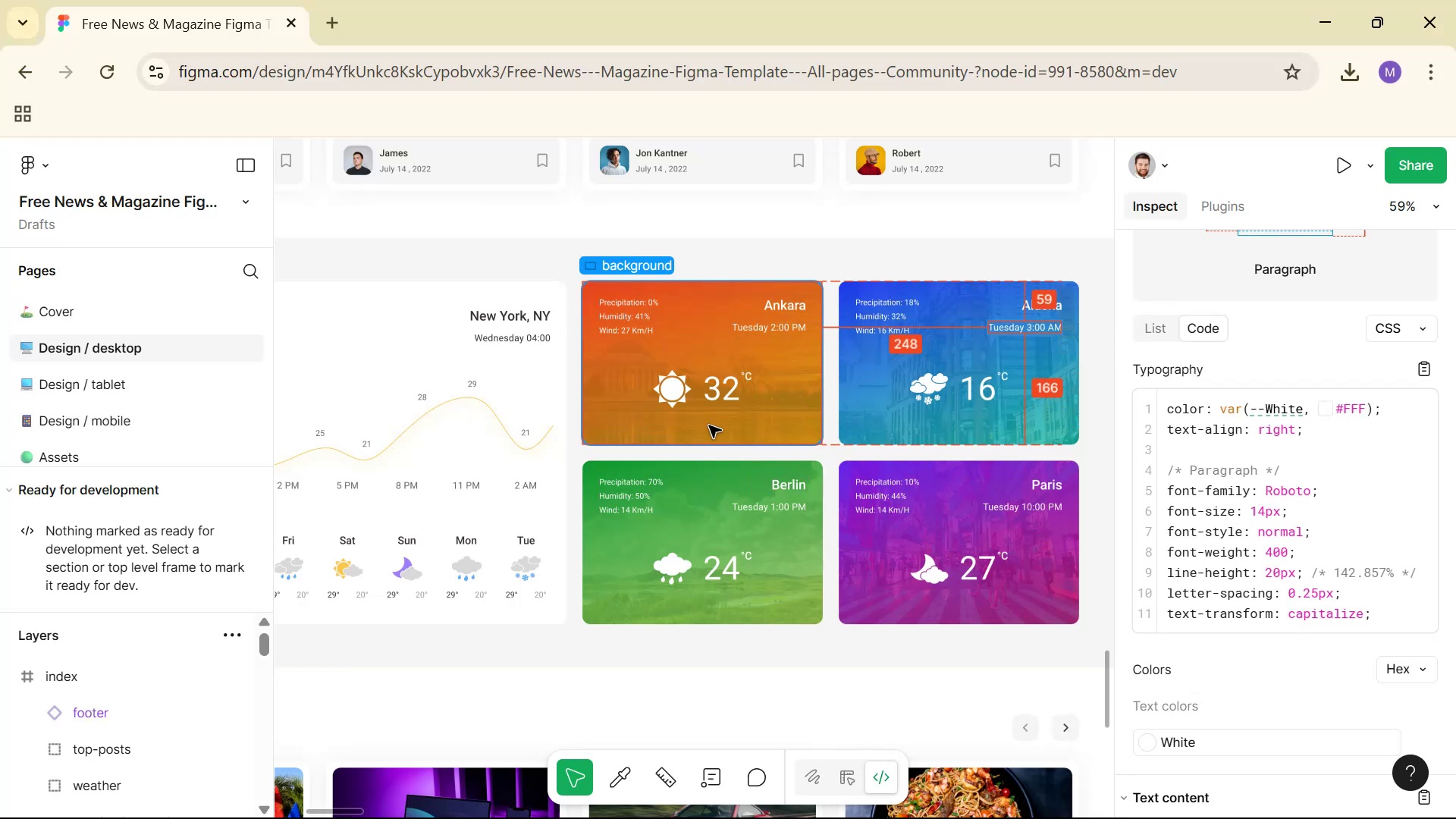 
key(Alt+Tab)
 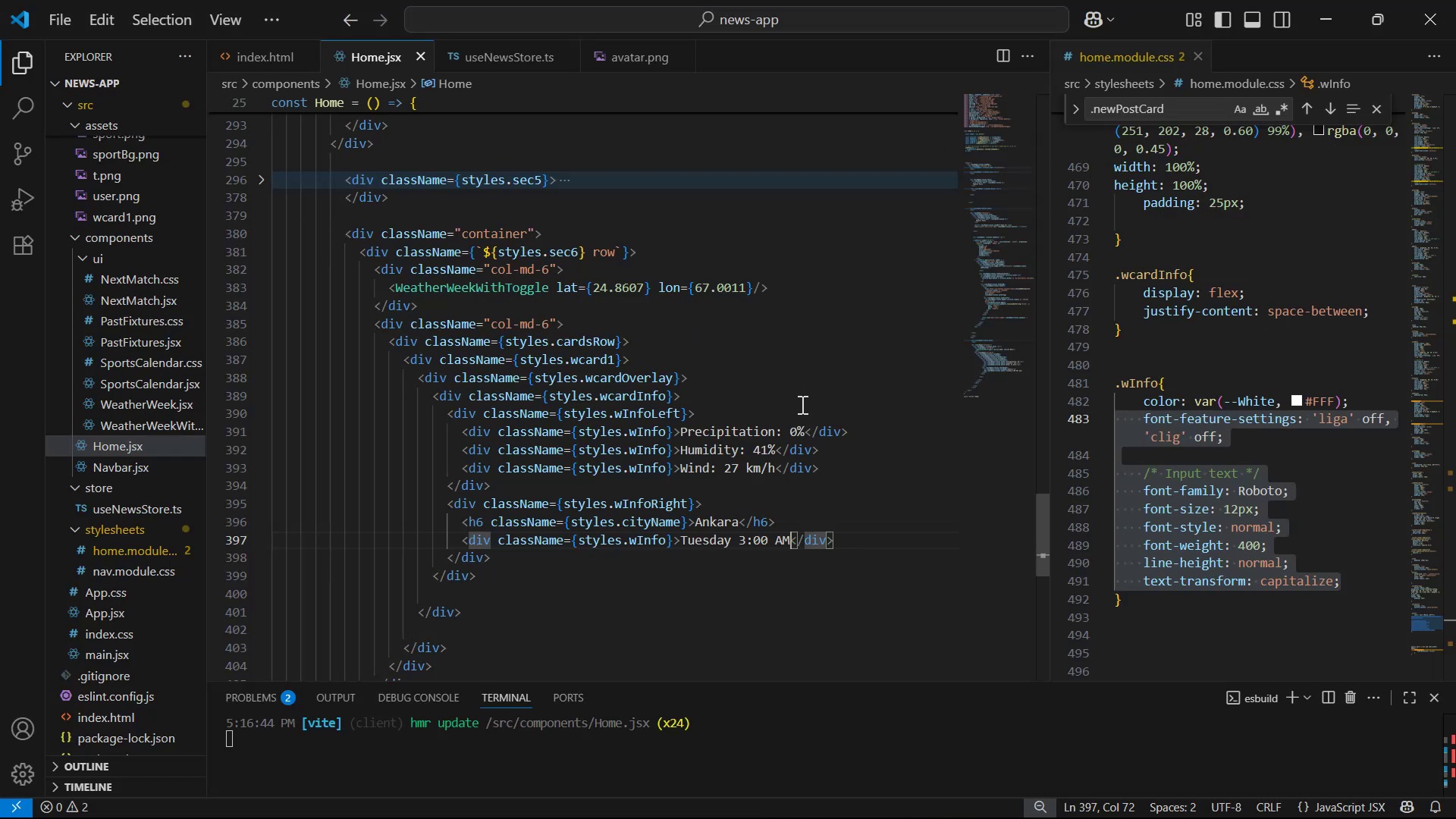 
key(Alt+AltLeft)
 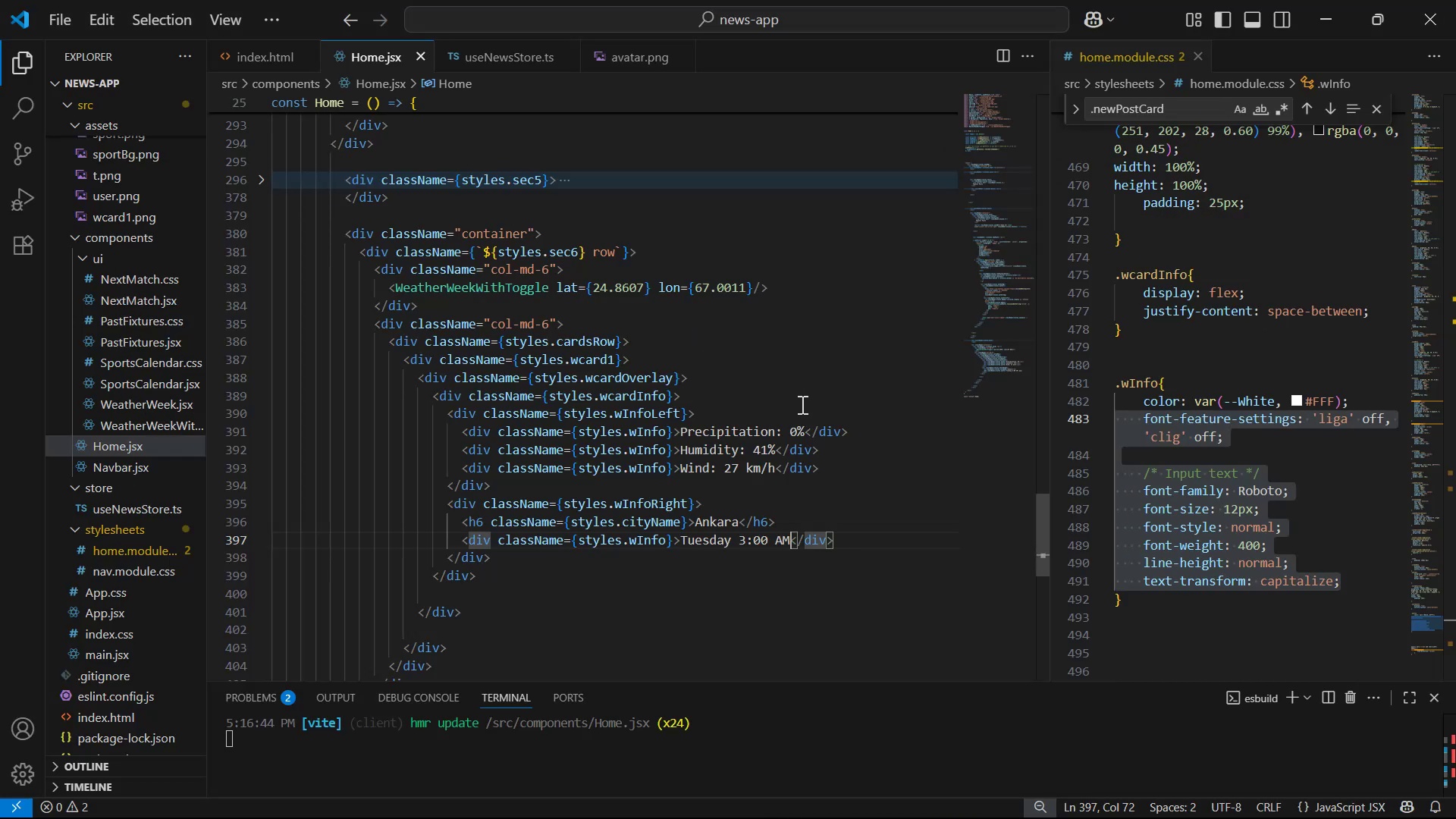 
key(Alt+Tab)
 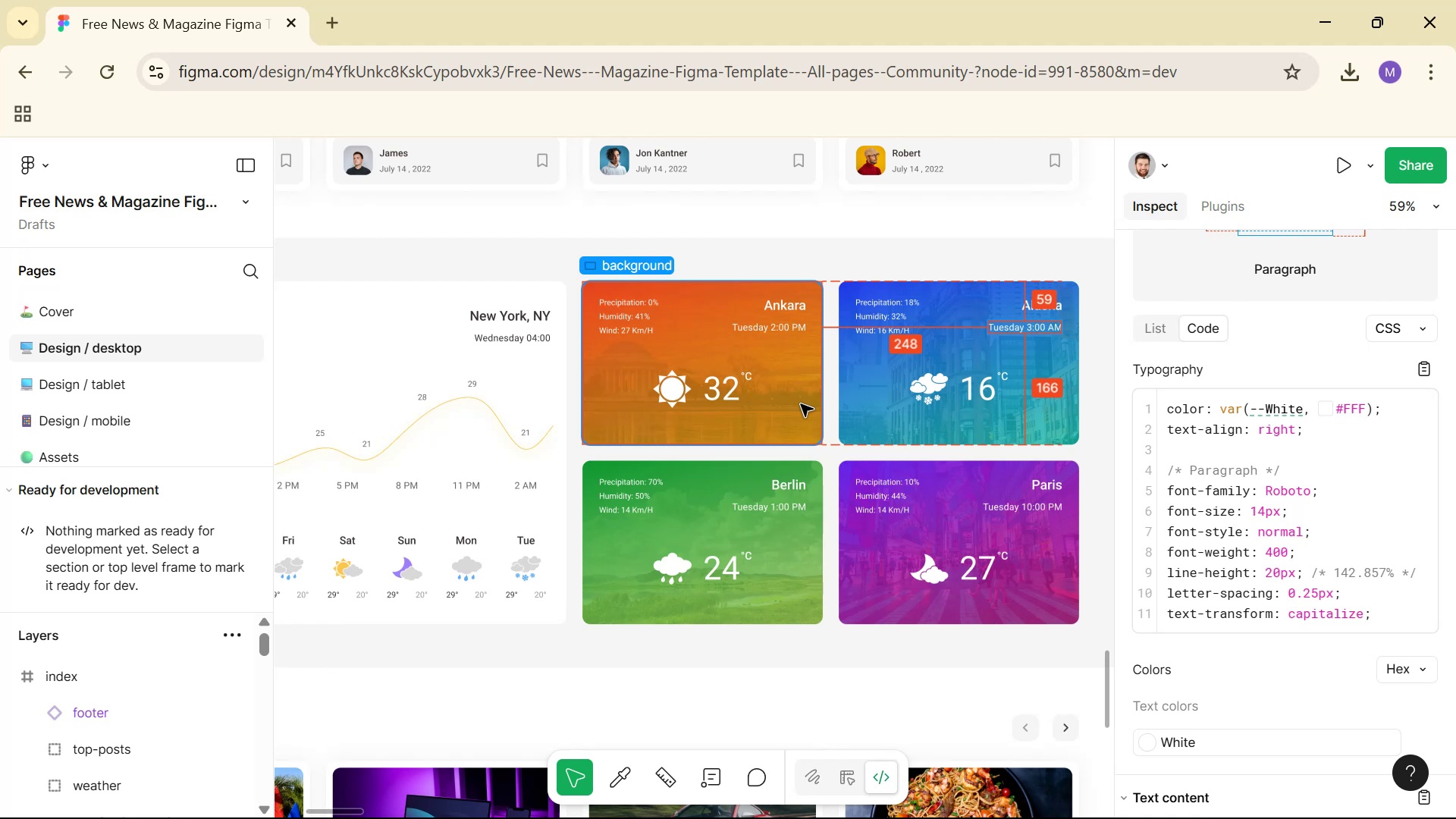 
key(Alt+AltLeft)
 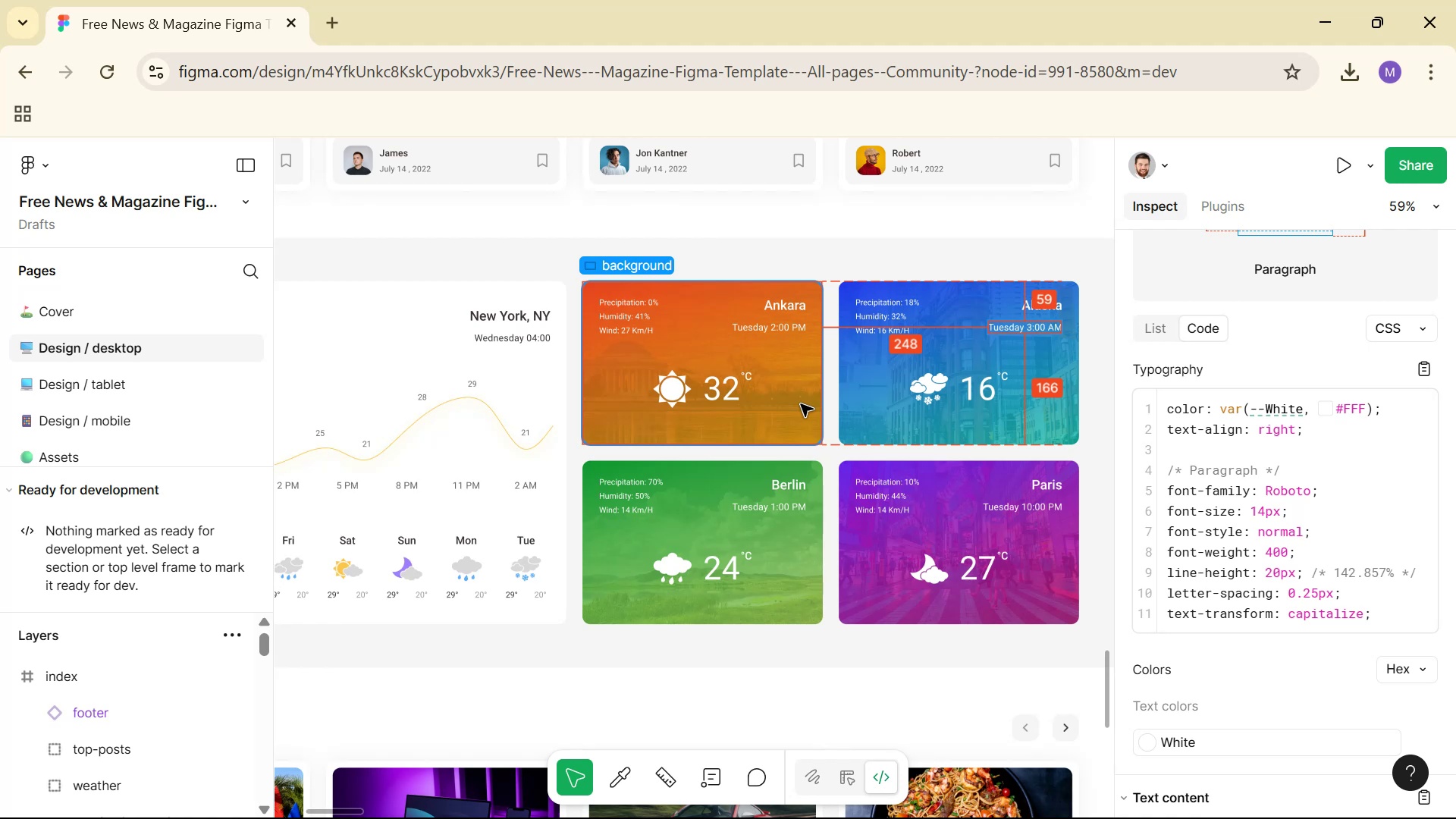 
key(Alt+Tab)
 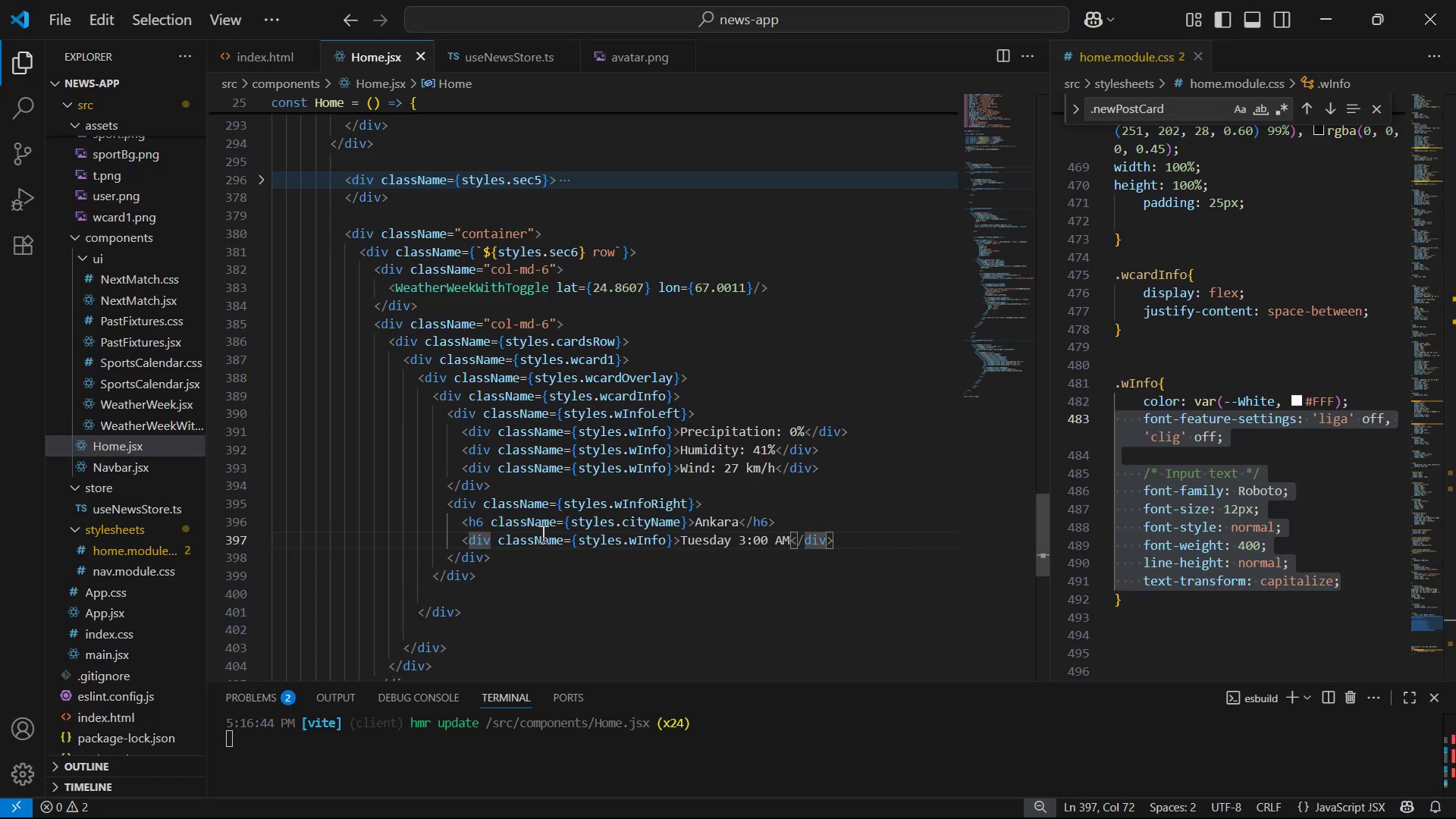 
key(Alt+AltLeft)
 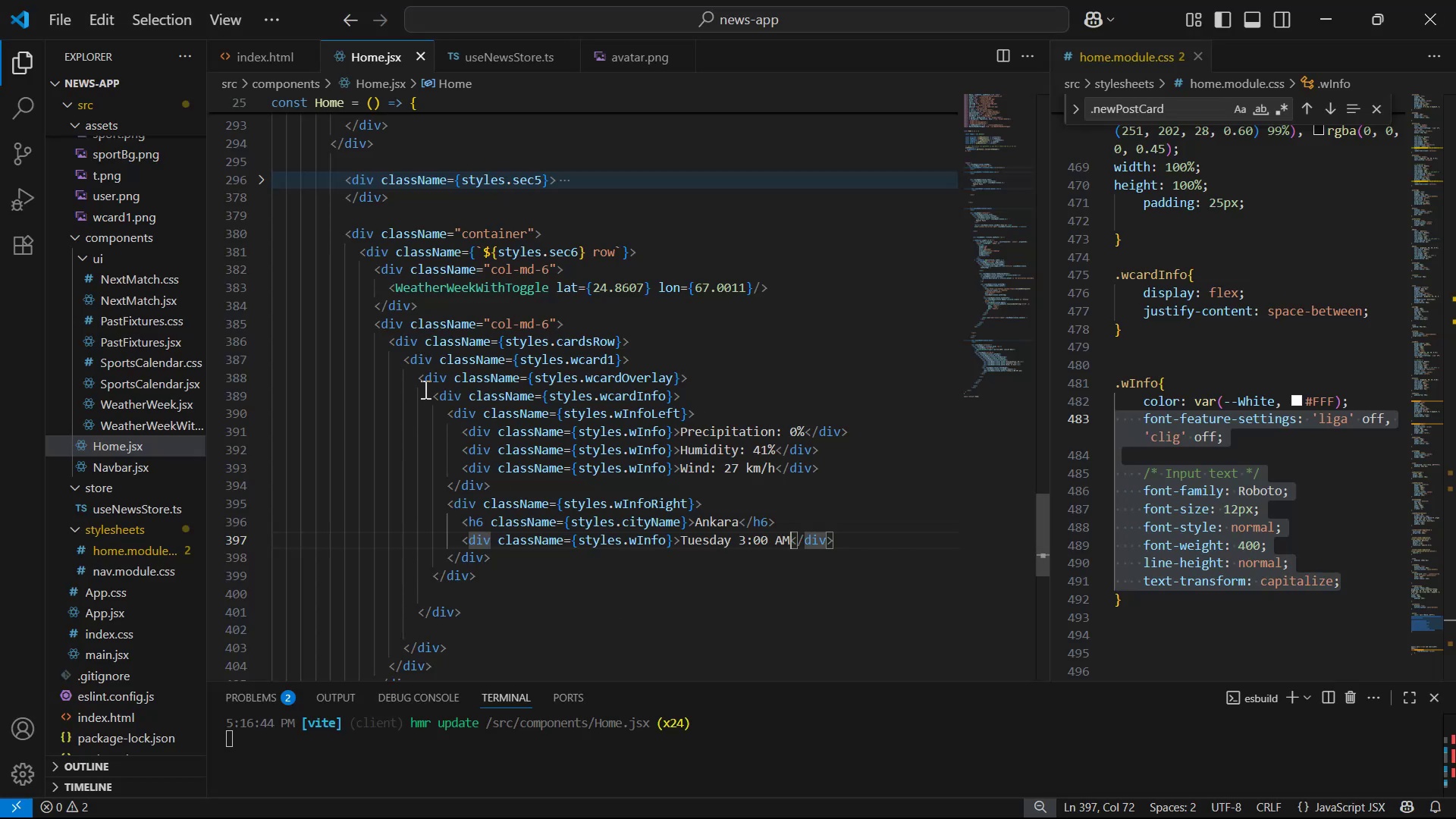 
key(Alt+Tab)
 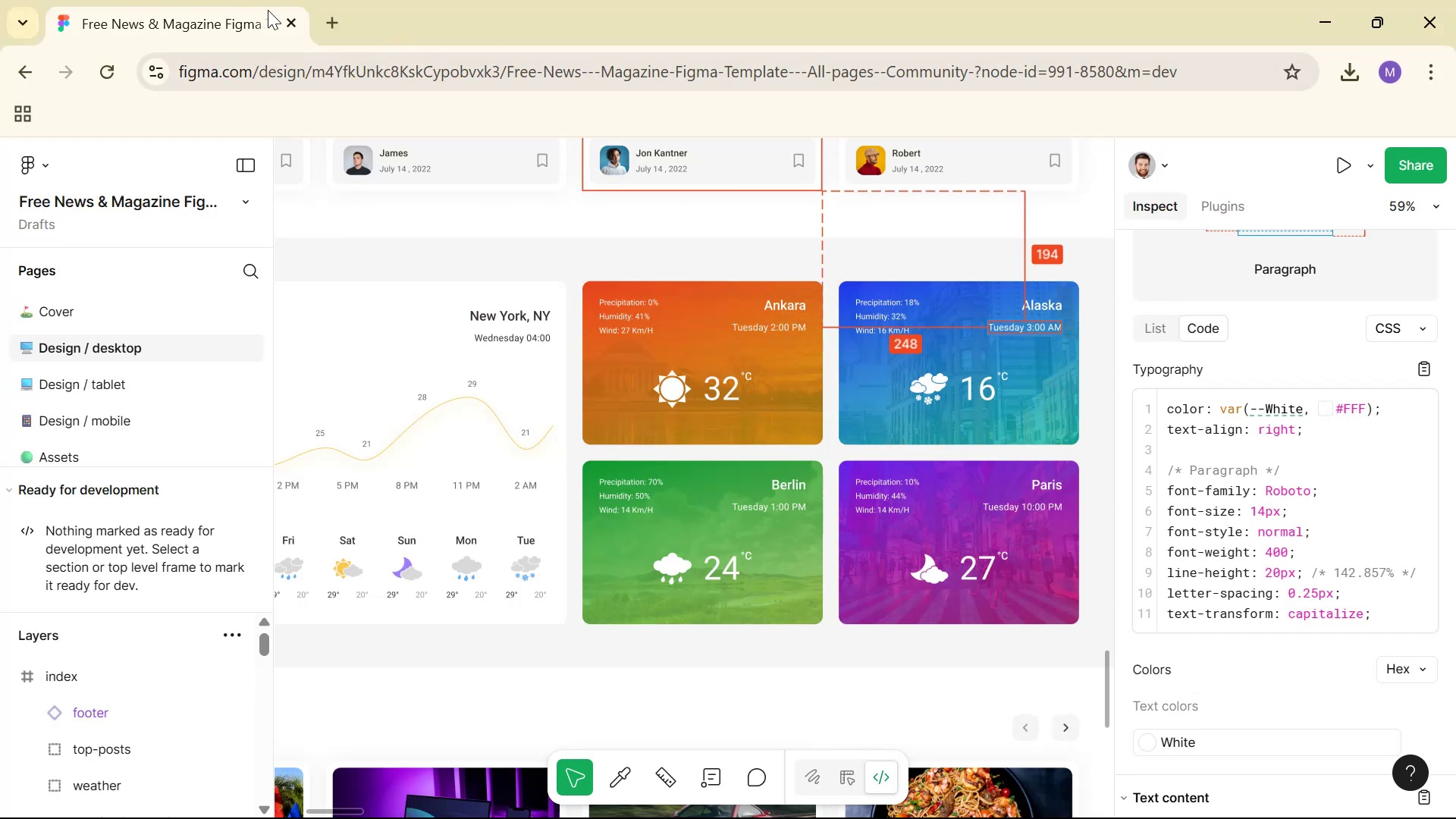 
left_click([330, 13])
 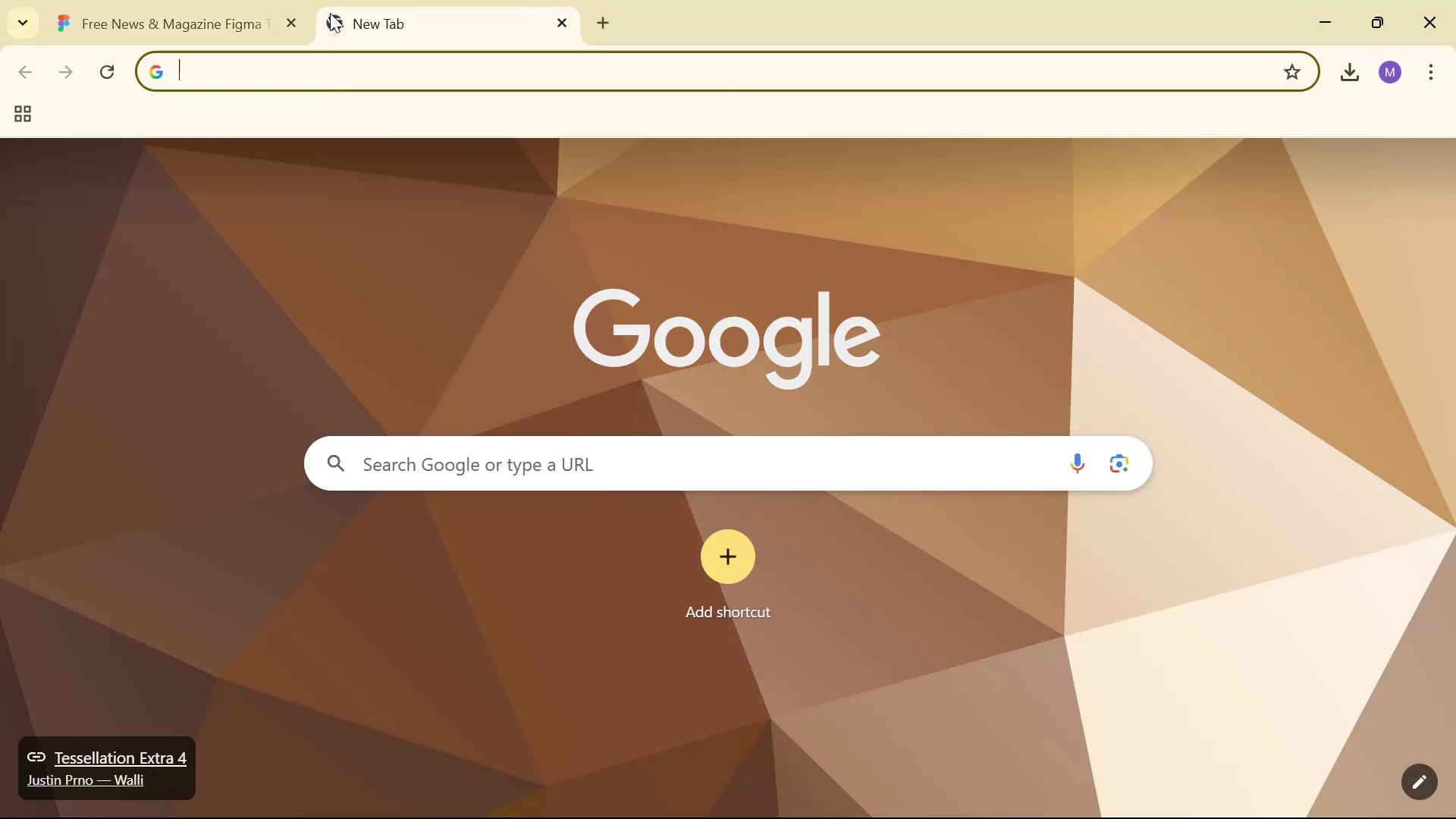 
type(icon)
 